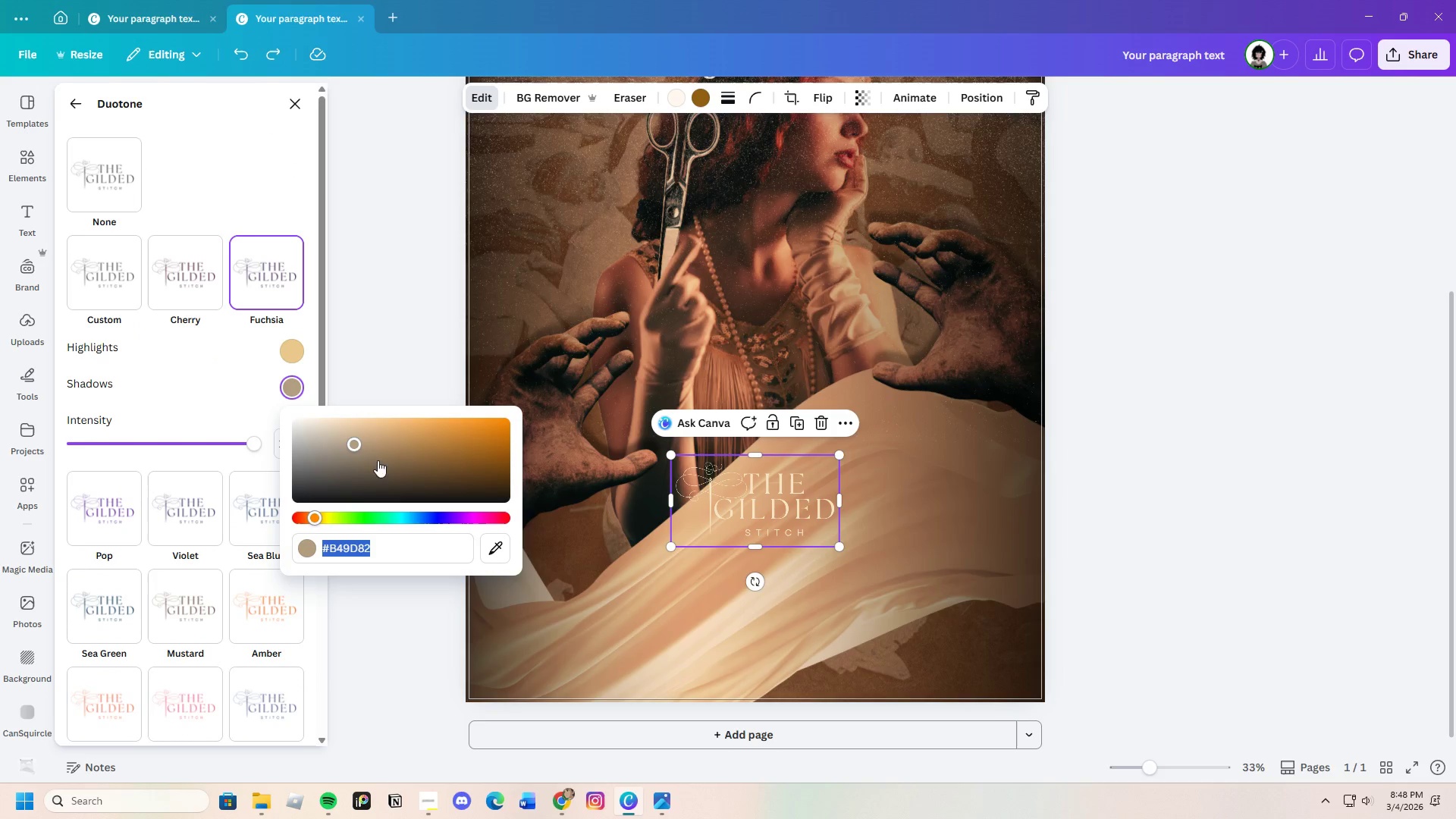 
left_click_drag(start_coordinate=[353, 443], to_coordinate=[445, 490])
 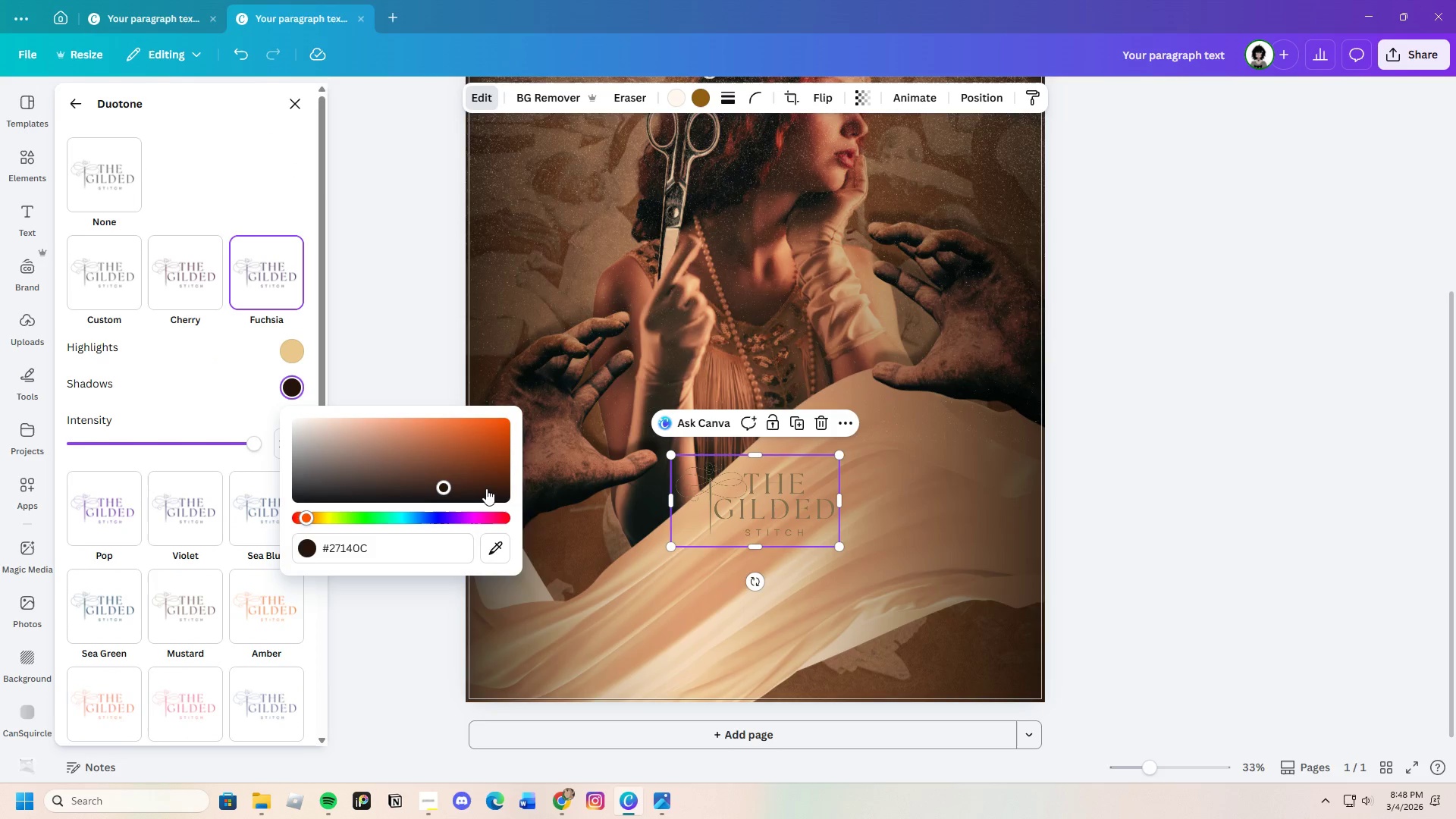 
left_click_drag(start_coordinate=[414, 483], to_coordinate=[499, 510])
 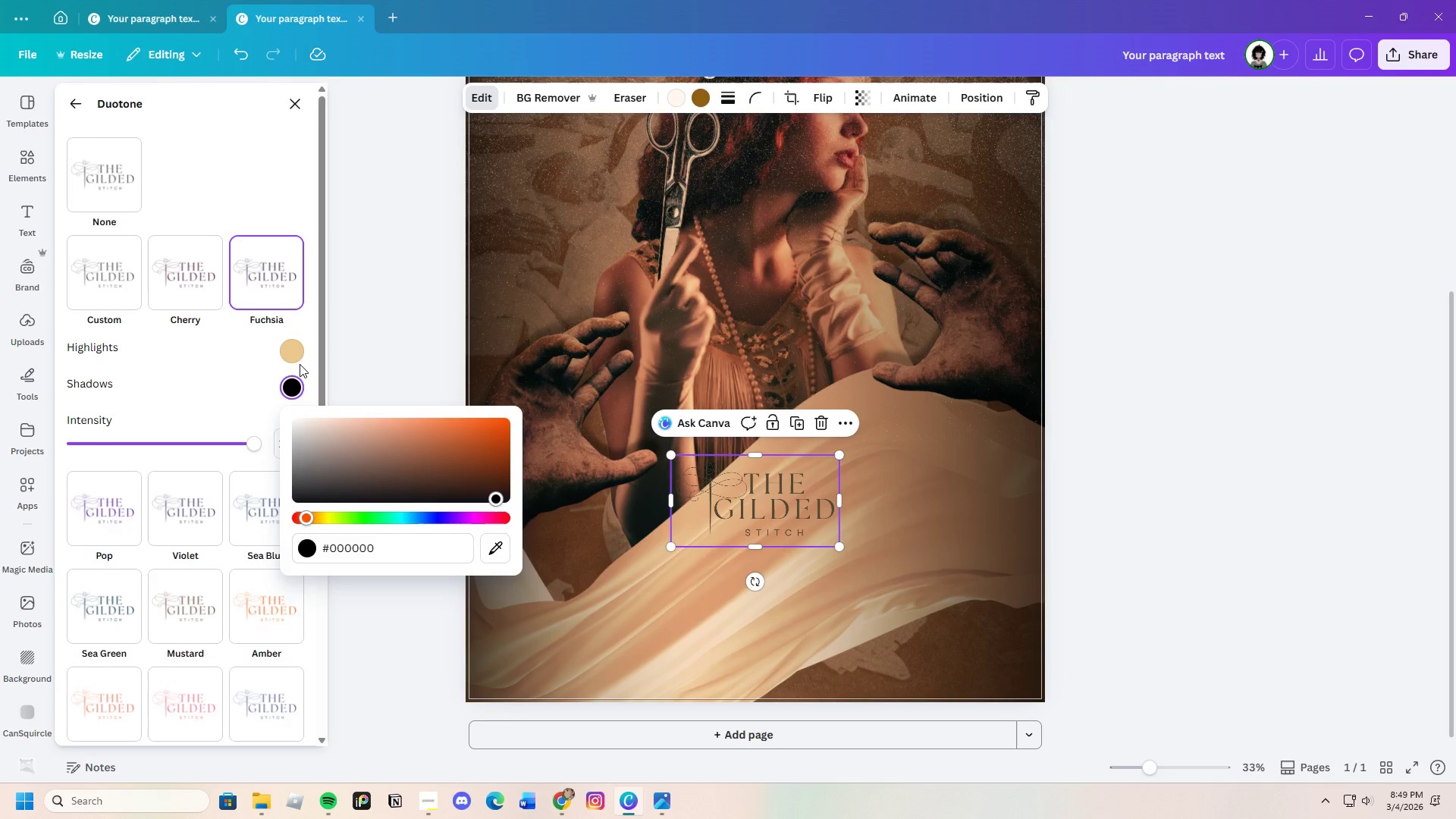 
left_click([287, 350])
 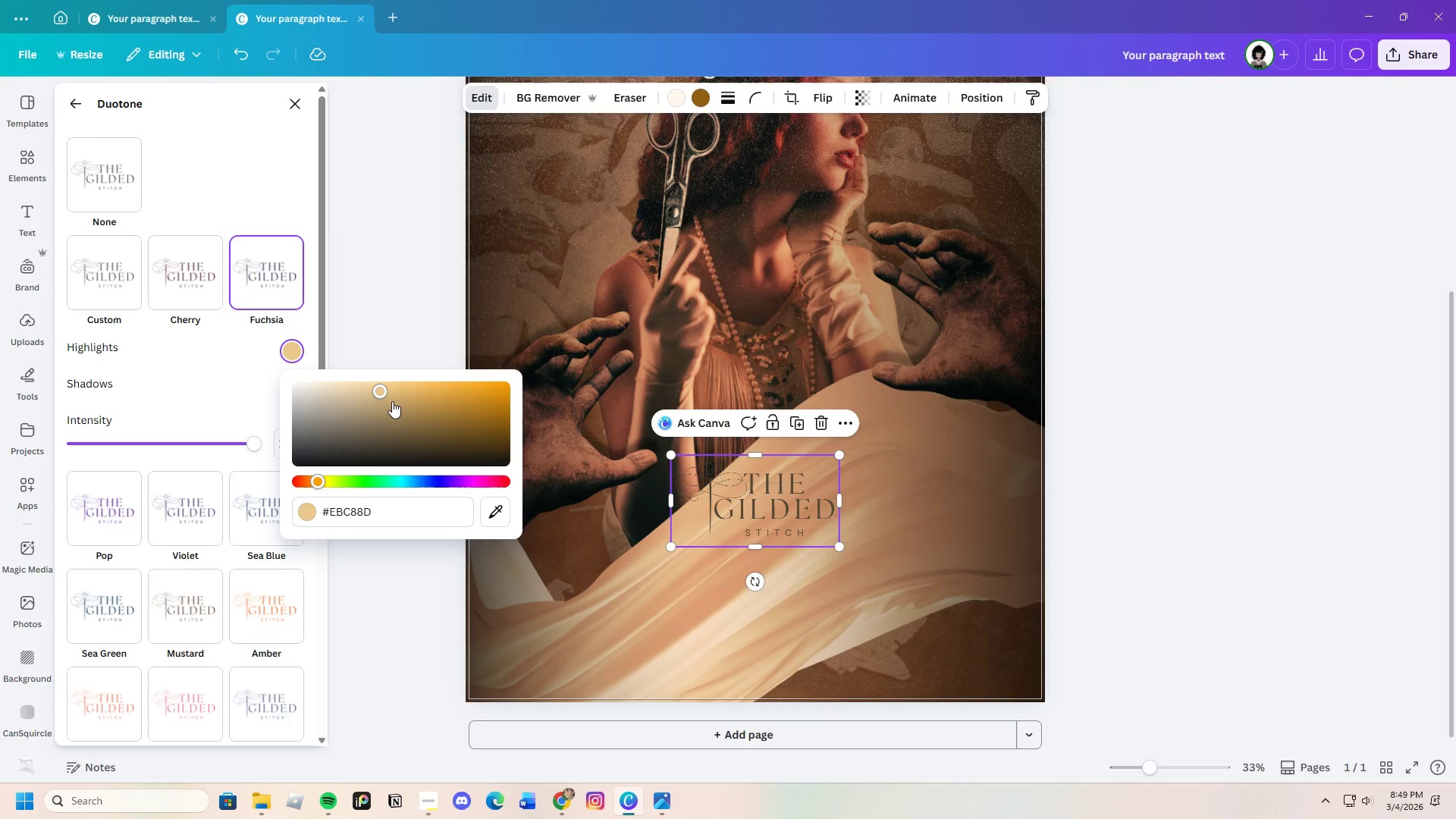 
left_click_drag(start_coordinate=[388, 395], to_coordinate=[477, 403])
 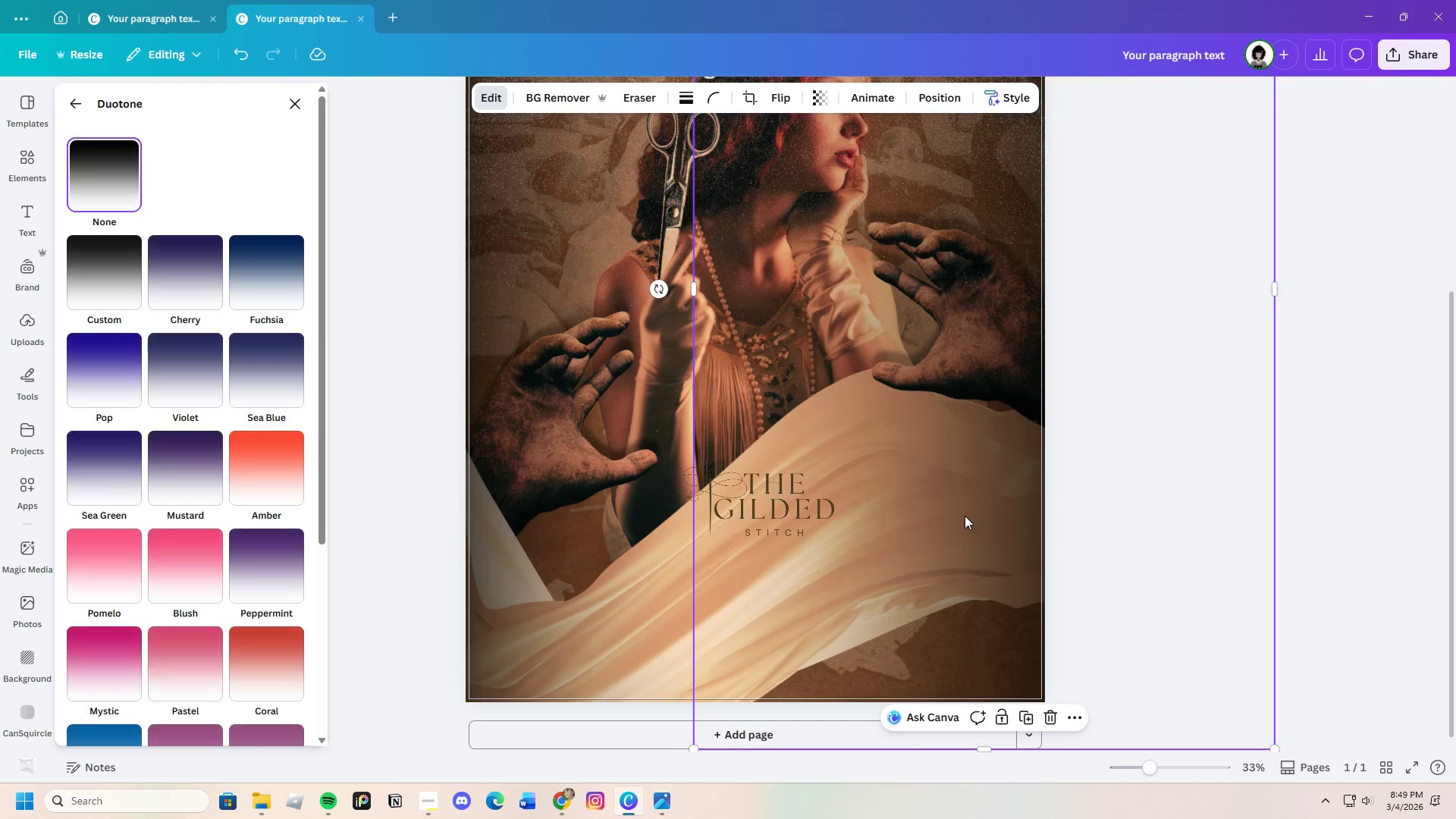 
left_click([1102, 516])
 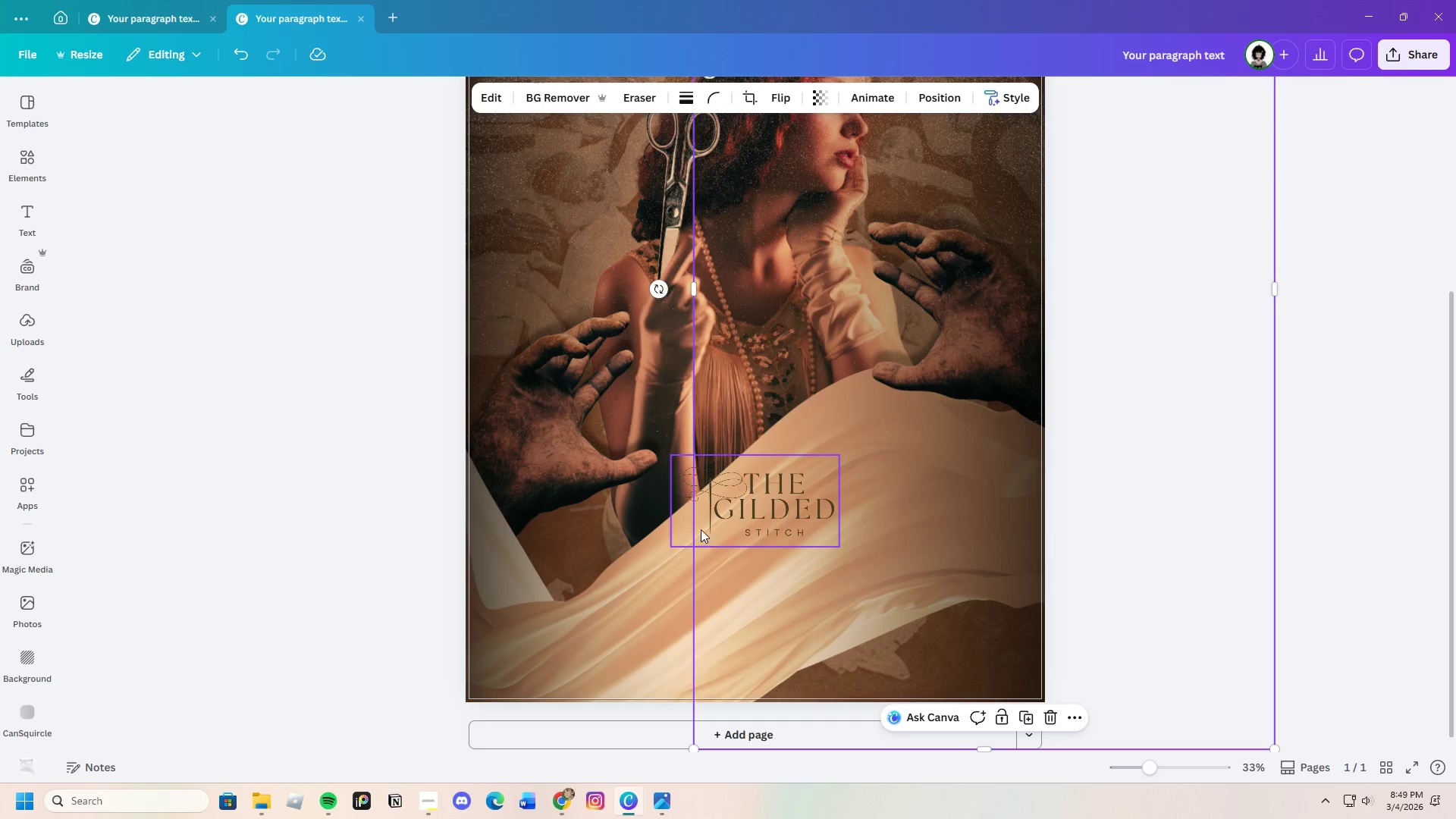 
left_click([625, 552])
 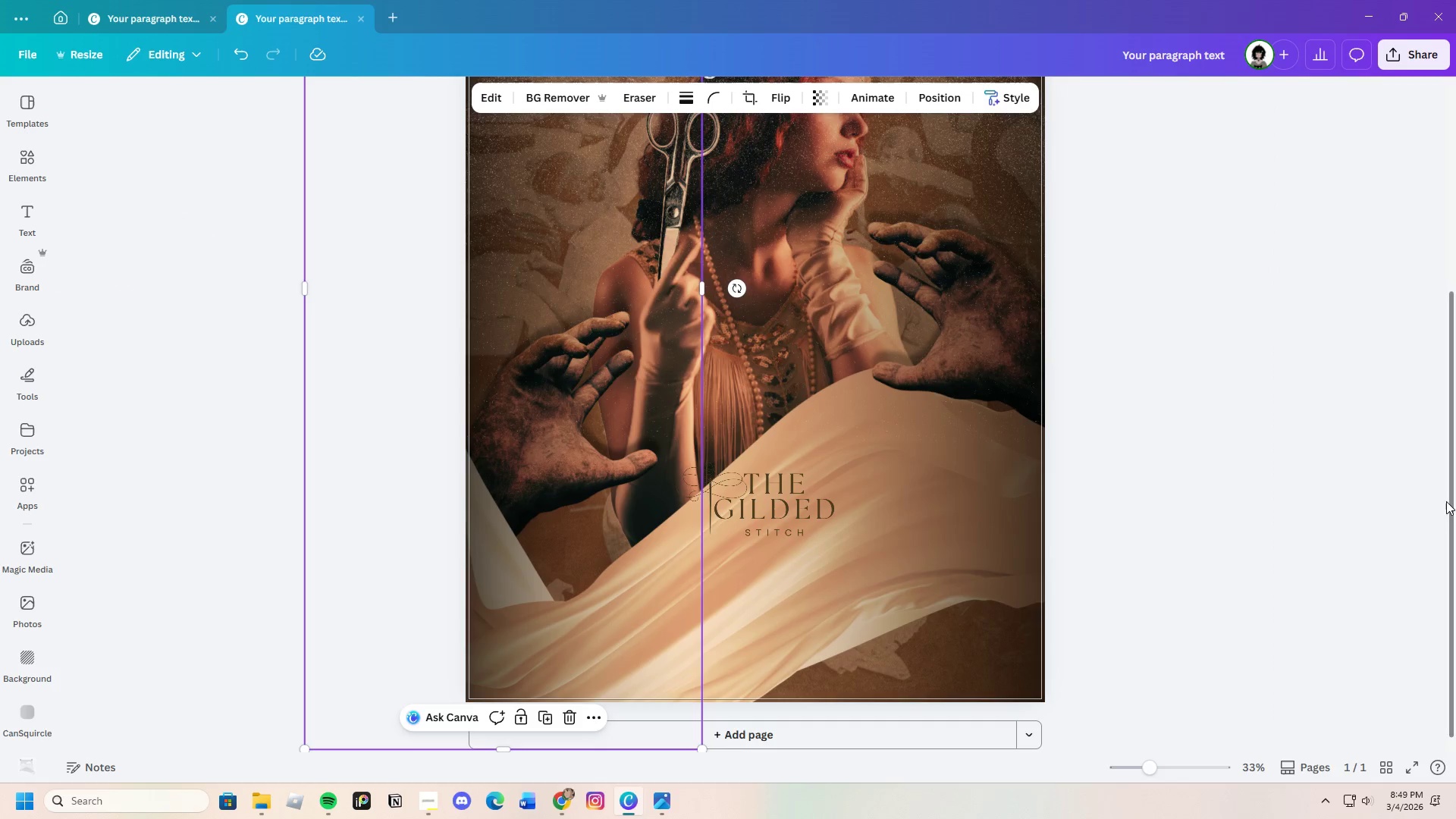 
double_click([1426, 507])
 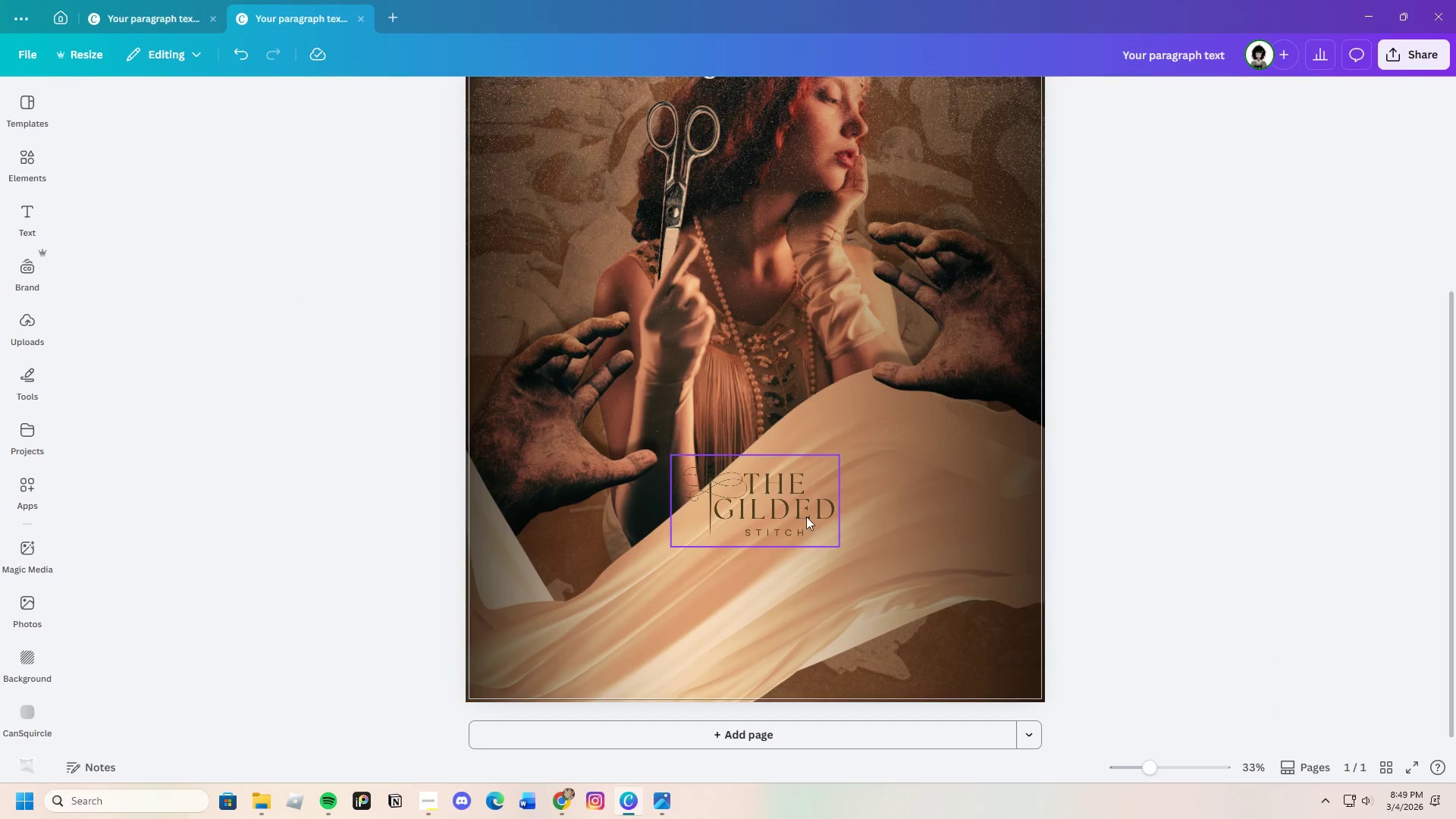 
left_click([802, 514])
 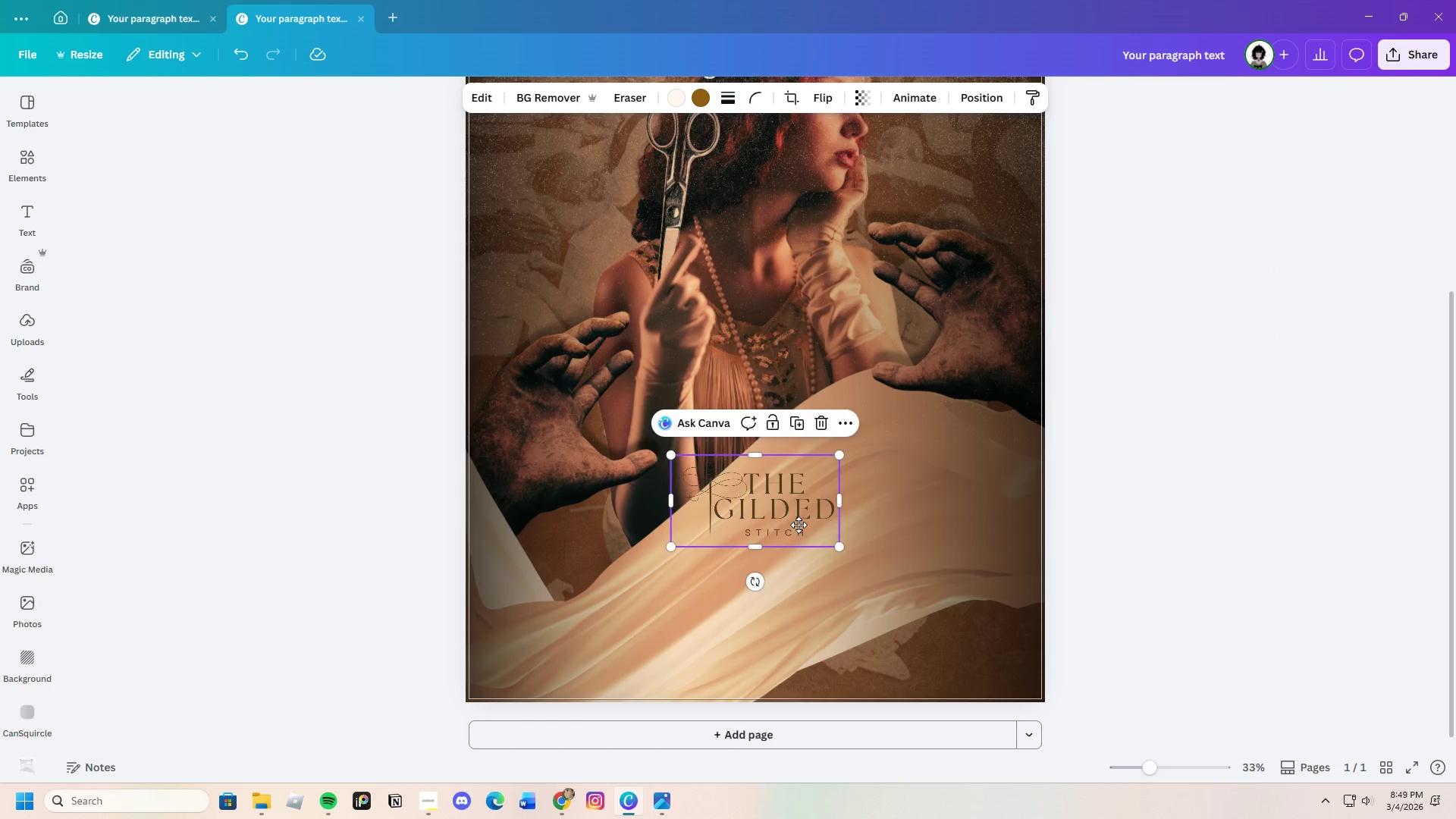 
left_click_drag(start_coordinate=[799, 511], to_coordinate=[778, 548])
 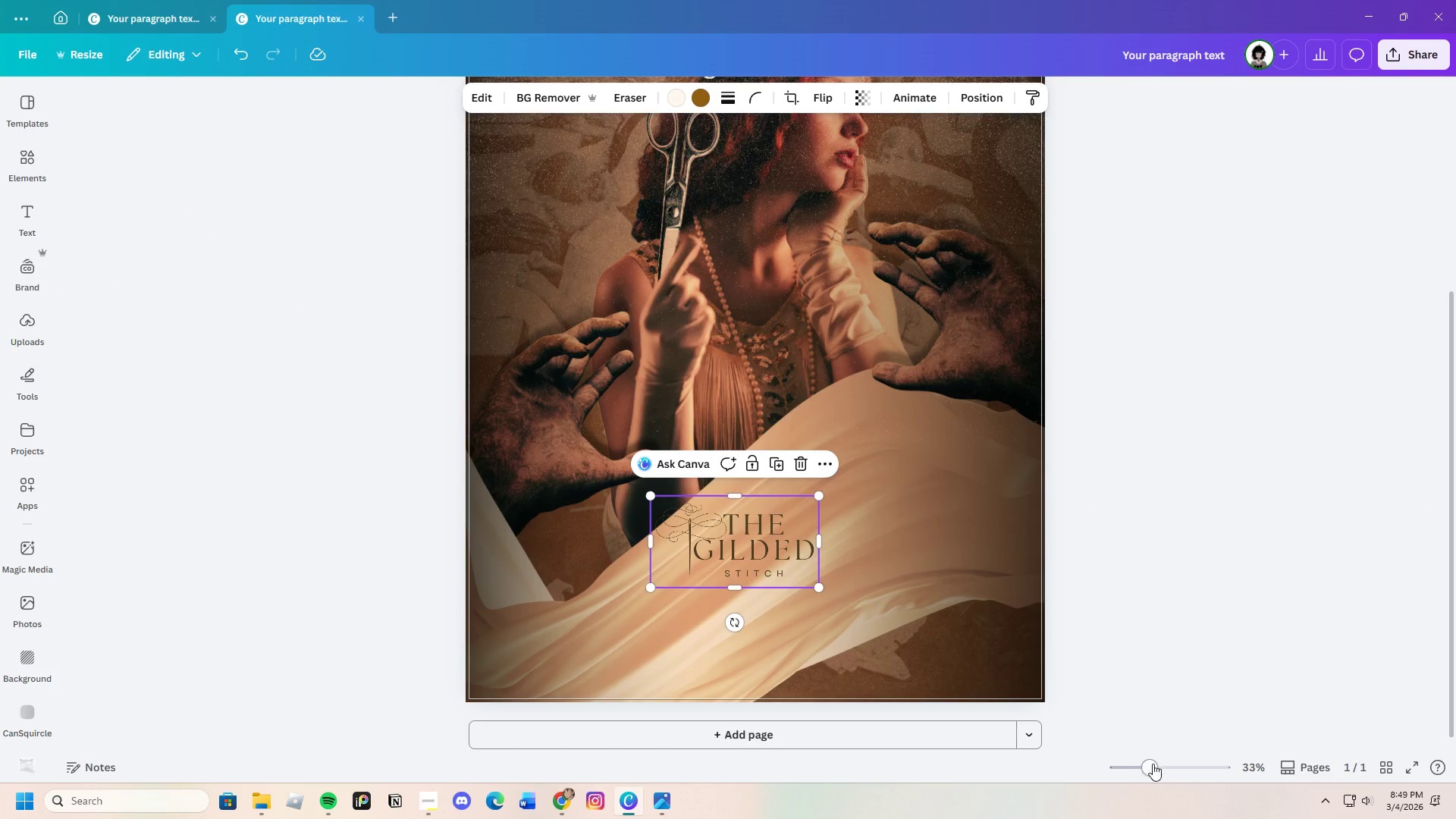 
left_click_drag(start_coordinate=[1153, 764], to_coordinate=[1142, 751])
 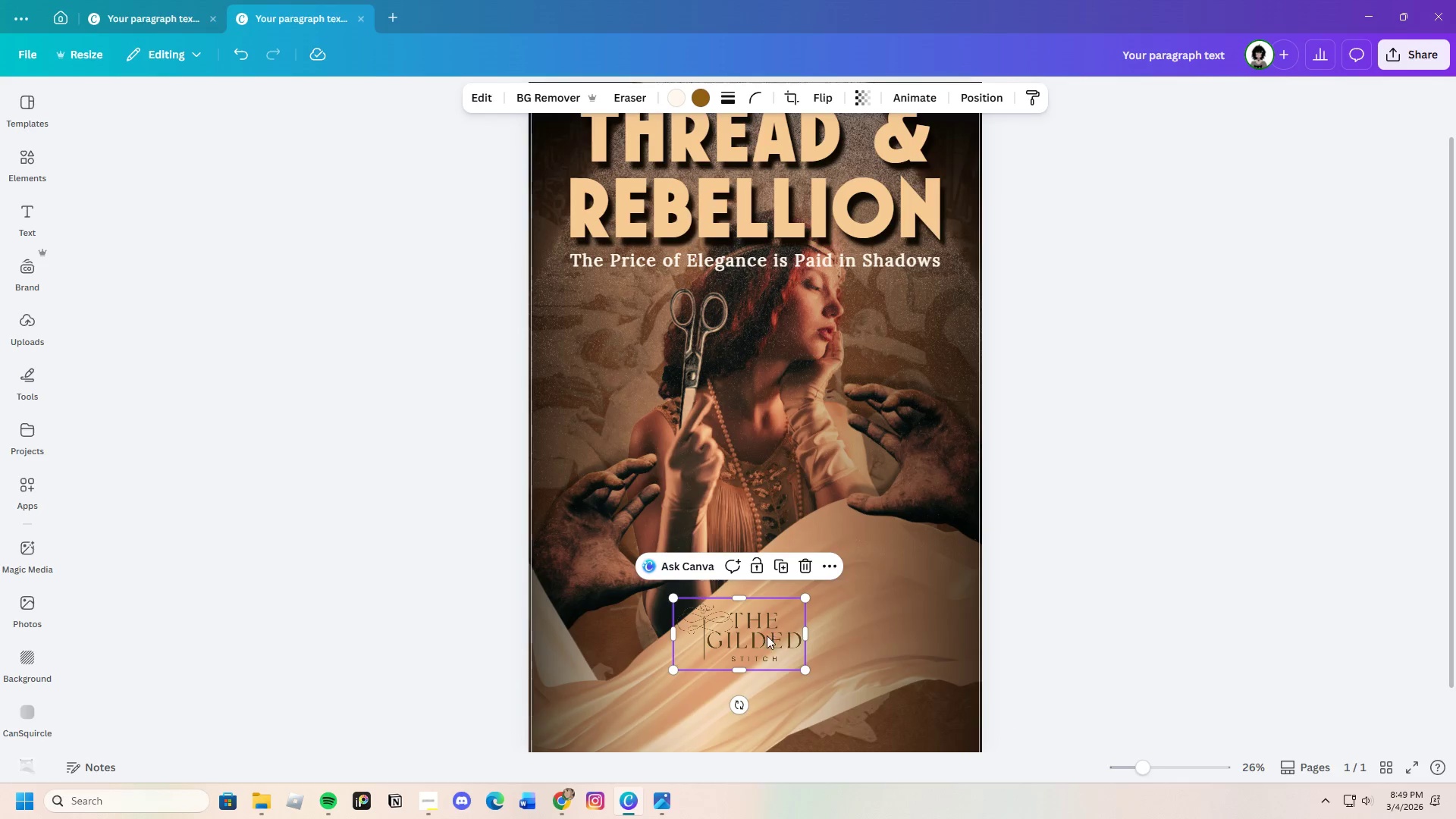 
left_click_drag(start_coordinate=[760, 635], to_coordinate=[774, 636])
 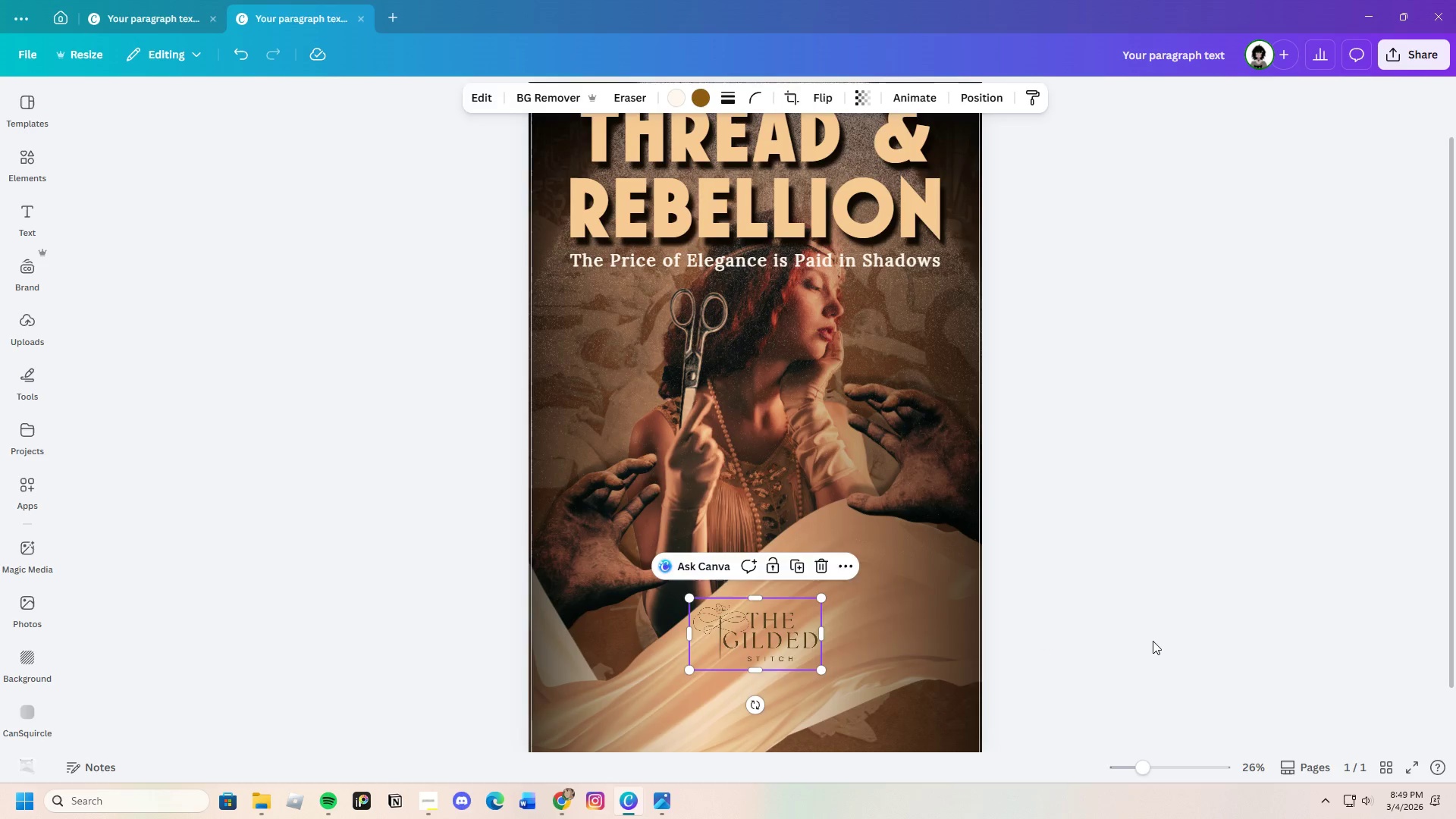 
left_click([1153, 641])
 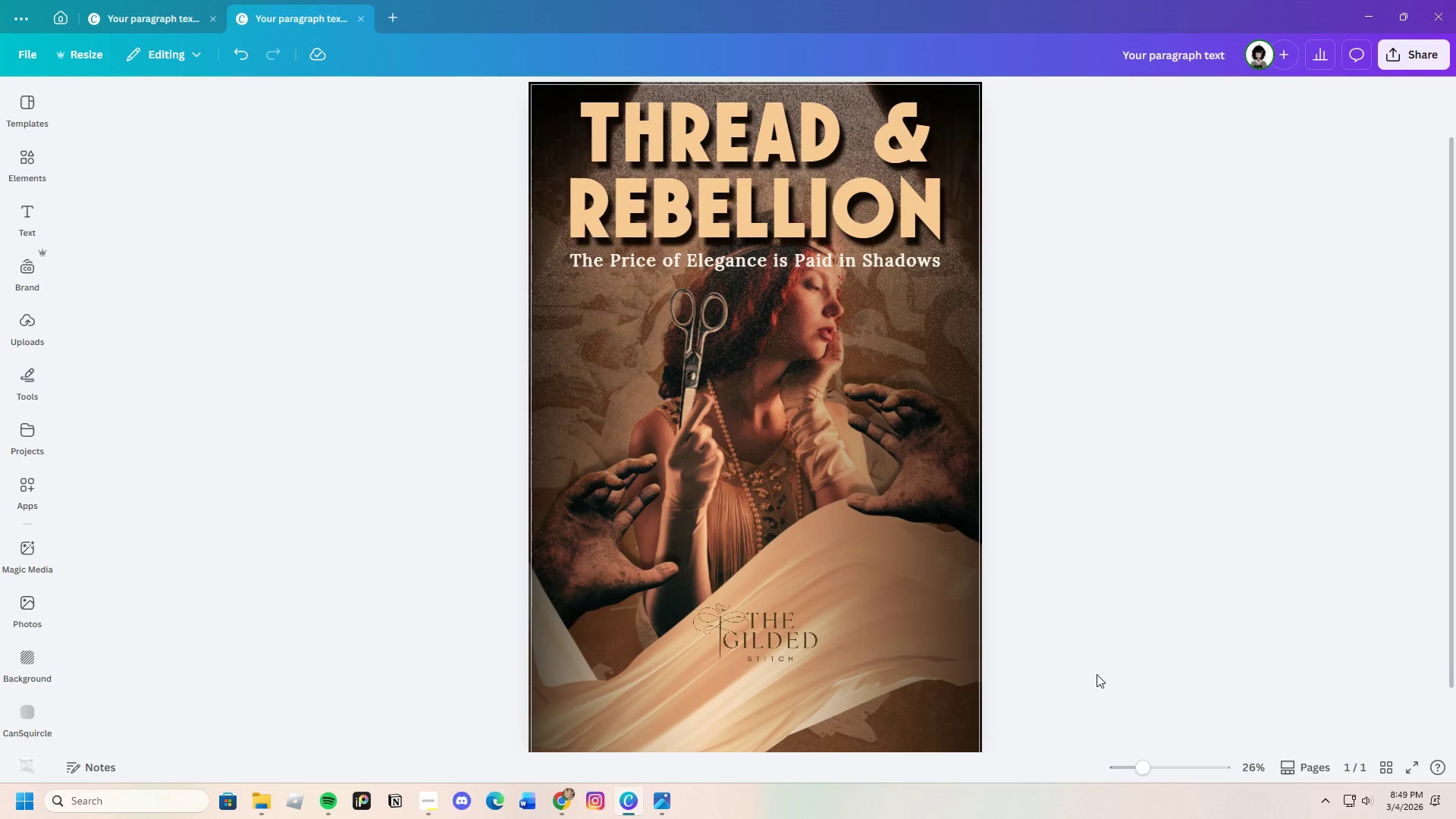 
scroll: coordinate [1086, 675], scroll_direction: down, amount: 3.0
 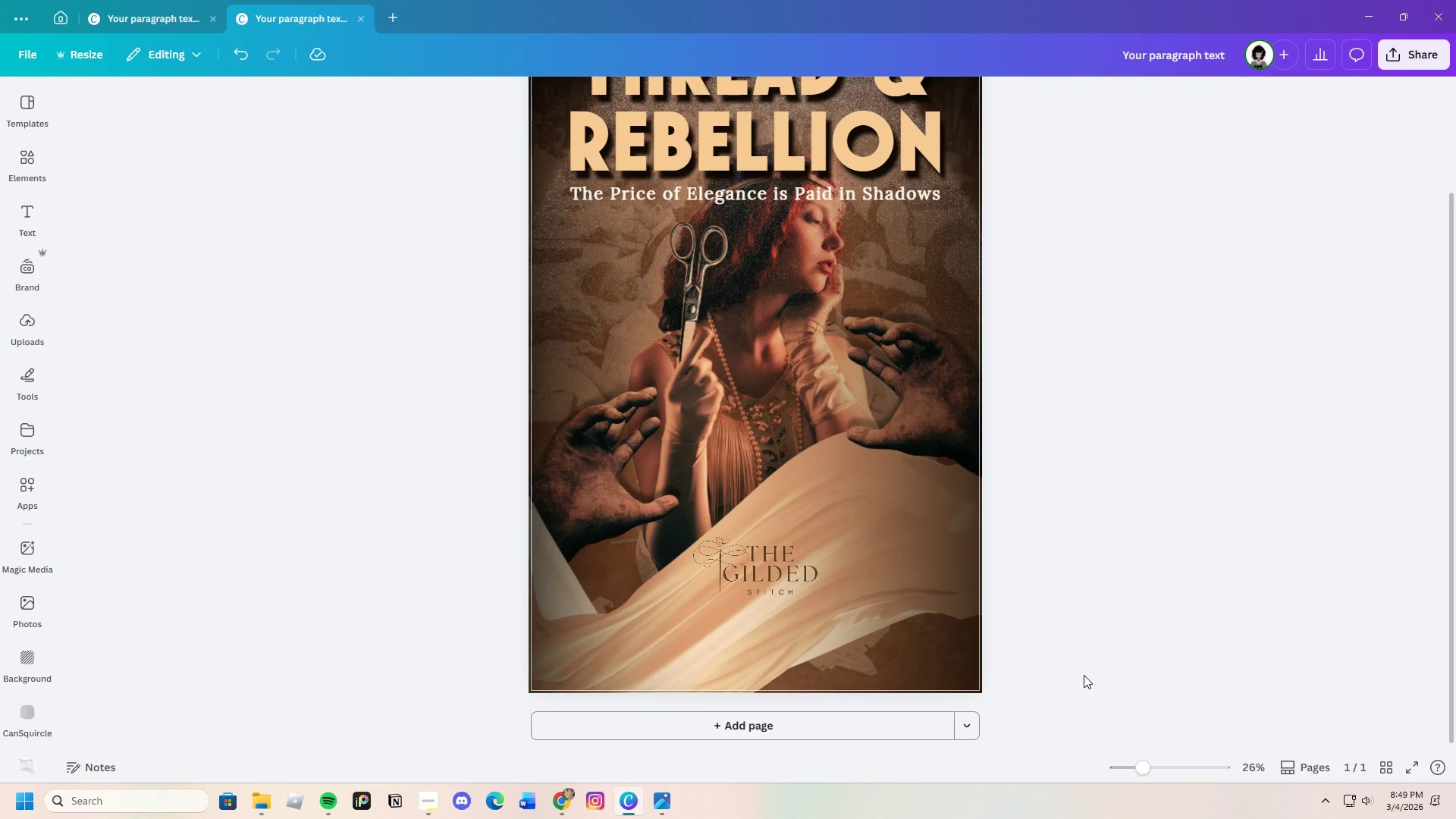 
scroll: coordinate [1079, 675], scroll_direction: up, amount: 1.0
 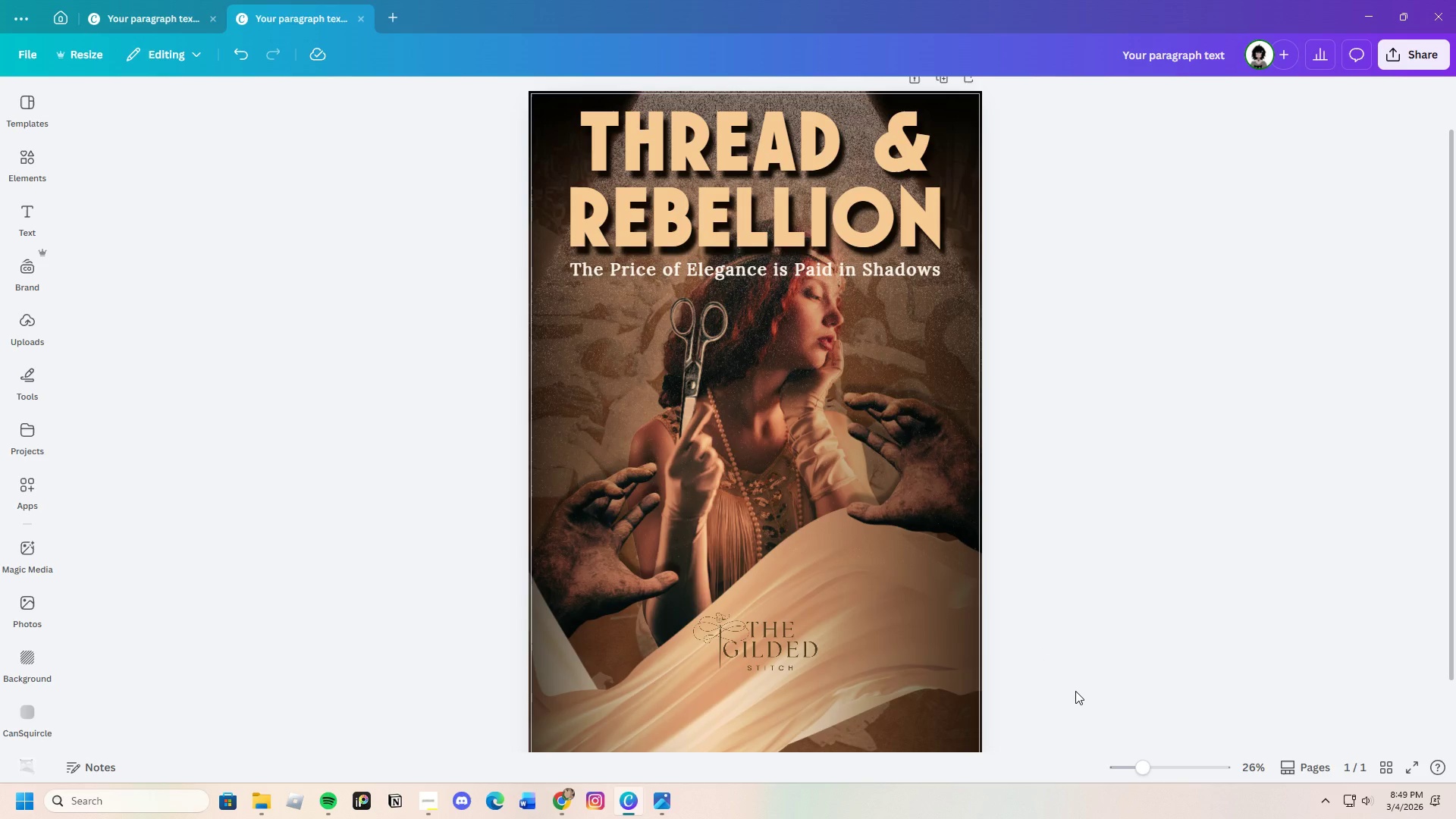 
scroll: coordinate [1075, 691], scroll_direction: down, amount: 1.0
 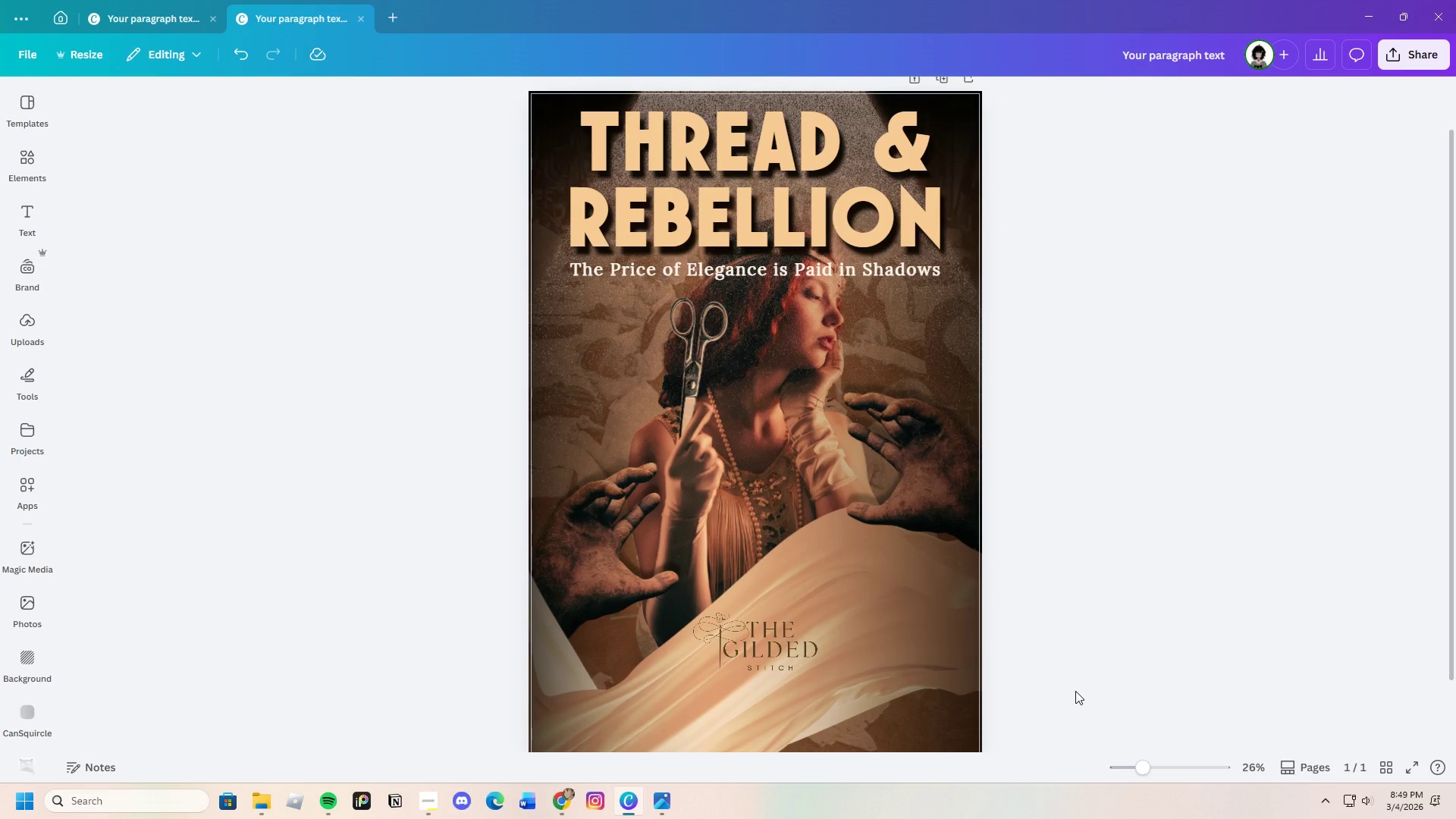 
scroll: coordinate [1075, 691], scroll_direction: up, amount: 2.0
 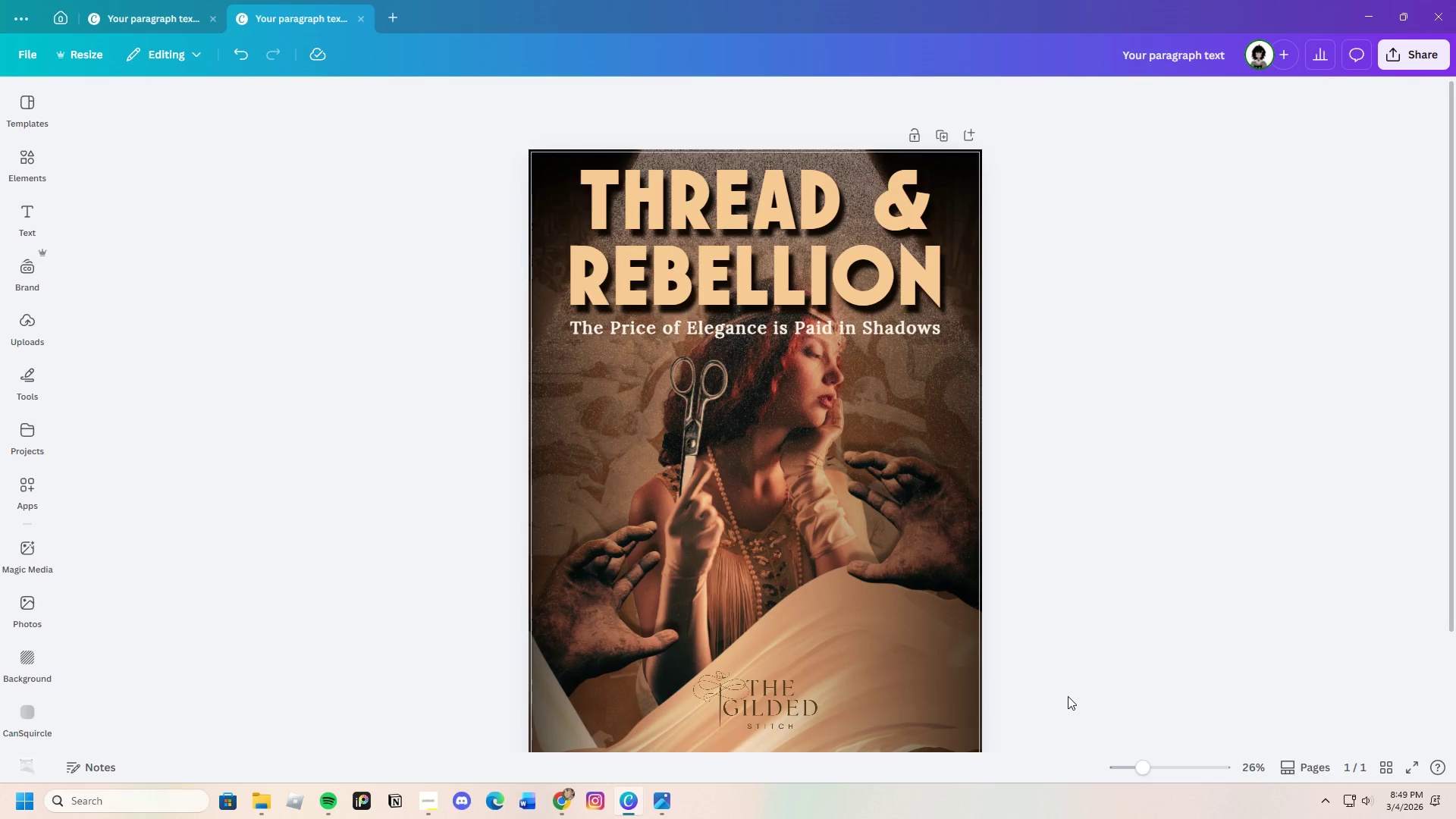 
scroll: coordinate [1063, 700], scroll_direction: none, amount: 0.0
 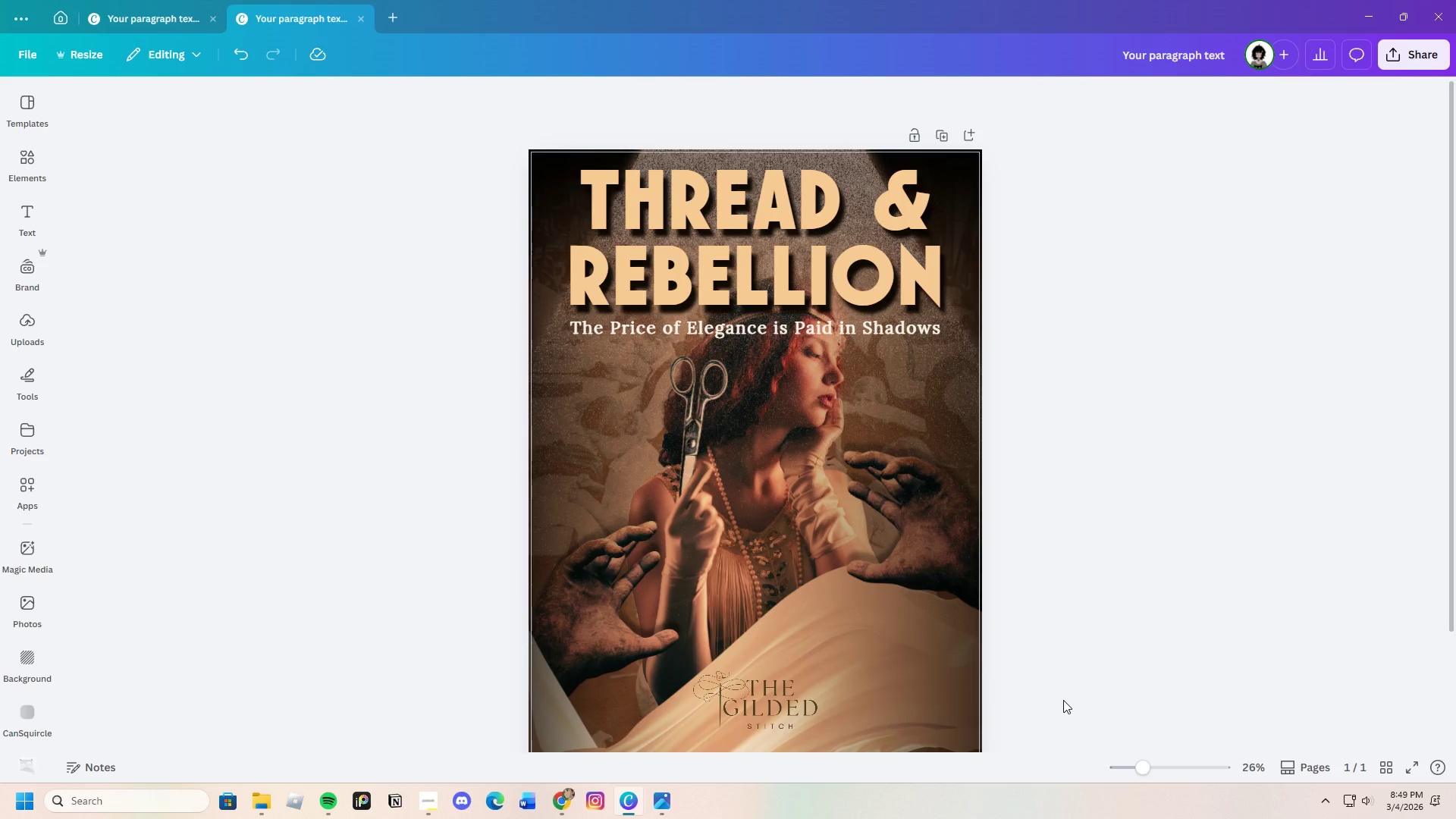 
scroll: coordinate [1063, 700], scroll_direction: down, amount: 2.0
 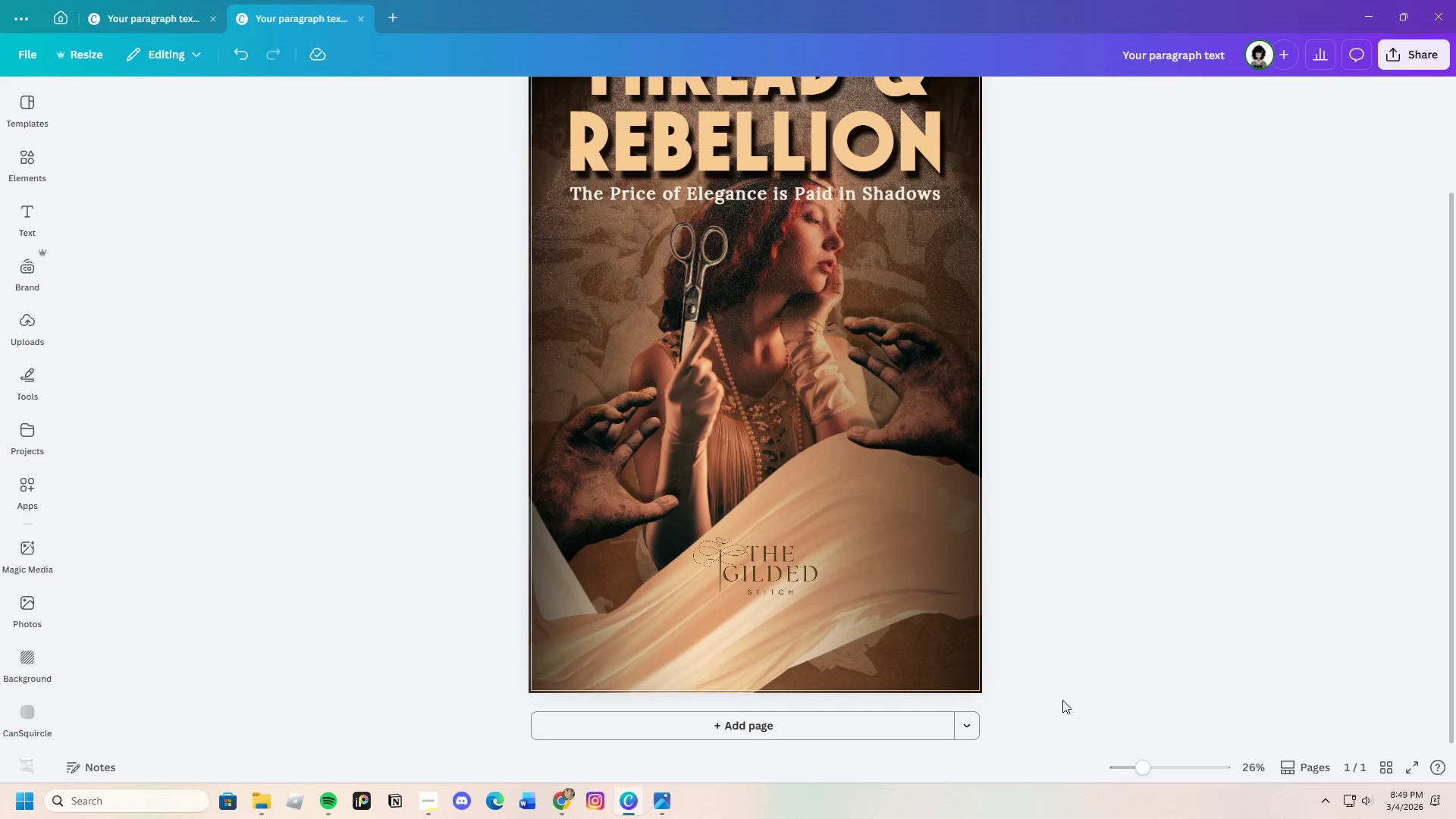 
scroll: coordinate [1062, 700], scroll_direction: up, amount: 1.0
 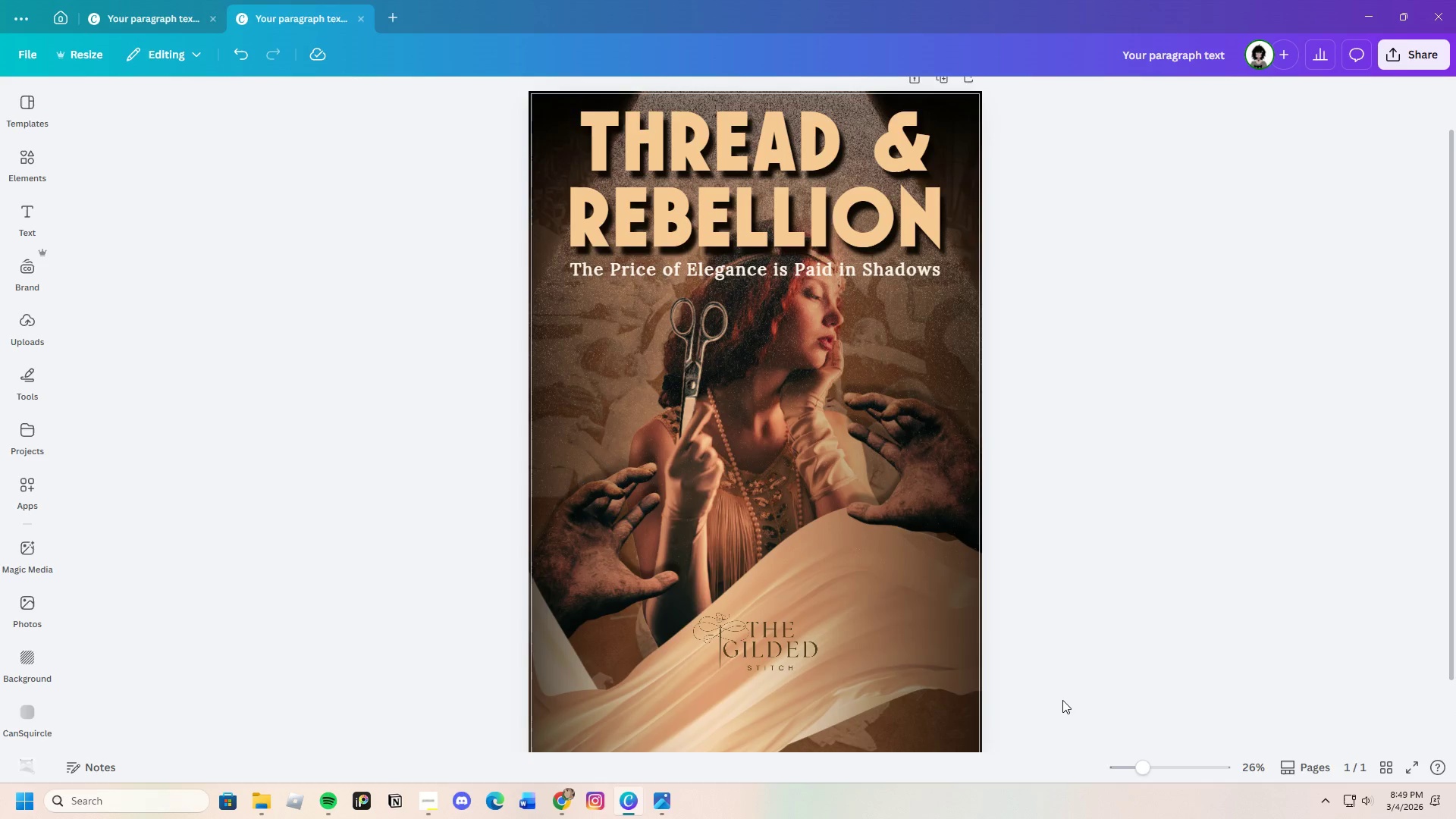 
scroll: coordinate [1062, 700], scroll_direction: none, amount: 0.0
 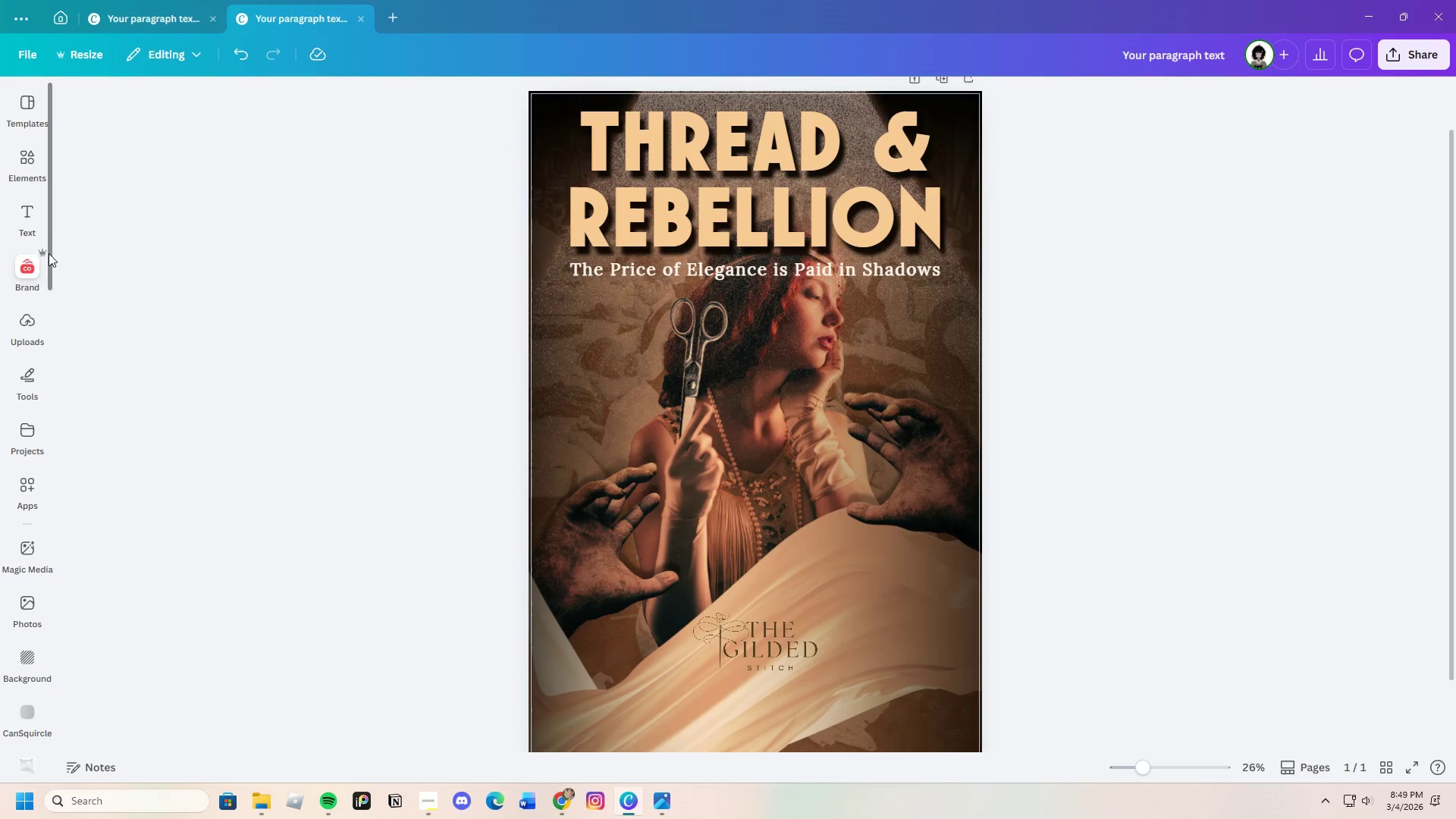 
left_click([33, 221])
 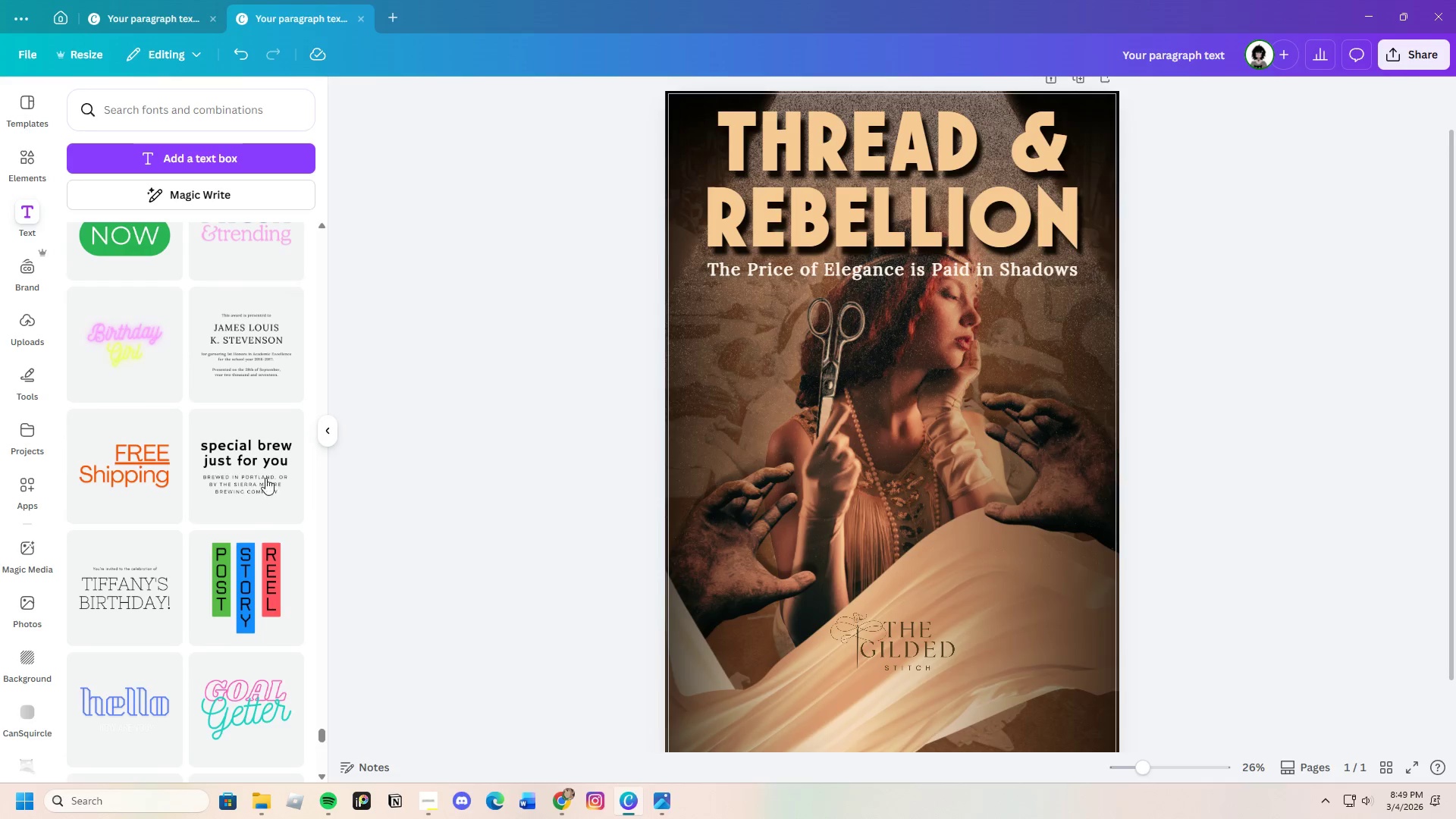 
scroll: coordinate [224, 645], scroll_direction: down, amount: 19.0
 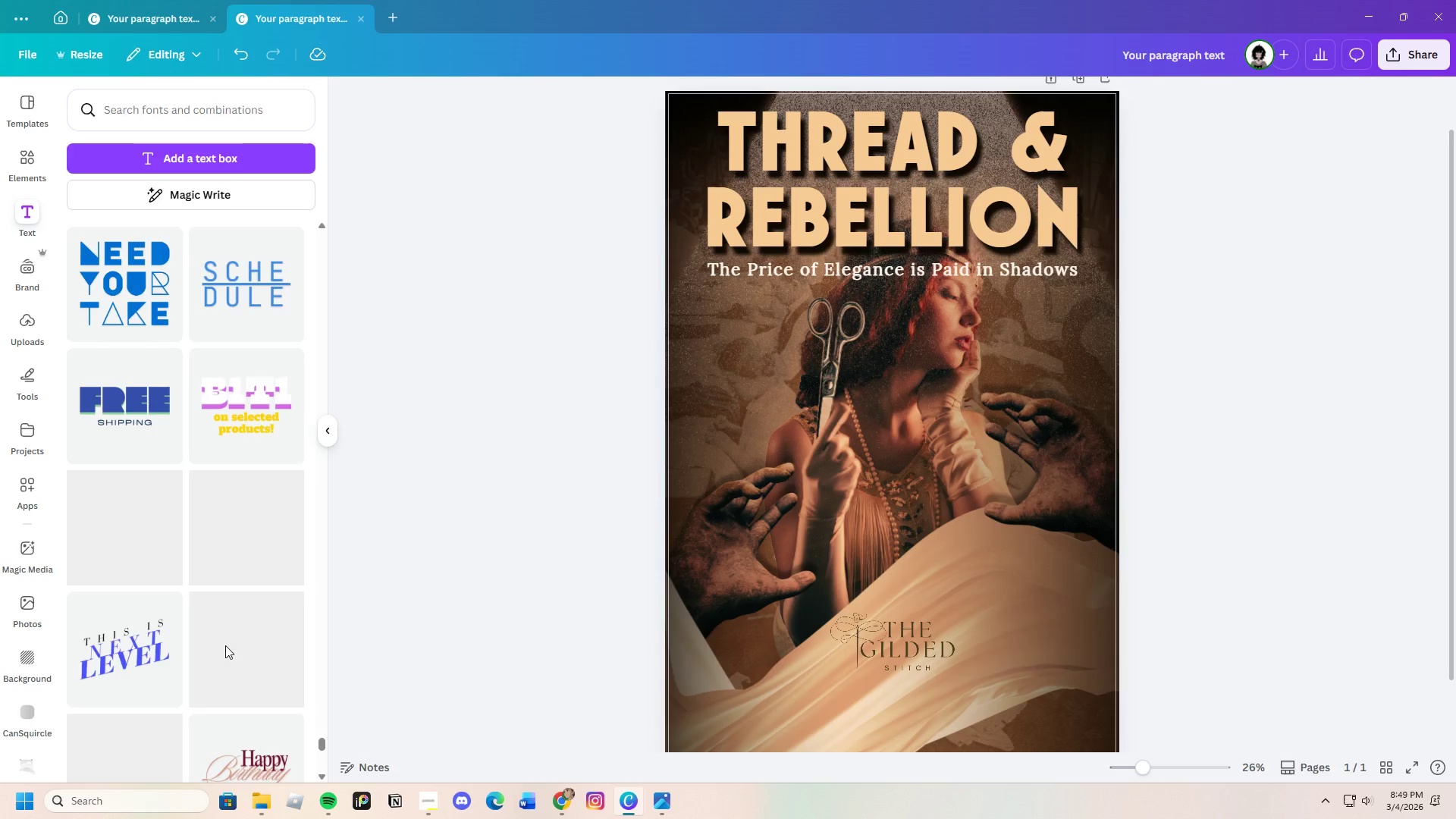 
scroll: coordinate [234, 632], scroll_direction: down, amount: 15.0
 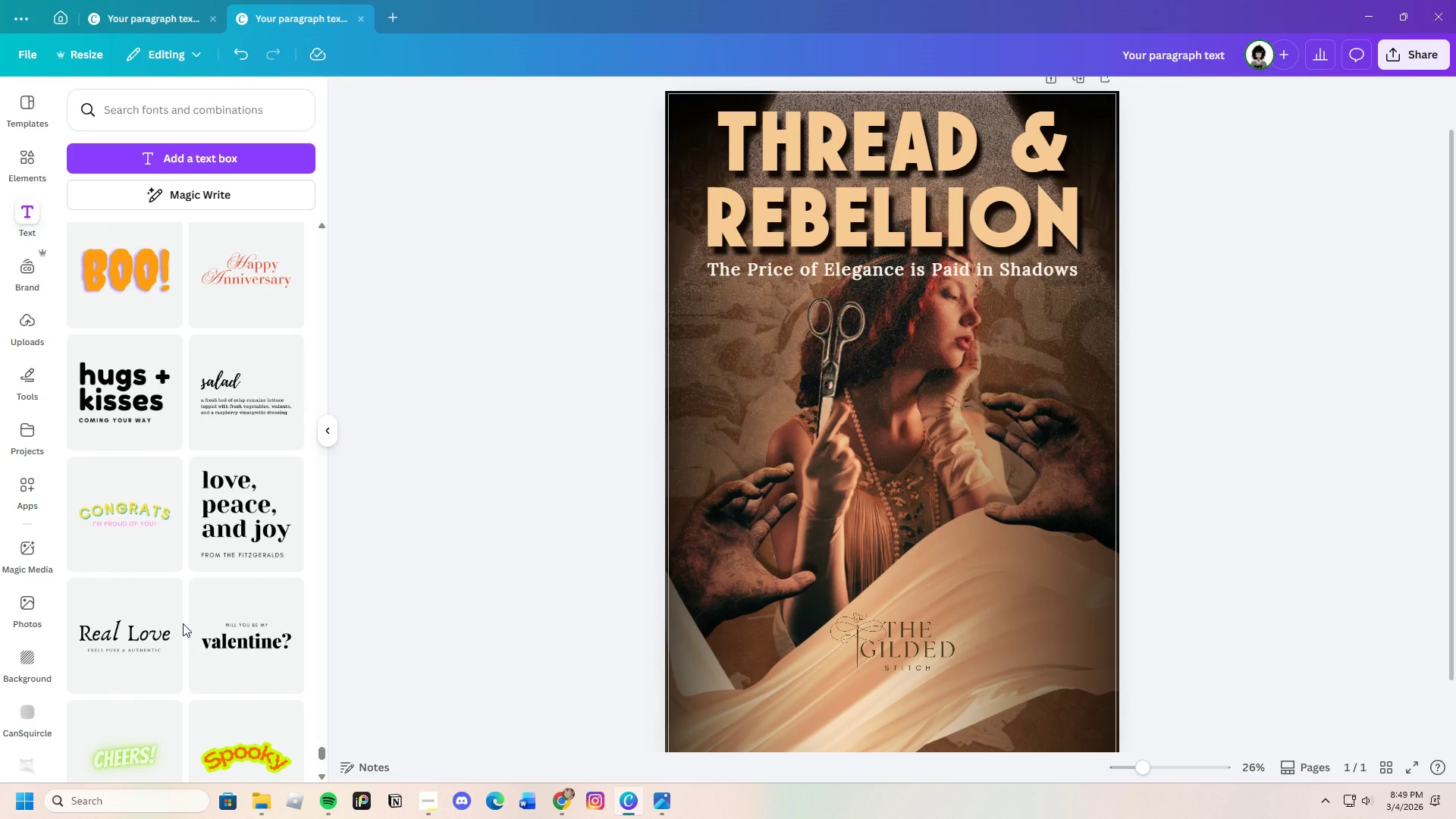 
wait(17.88)
 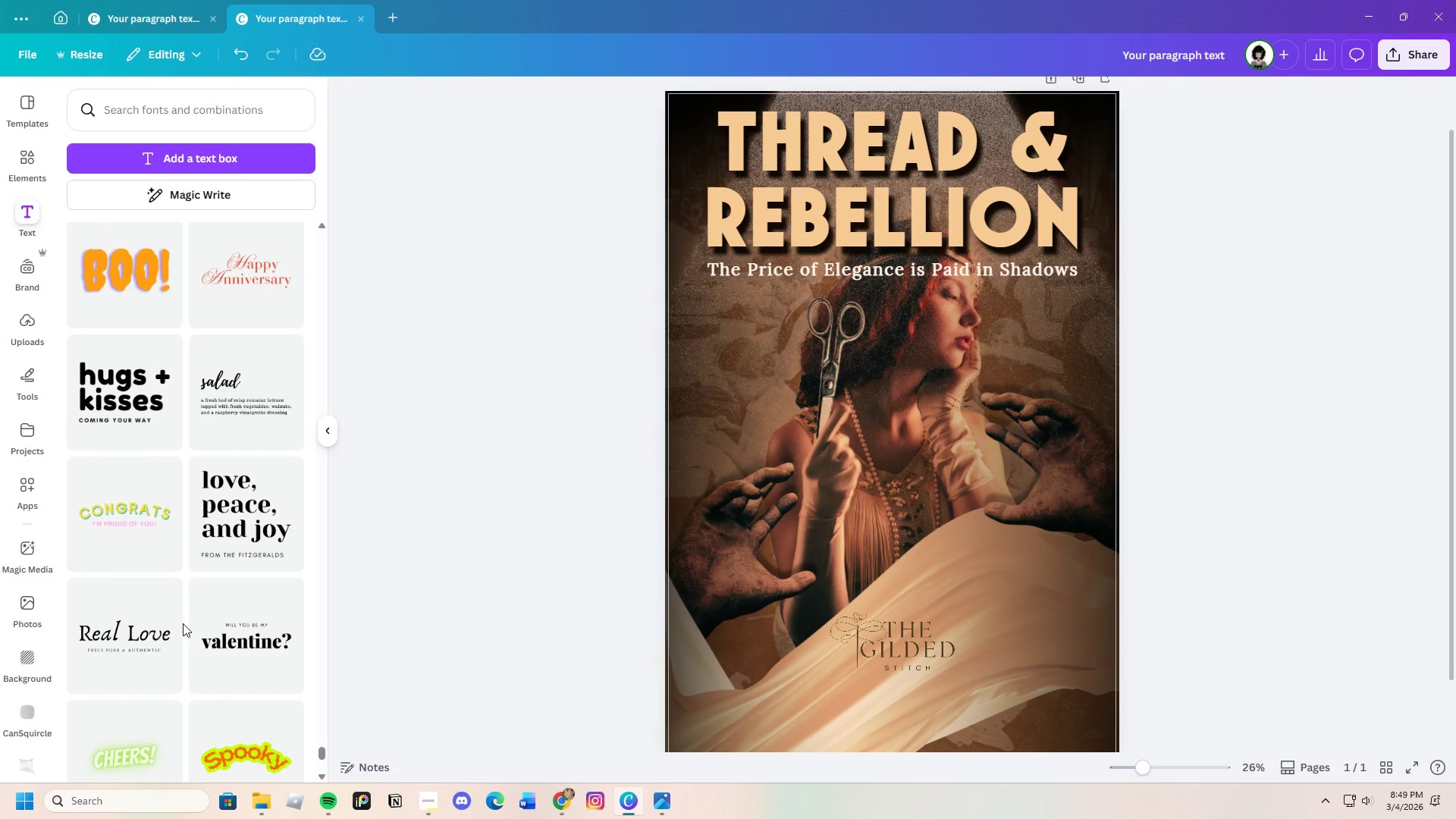 
scroll: coordinate [187, 626], scroll_direction: down, amount: 3.0
 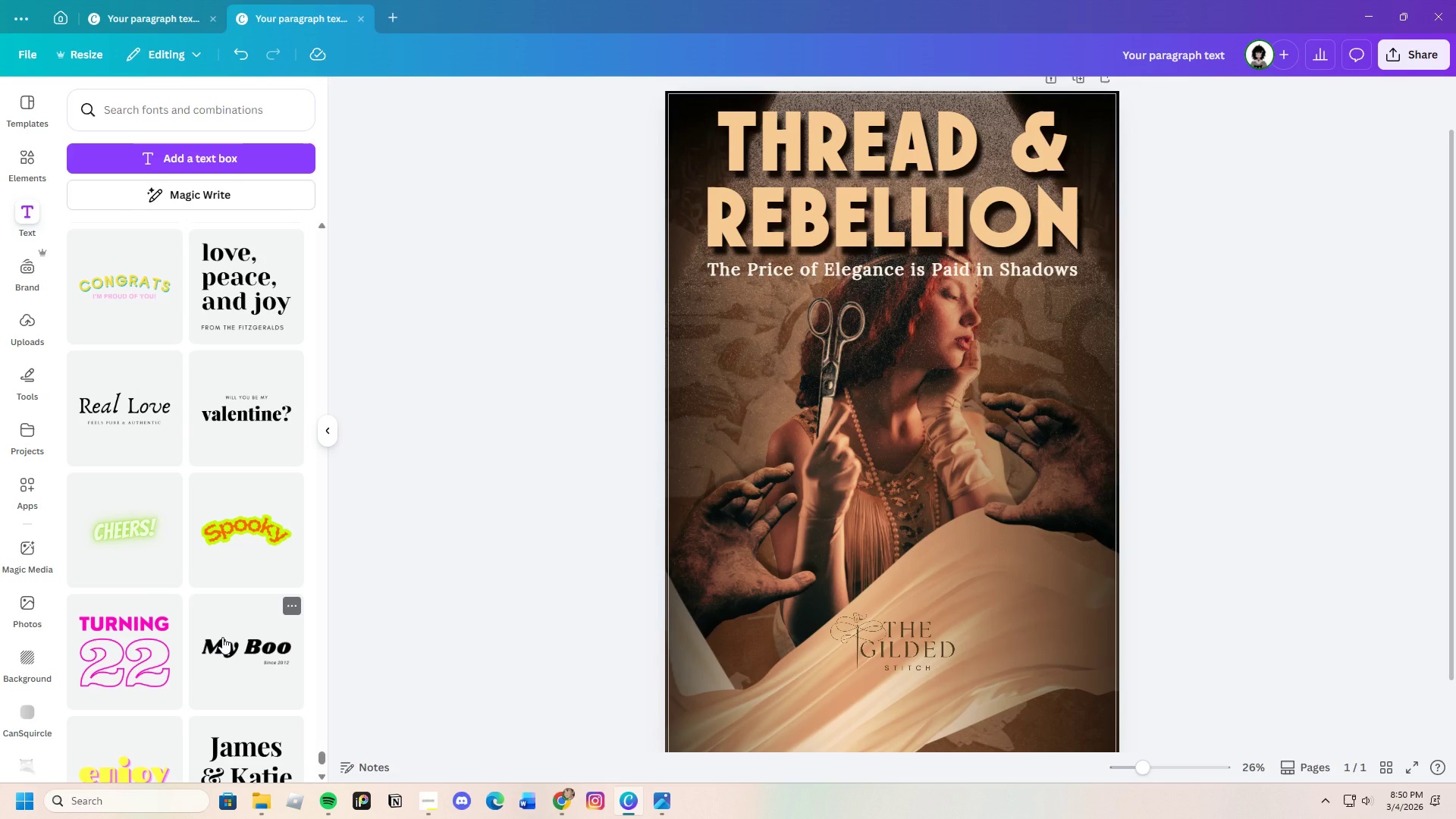 
wait(5.27)
 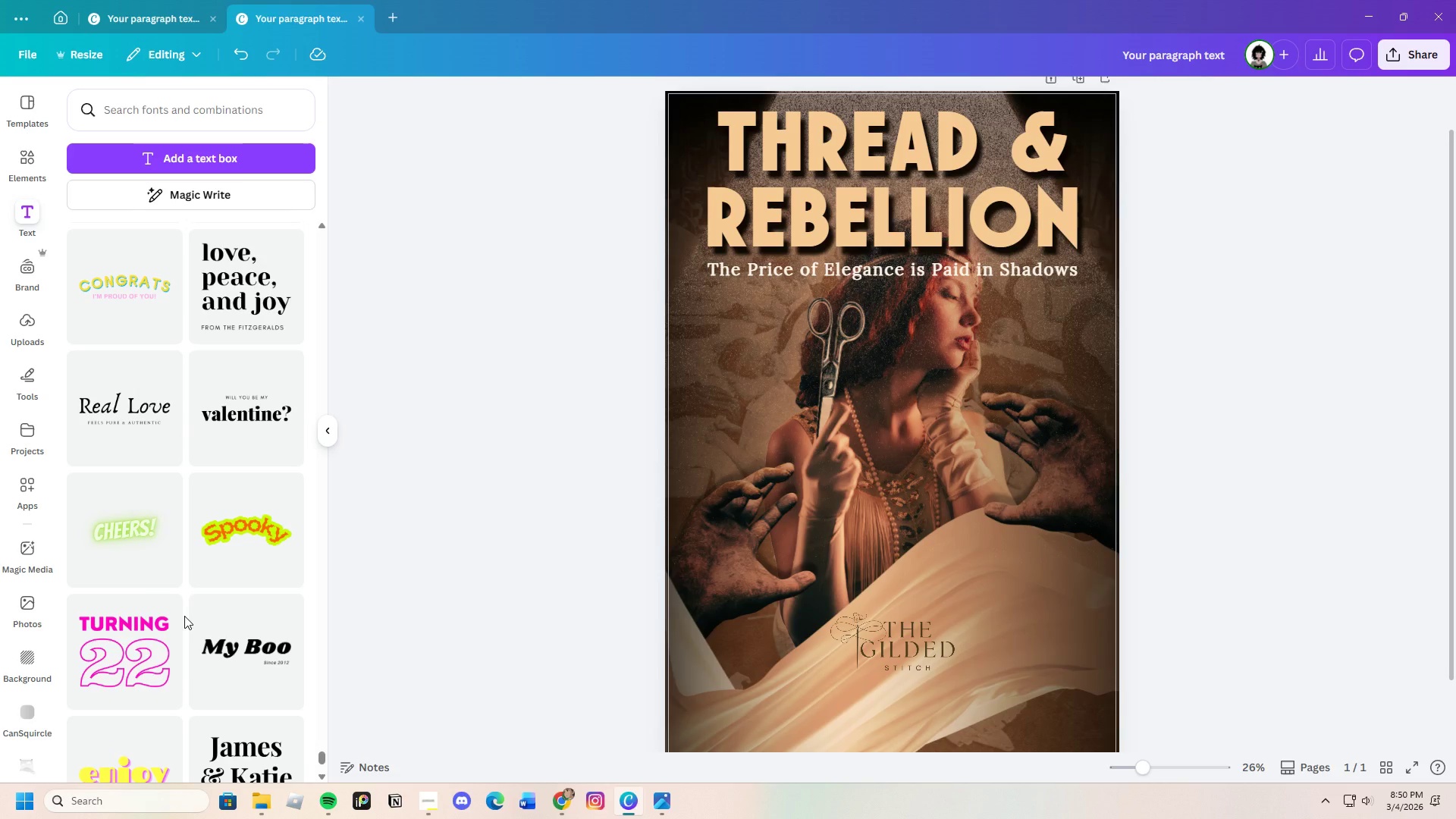 
scroll: coordinate [223, 505], scroll_direction: down, amount: 11.0
 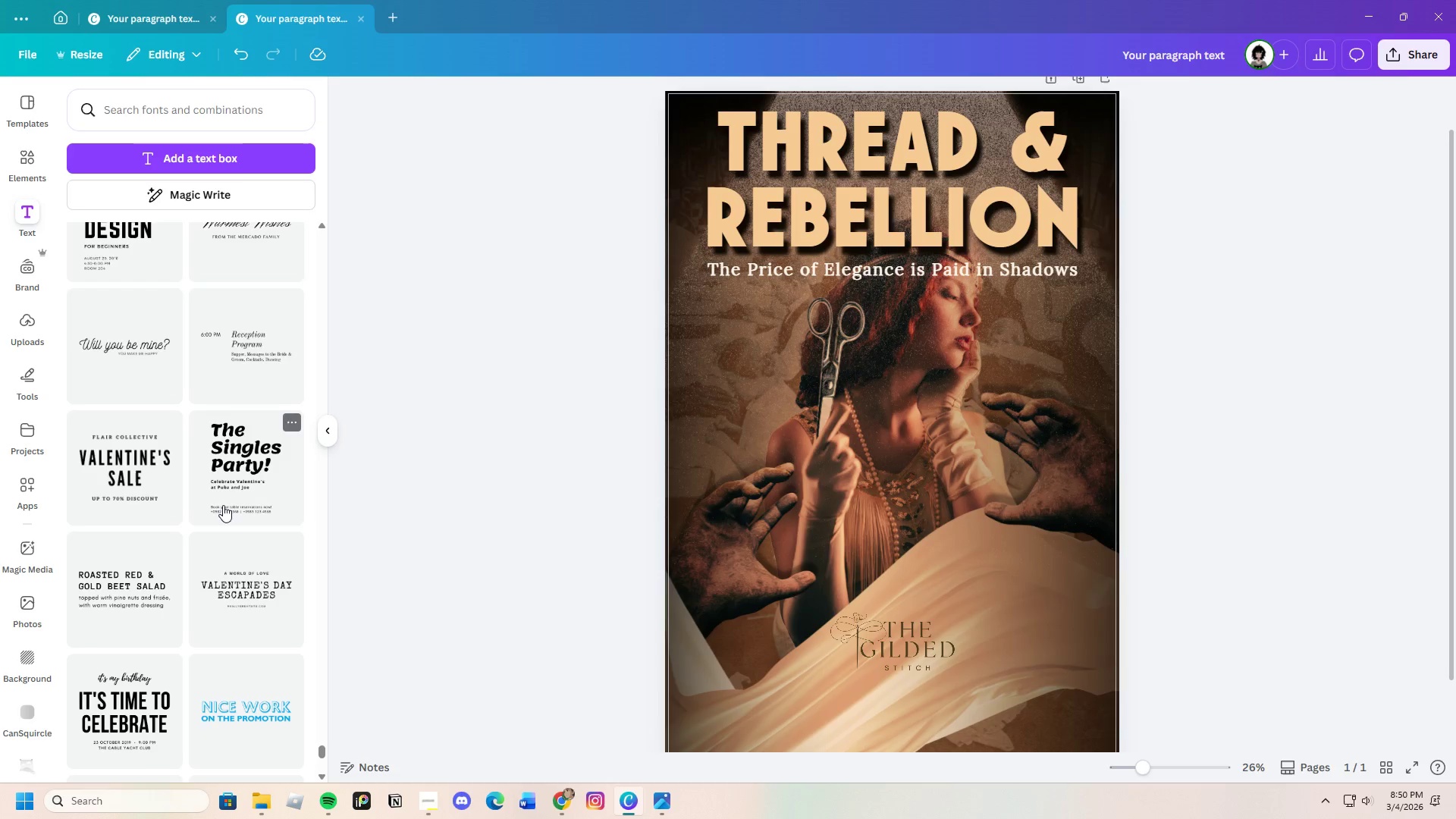 
scroll: coordinate [223, 505], scroll_direction: up, amount: 1.0
 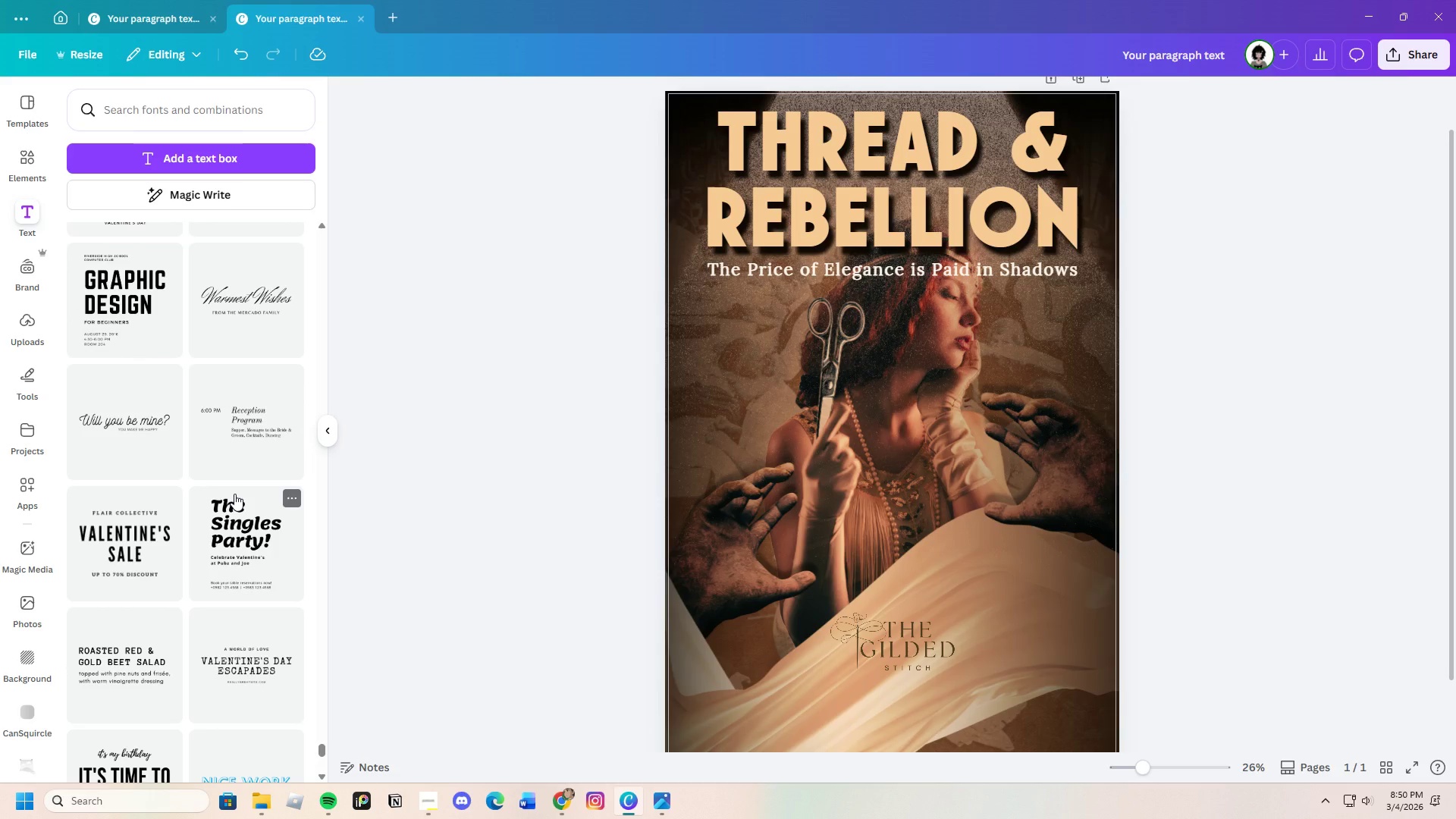 
scroll: coordinate [231, 496], scroll_direction: down, amount: 19.0
 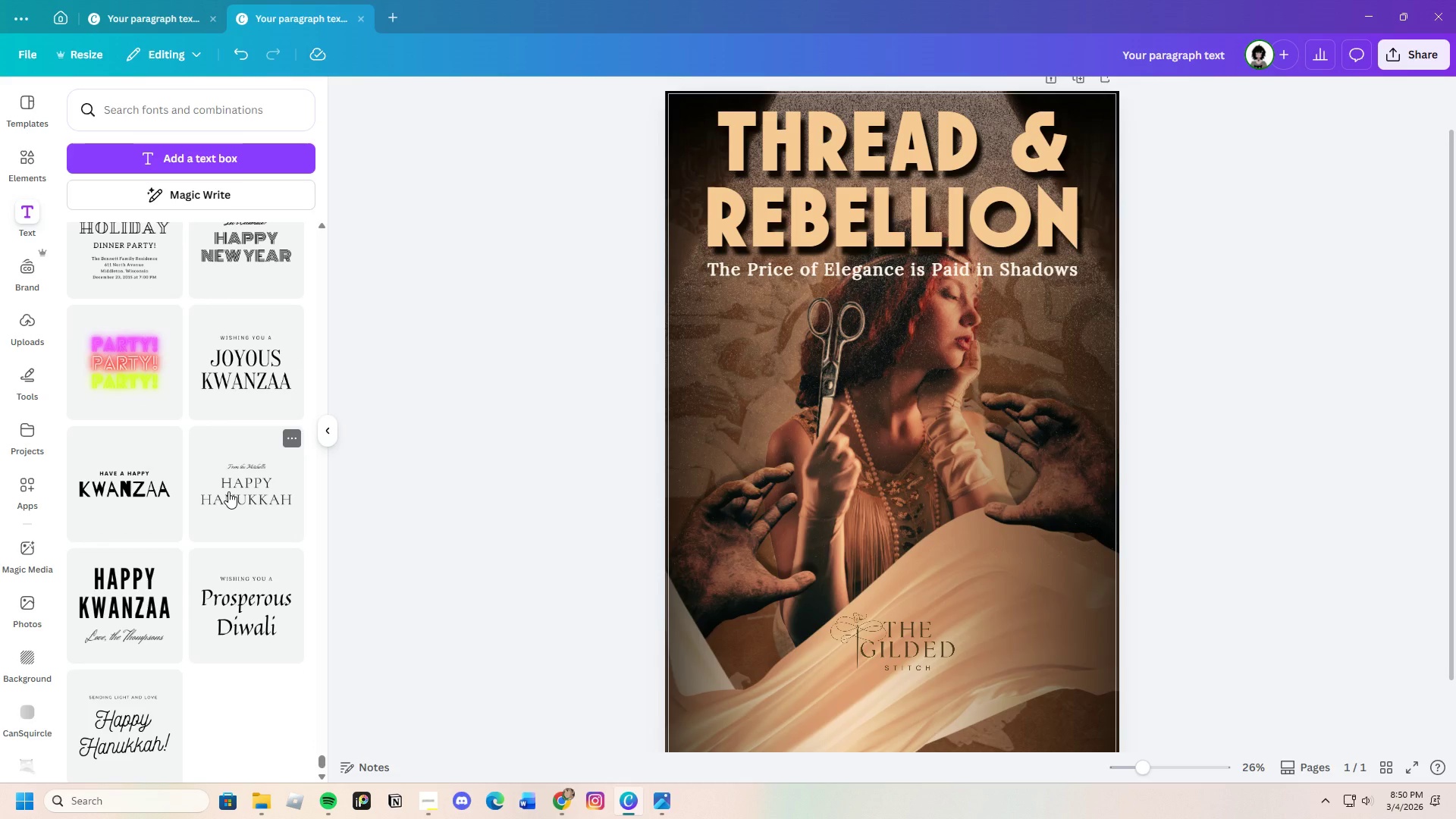 
wait(5.3)
 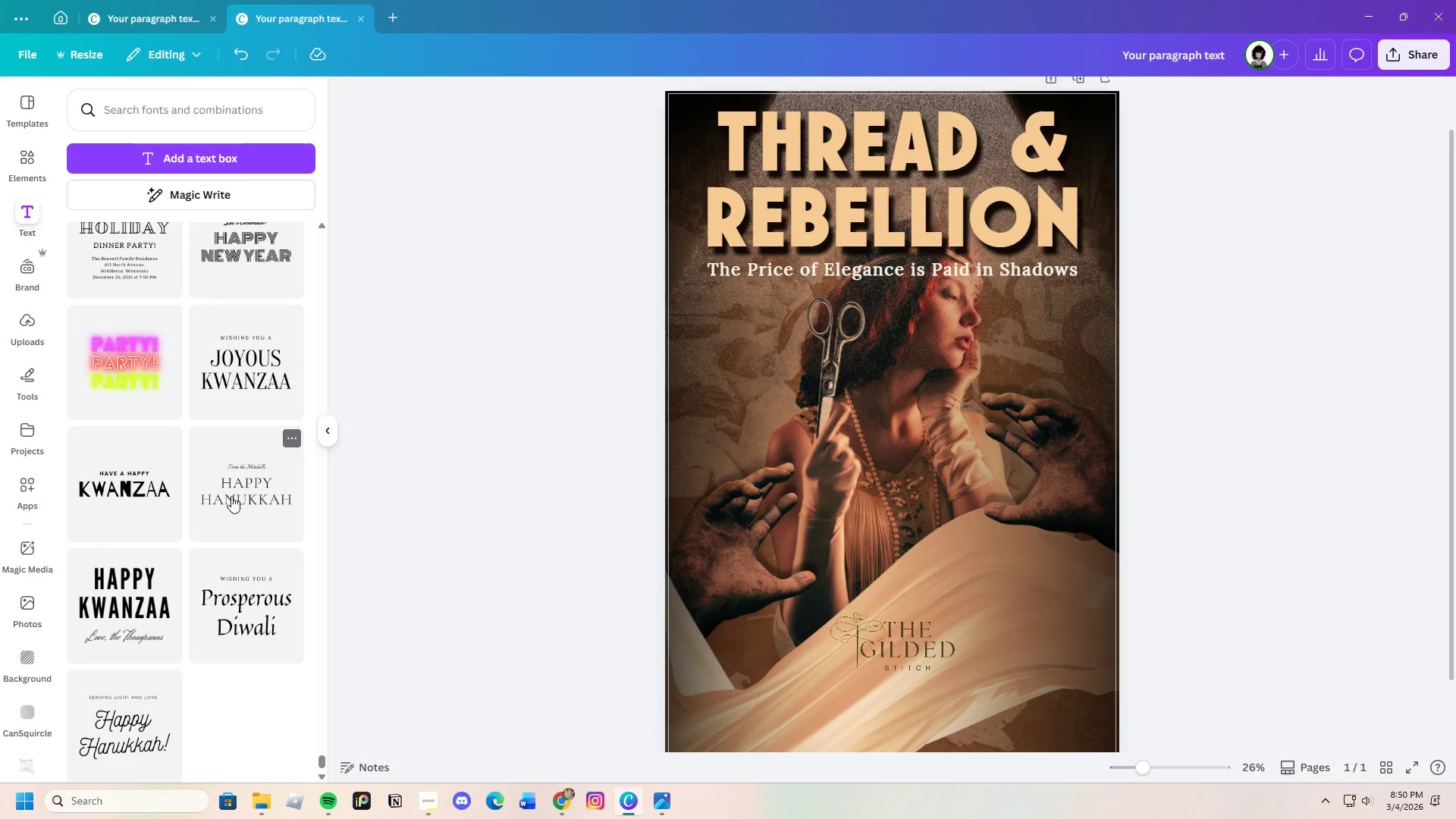 
scroll: coordinate [228, 491], scroll_direction: down, amount: 4.0
 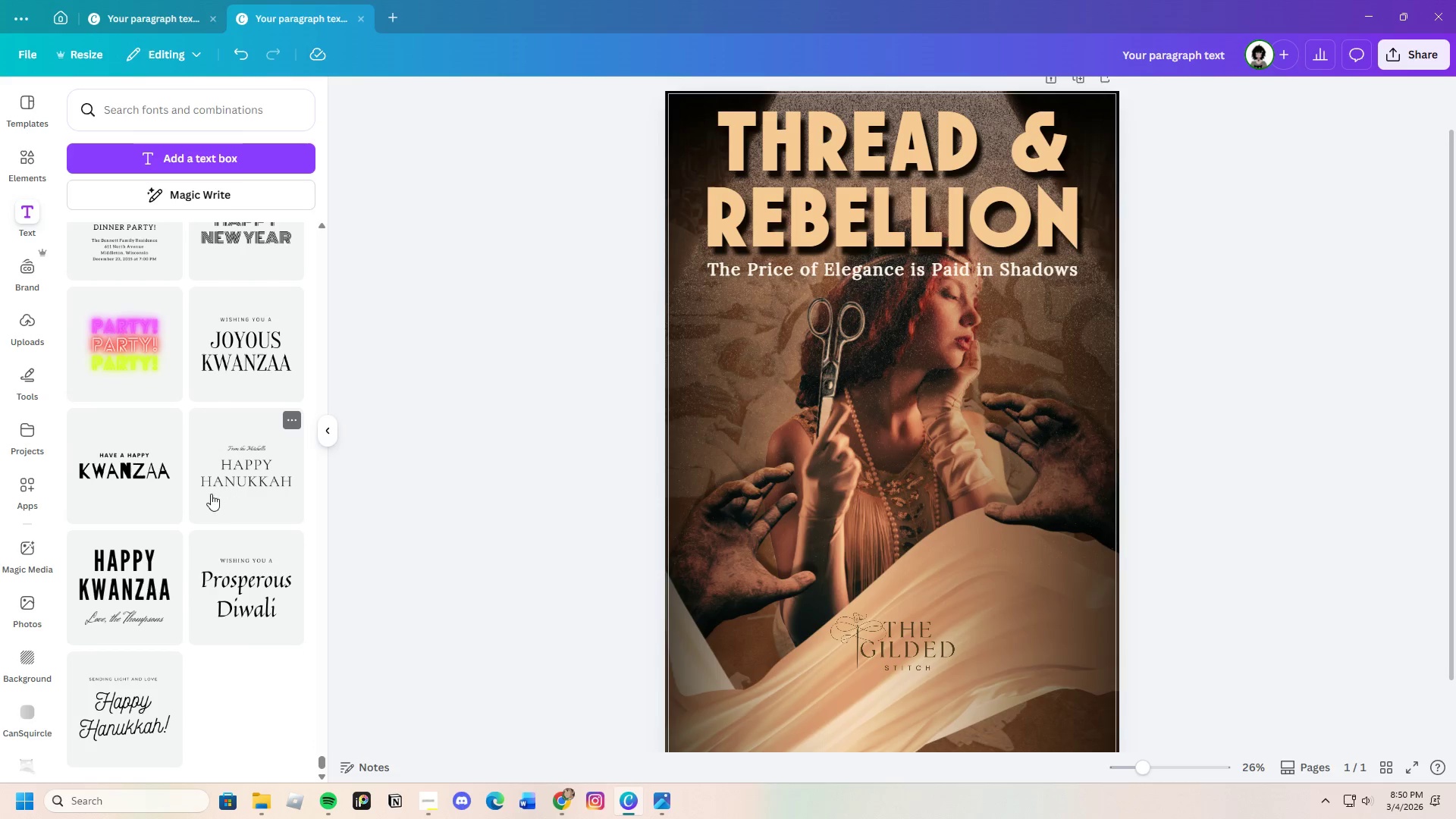 
scroll: coordinate [362, 618], scroll_direction: up, amount: 15.0
 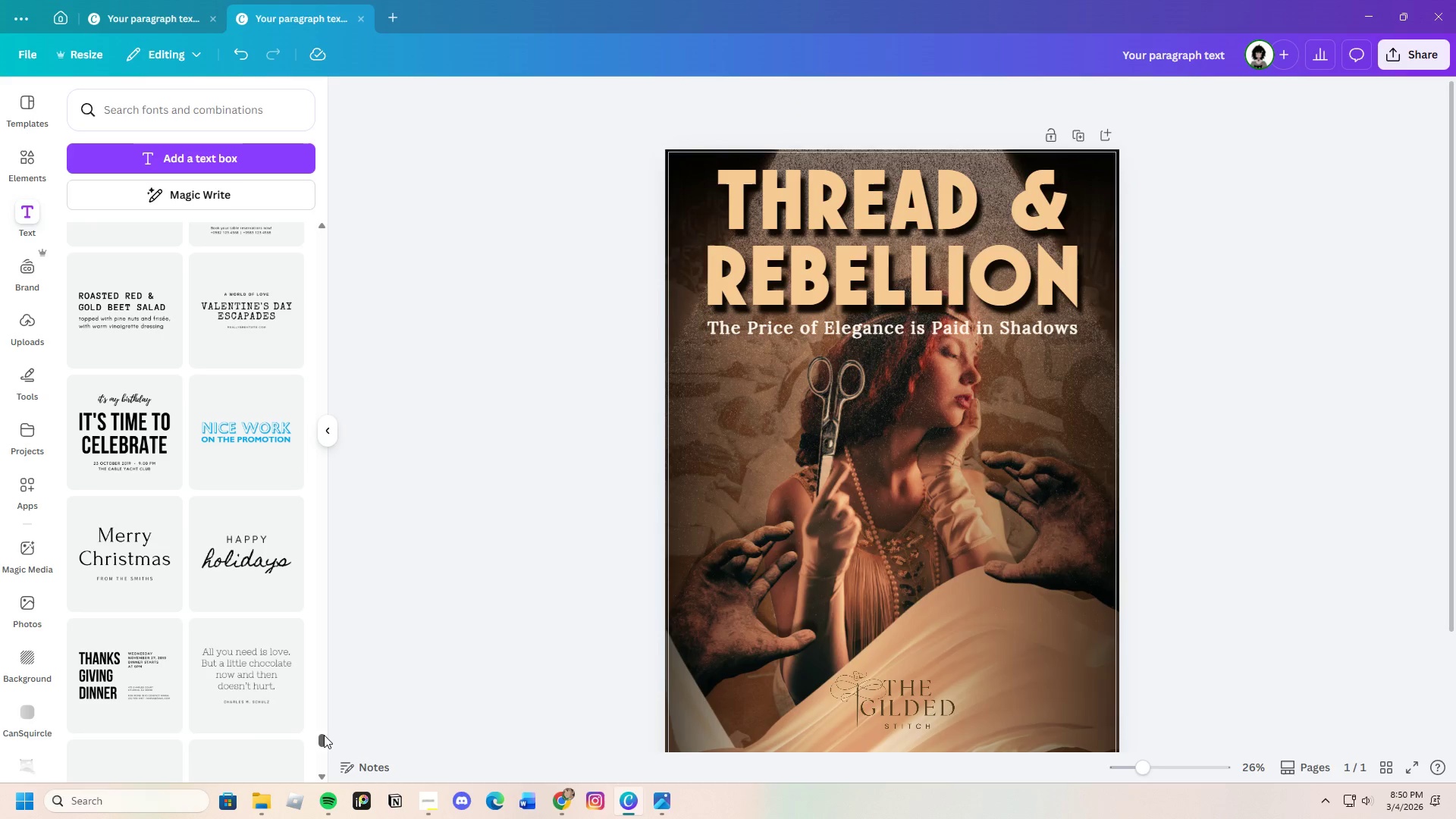 
left_click_drag(start_coordinate=[322, 738], to_coordinate=[350, 228])
 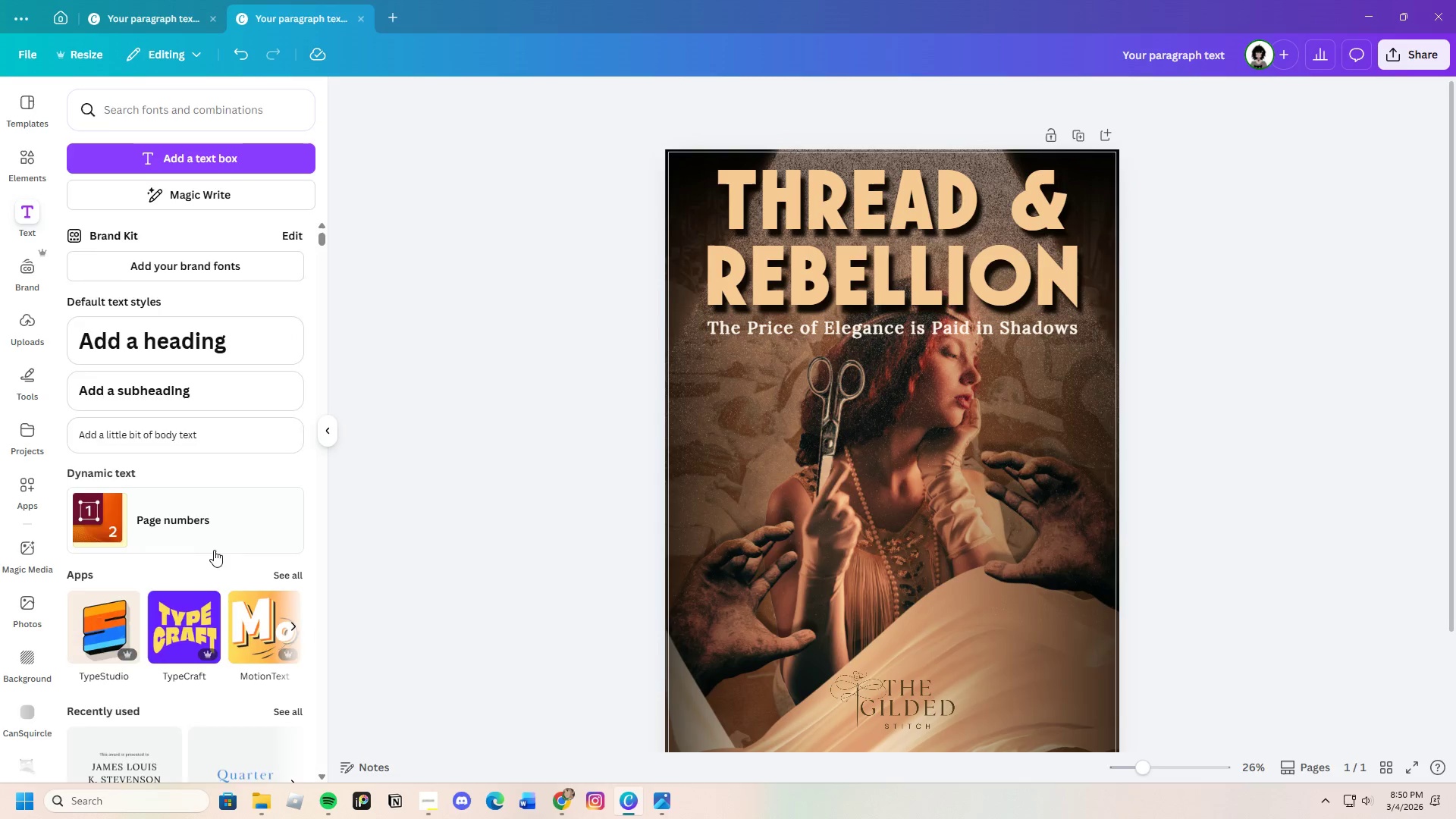 
scroll: coordinate [211, 562], scroll_direction: down, amount: 24.0
 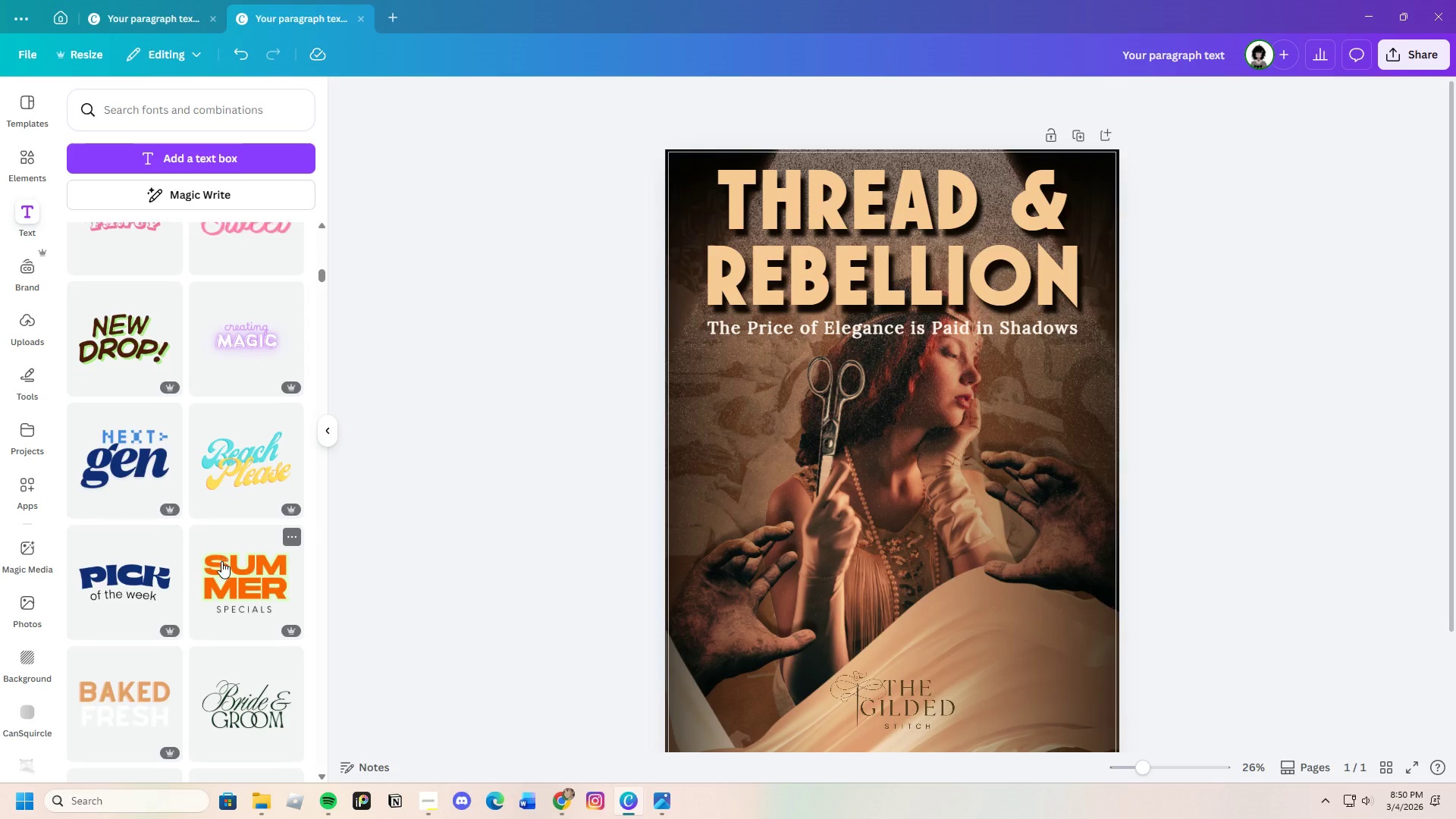 
scroll: coordinate [221, 559], scroll_direction: down, amount: 17.0
 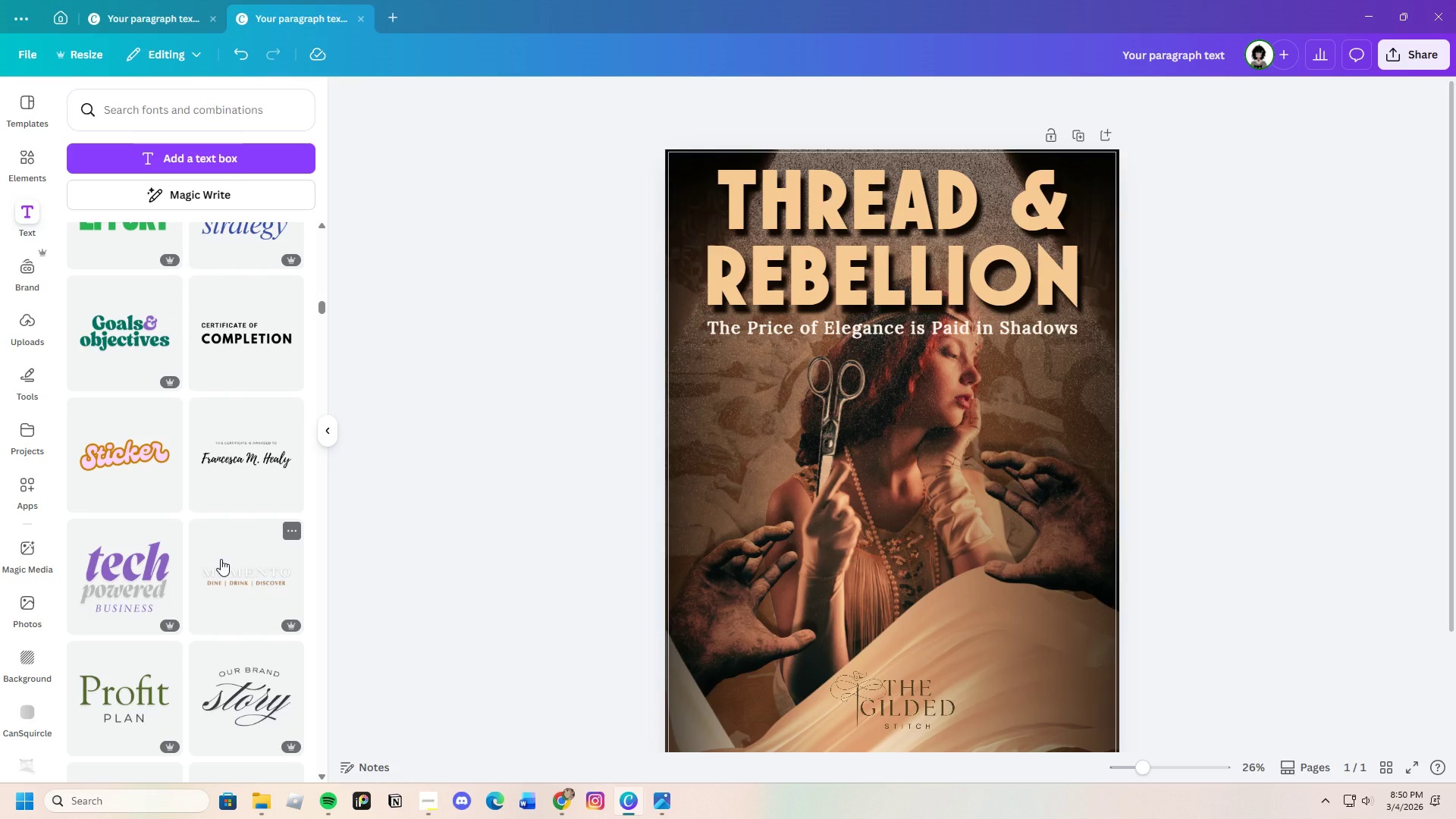 
scroll: coordinate [221, 559], scroll_direction: down, amount: 19.0
 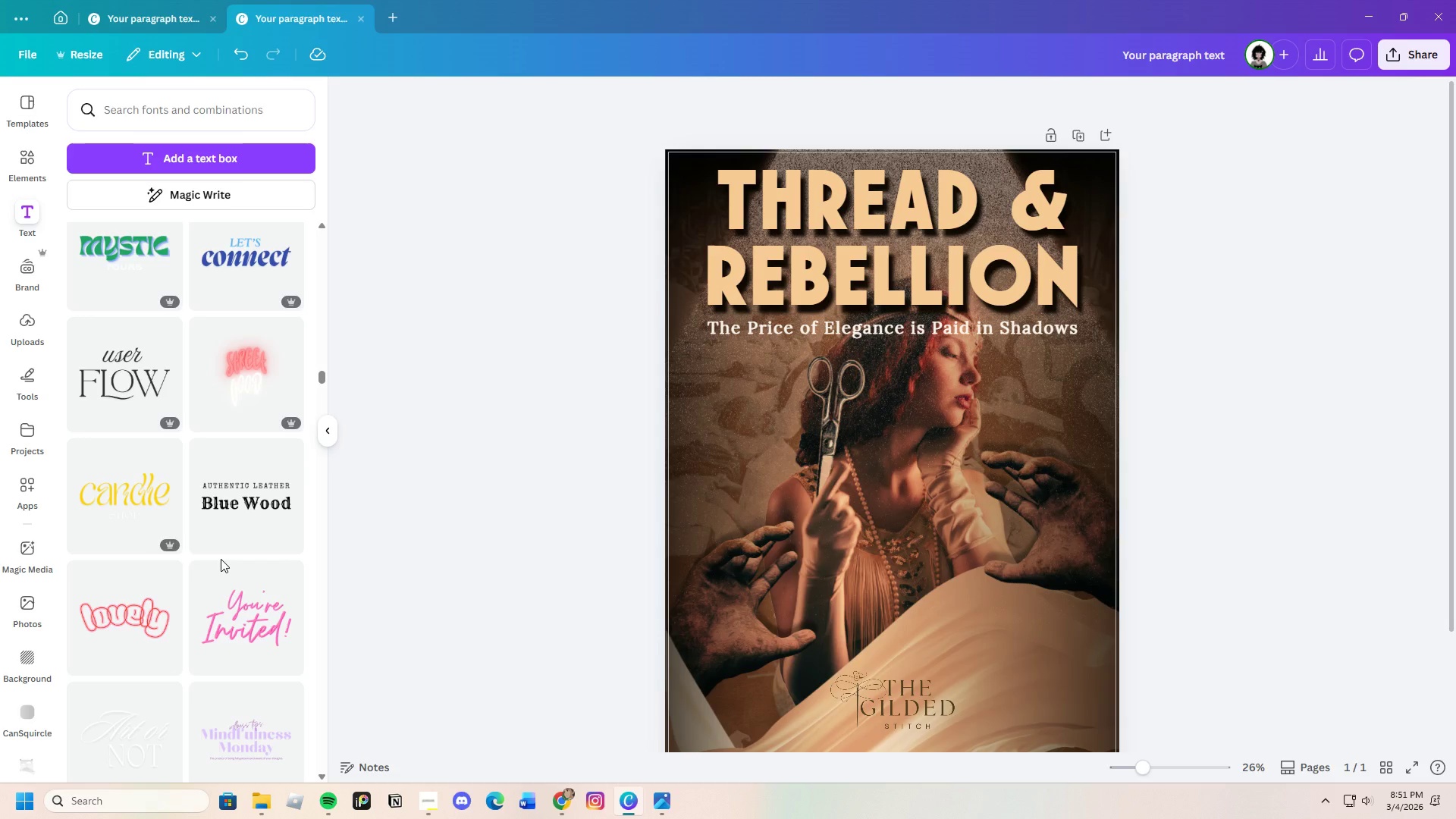 
left_click([268, 479])
 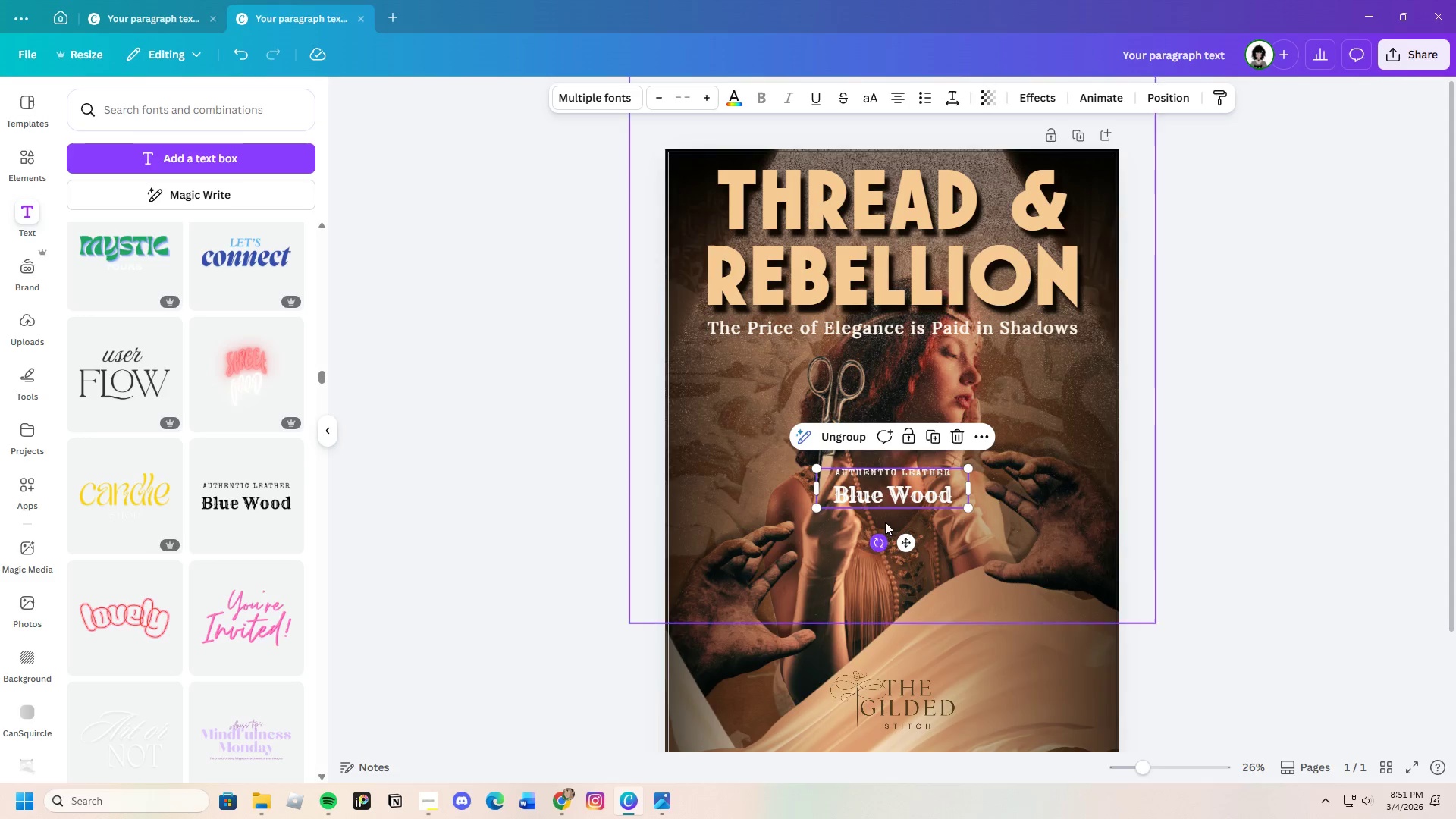 
left_click([886, 505])
 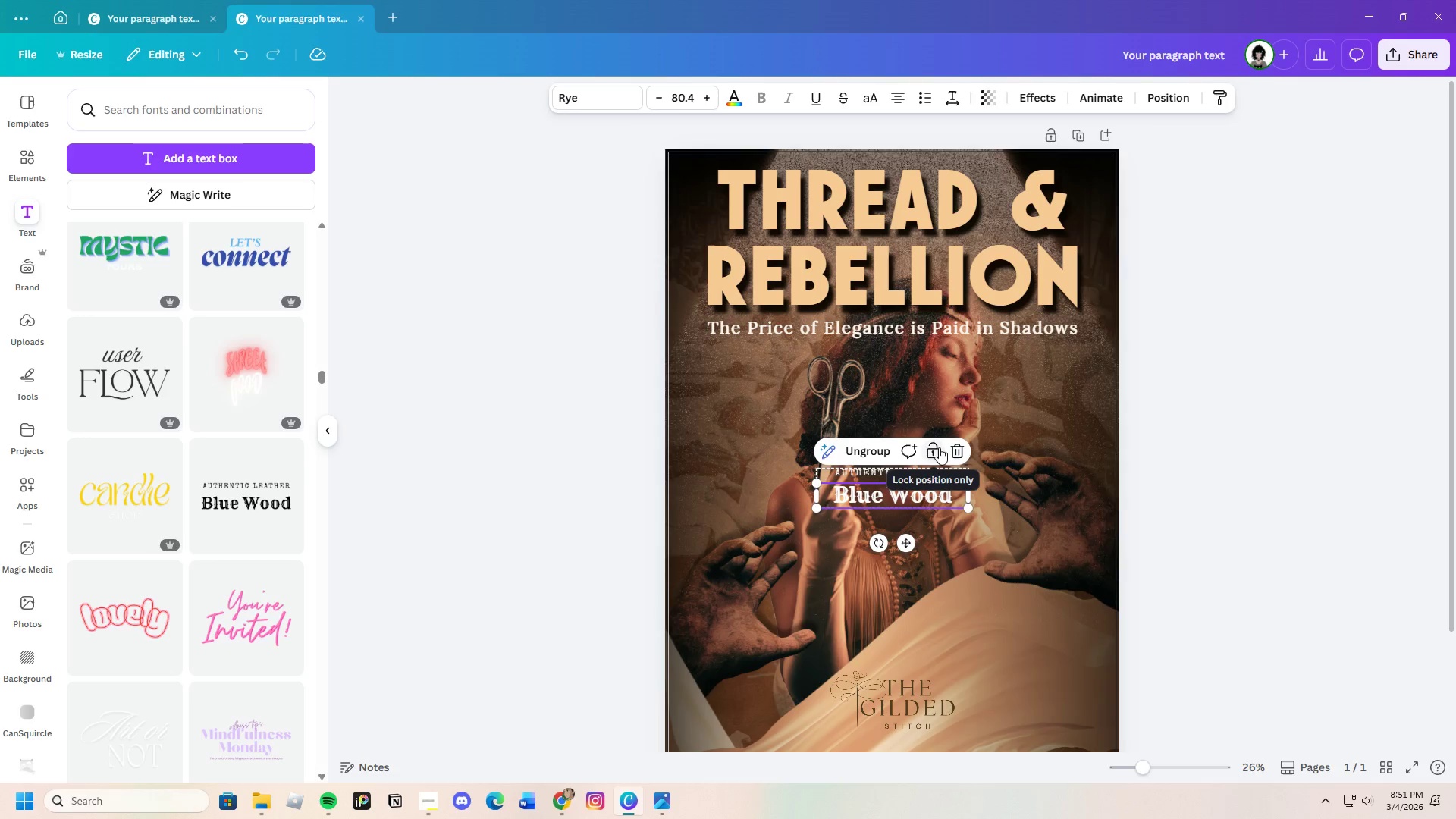 
left_click([957, 447])
 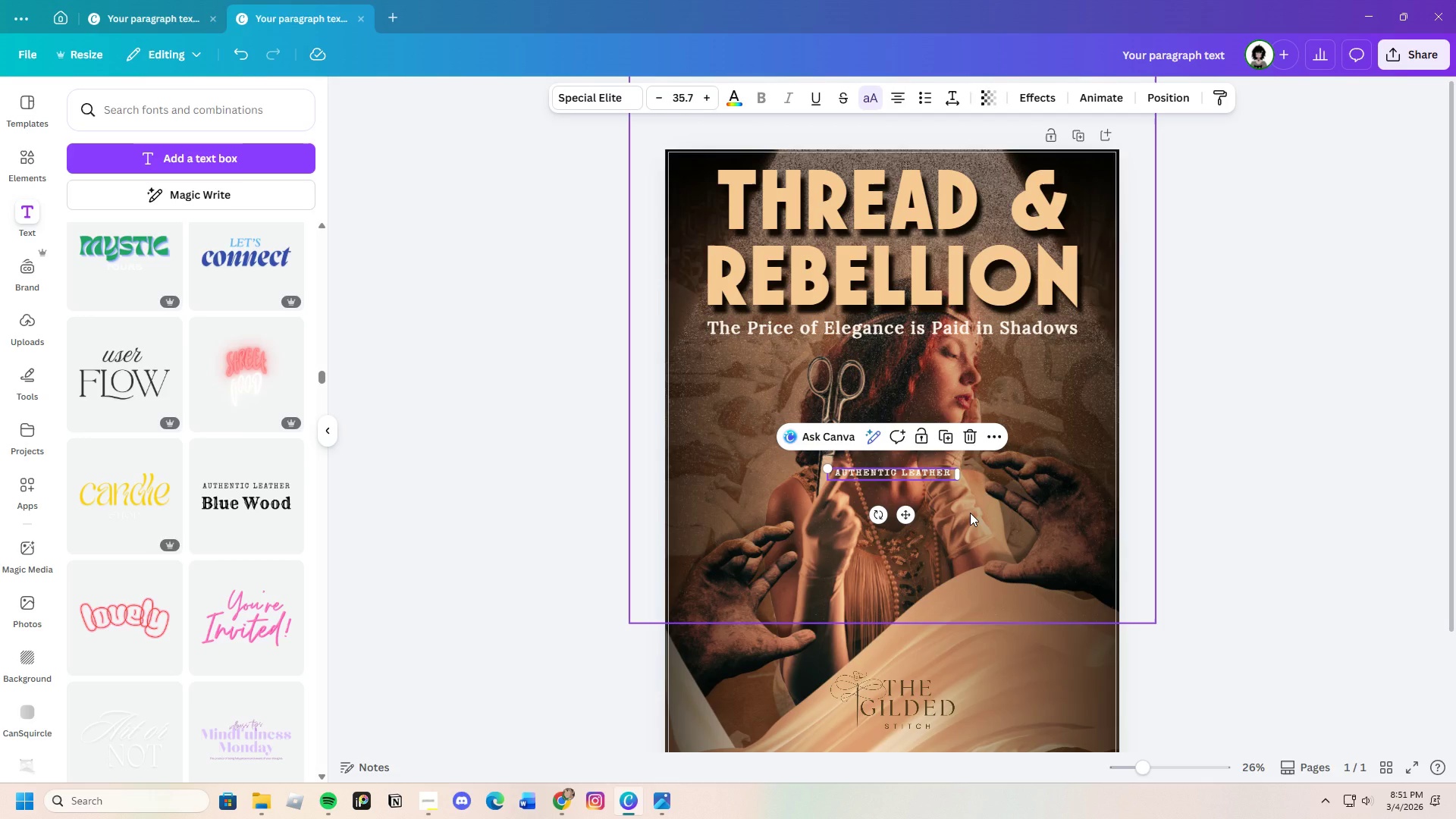 
wait(8.0)
 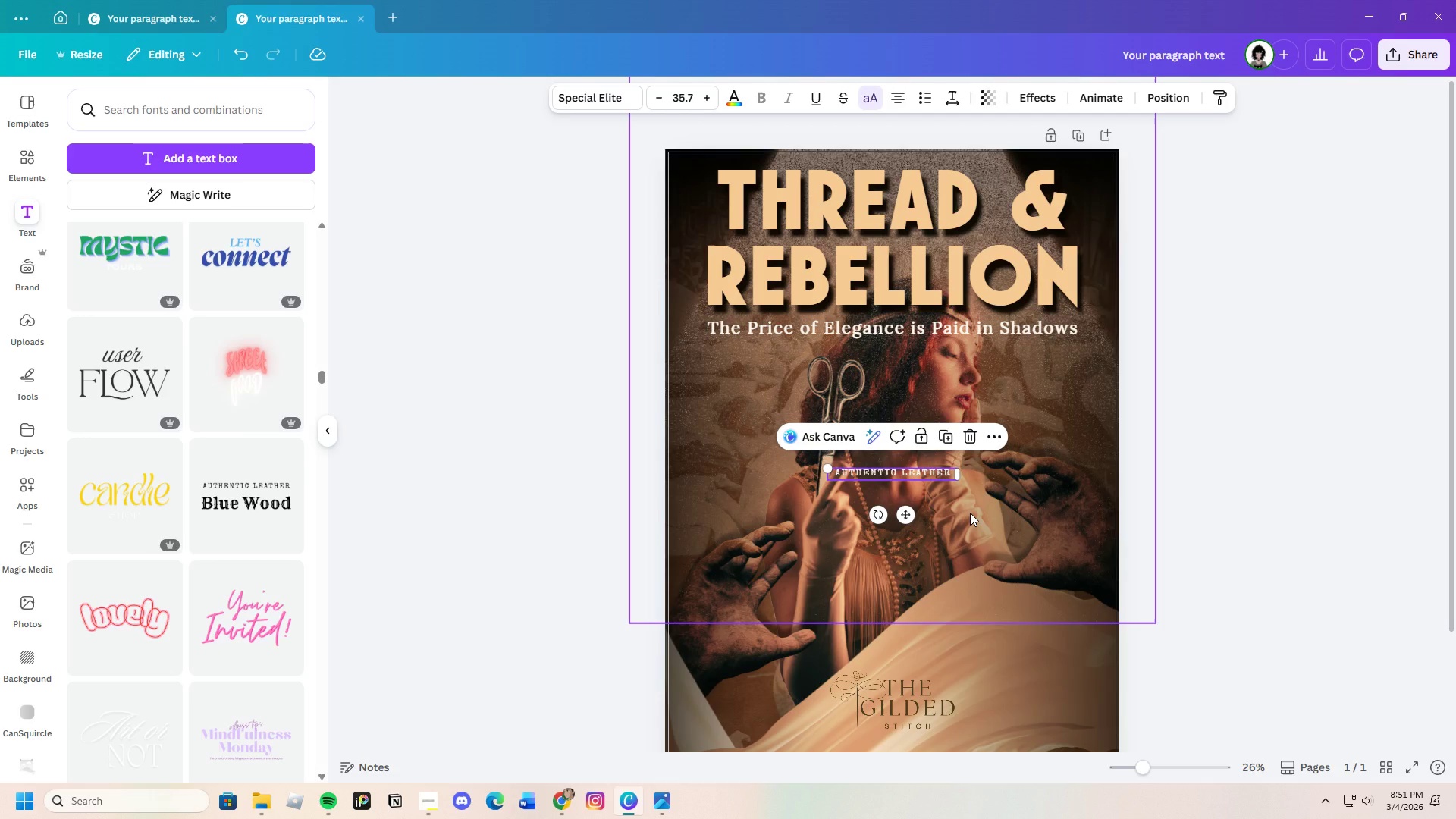 
left_click_drag(start_coordinate=[827, 468], to_coordinate=[740, 464])
 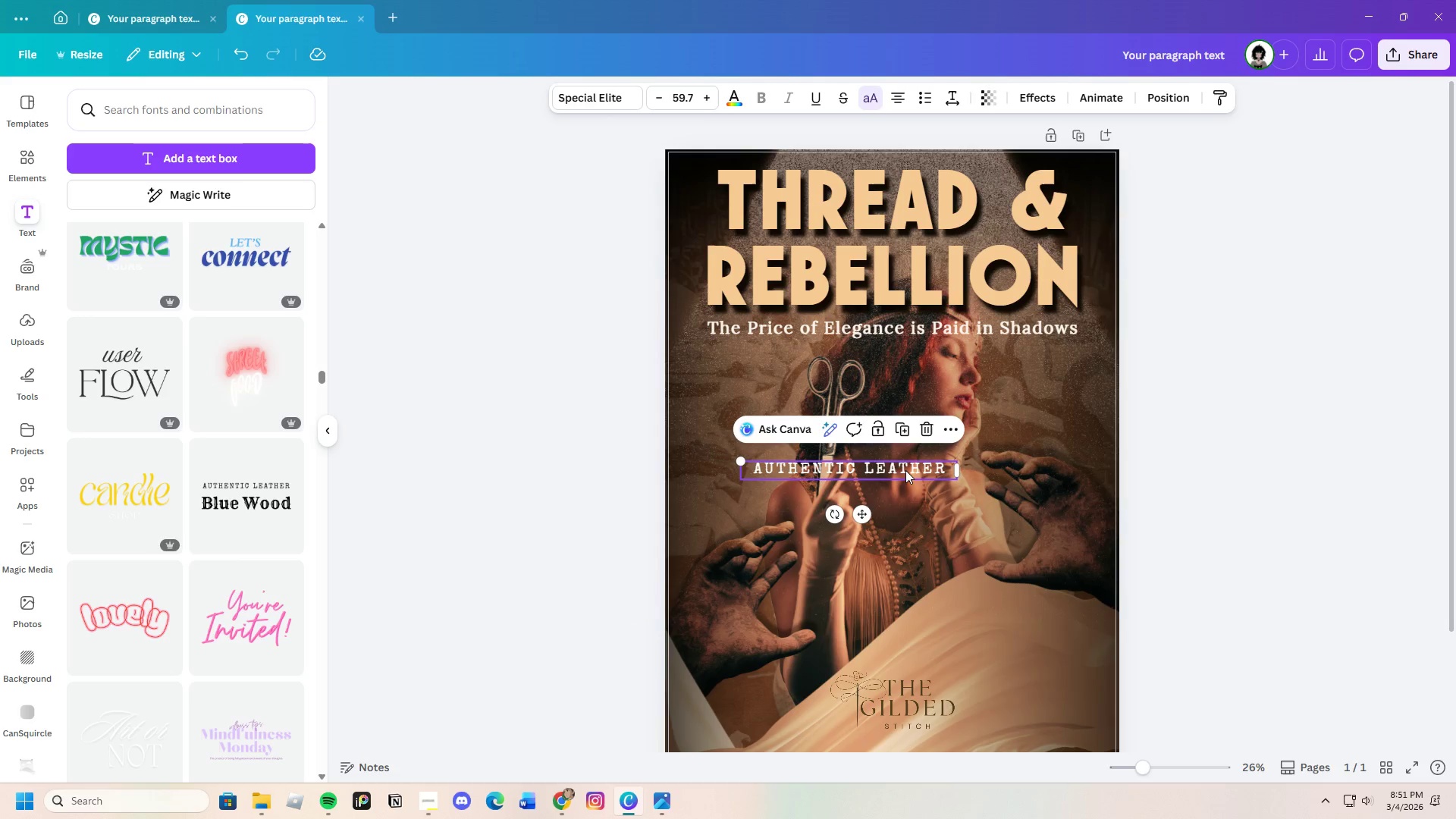 
left_click([906, 469])
 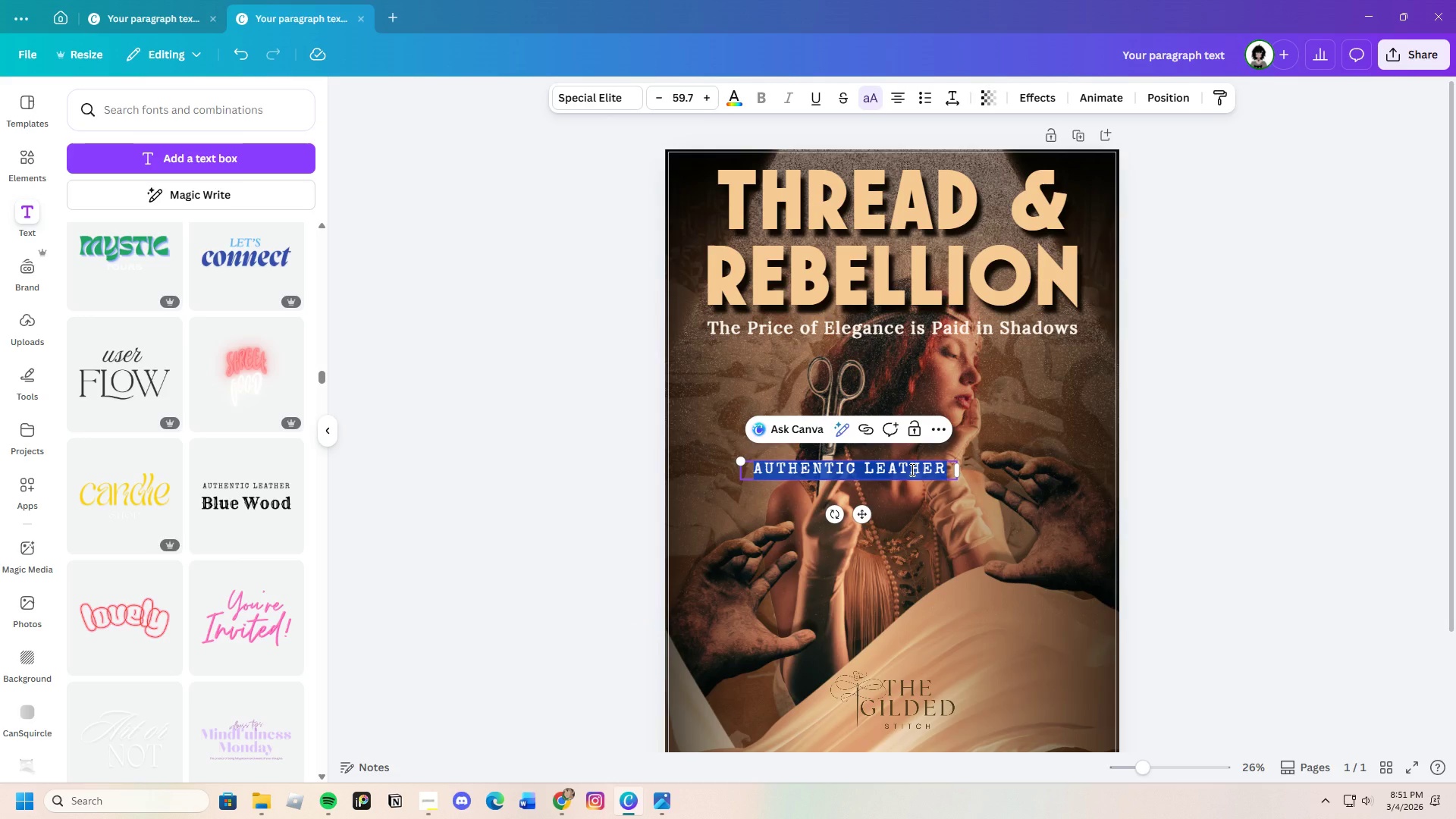 
key(Backspace)
type(a gilded )
 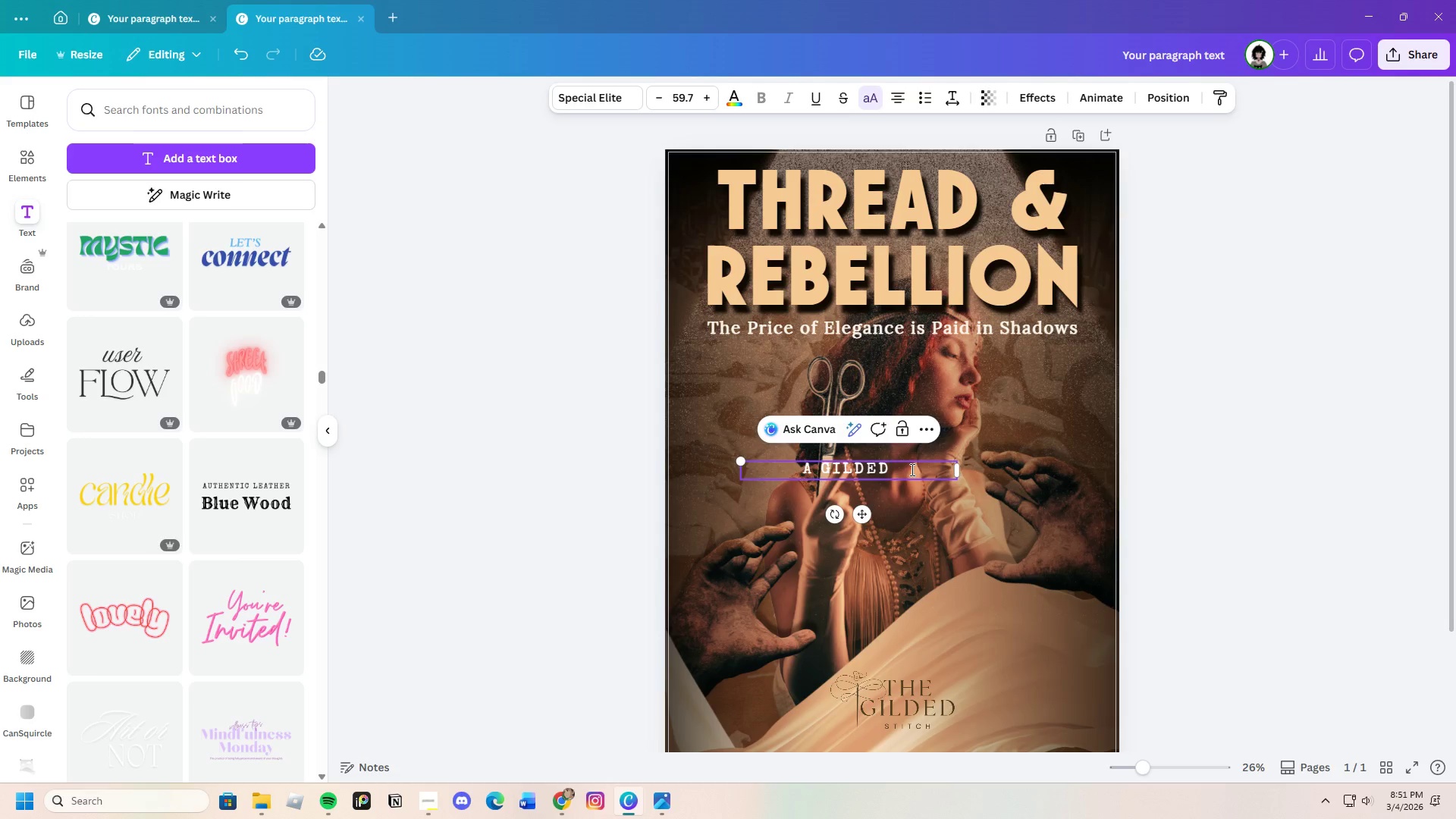 
left_click([874, 508])
 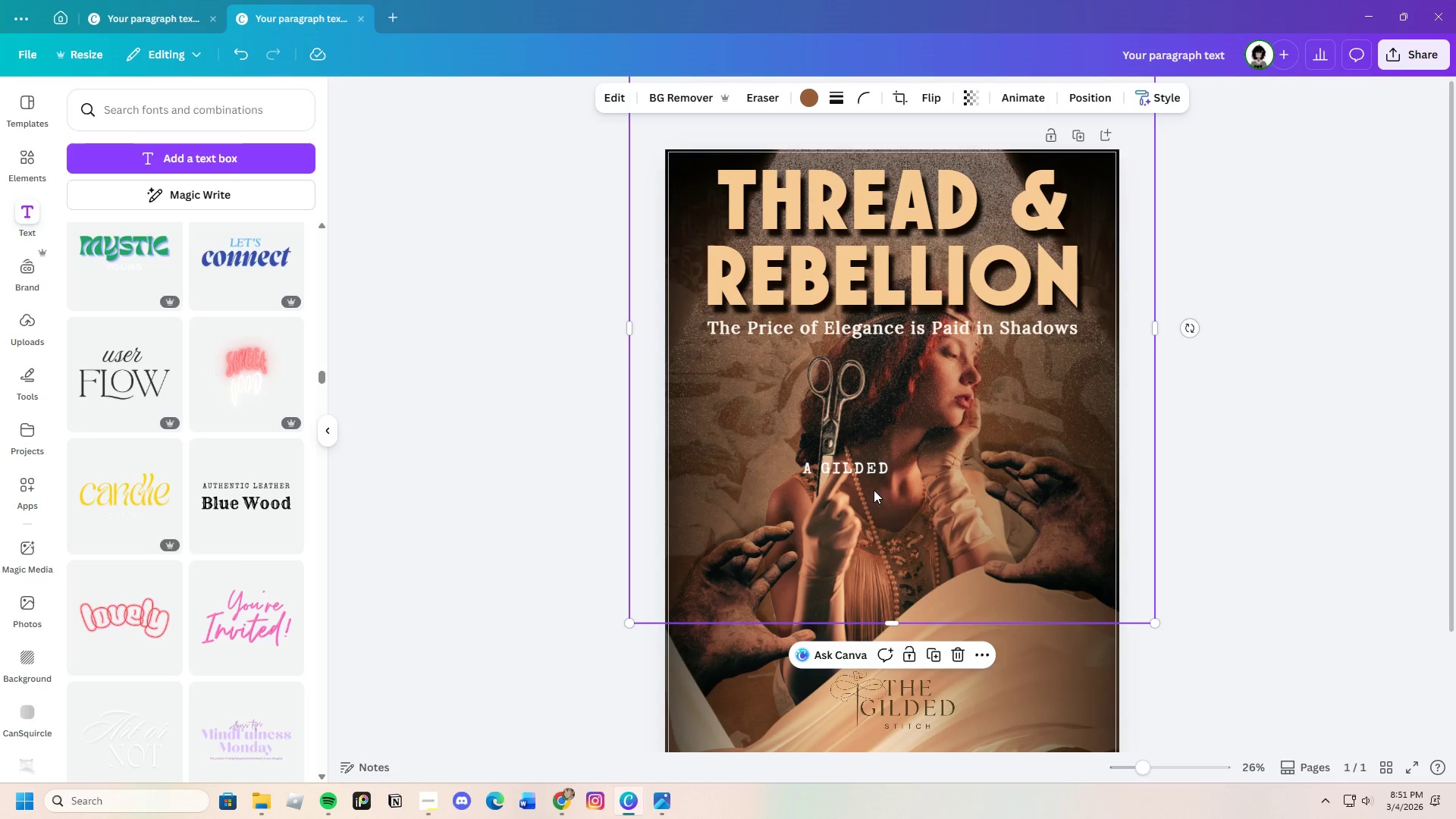 
left_click([880, 474])
 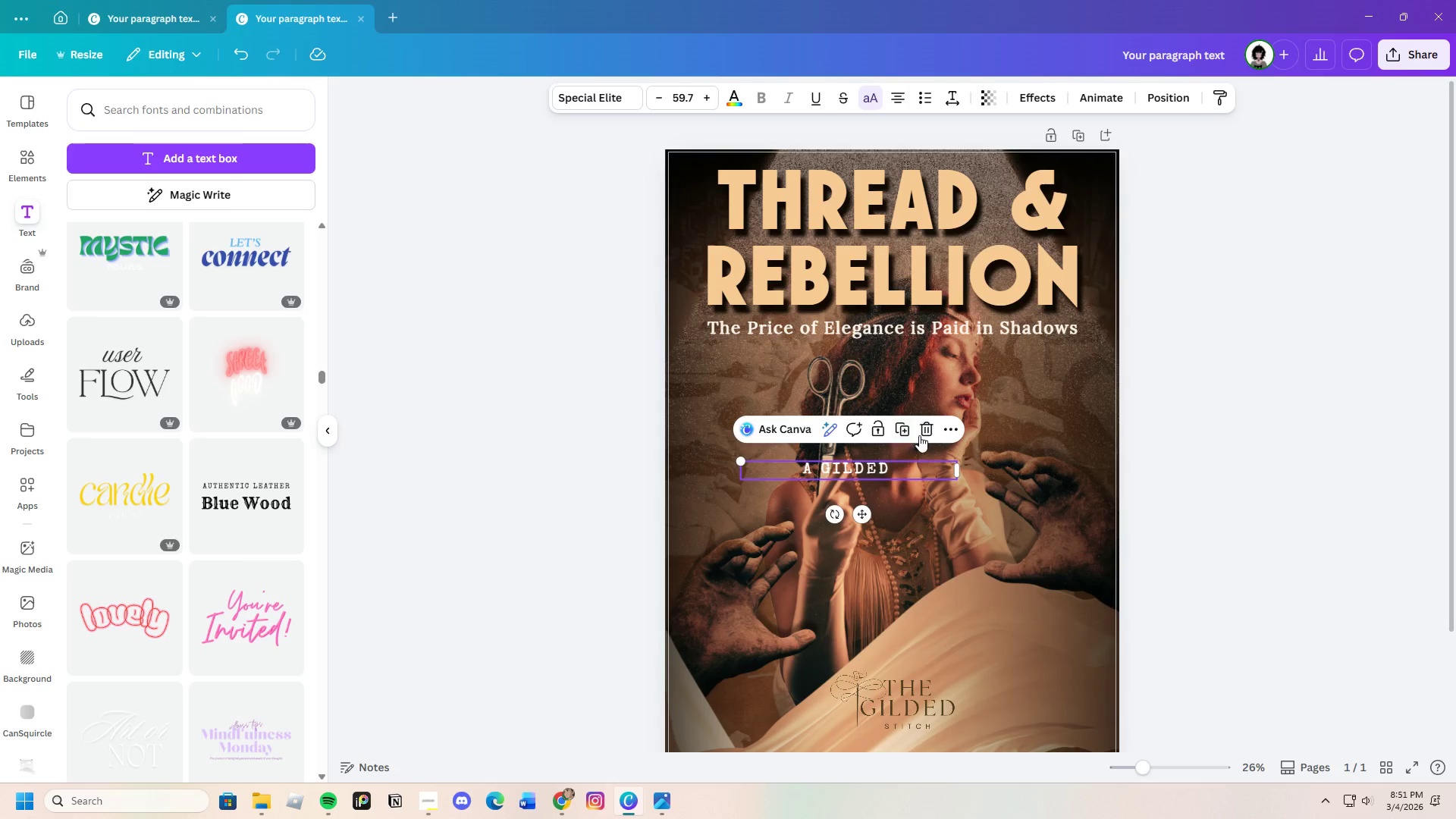 
left_click([924, 431])
 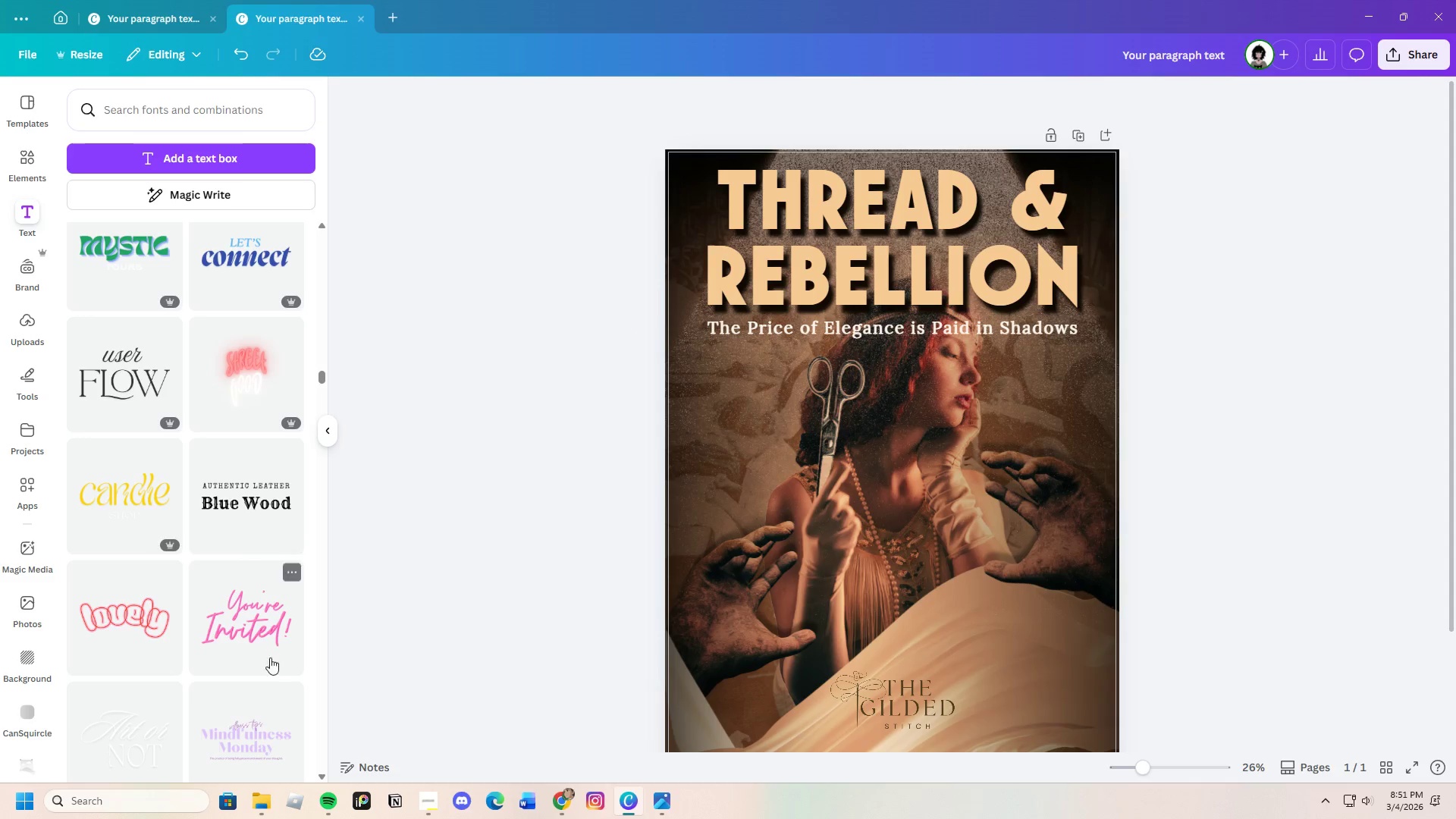 
scroll: coordinate [272, 595], scroll_direction: down, amount: 31.0
 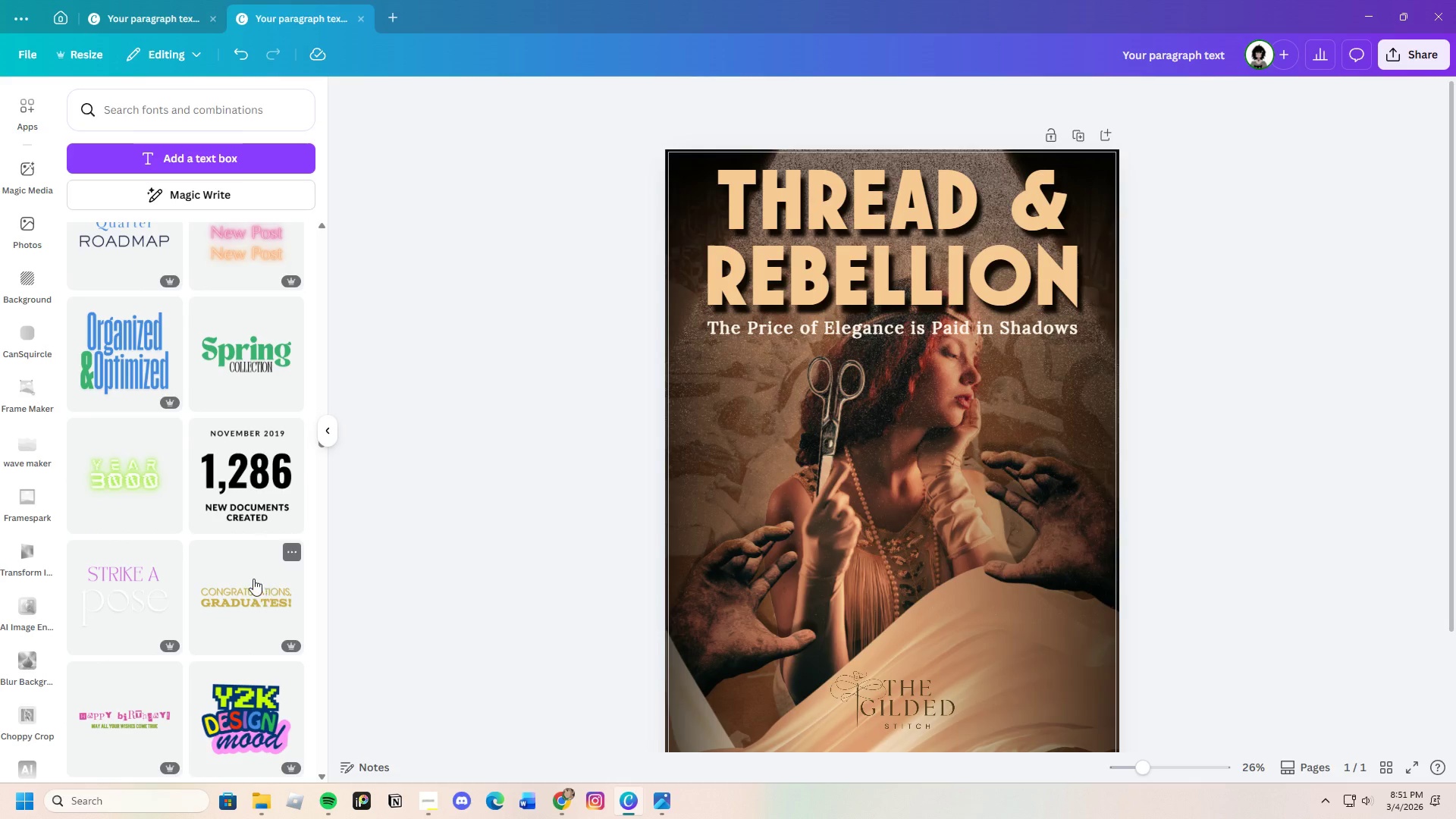 
left_click([243, 367])
 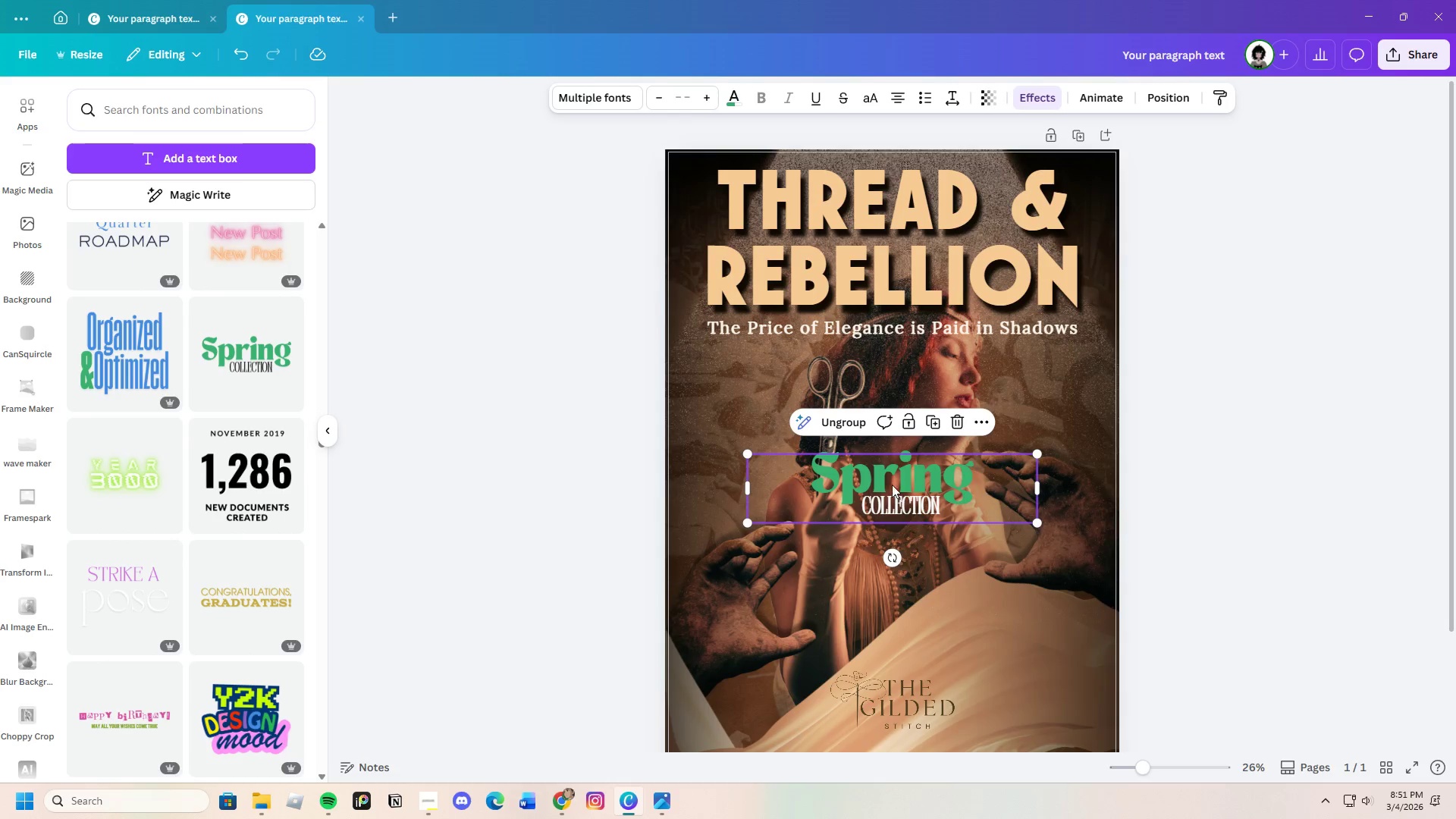 
left_click([892, 477])
 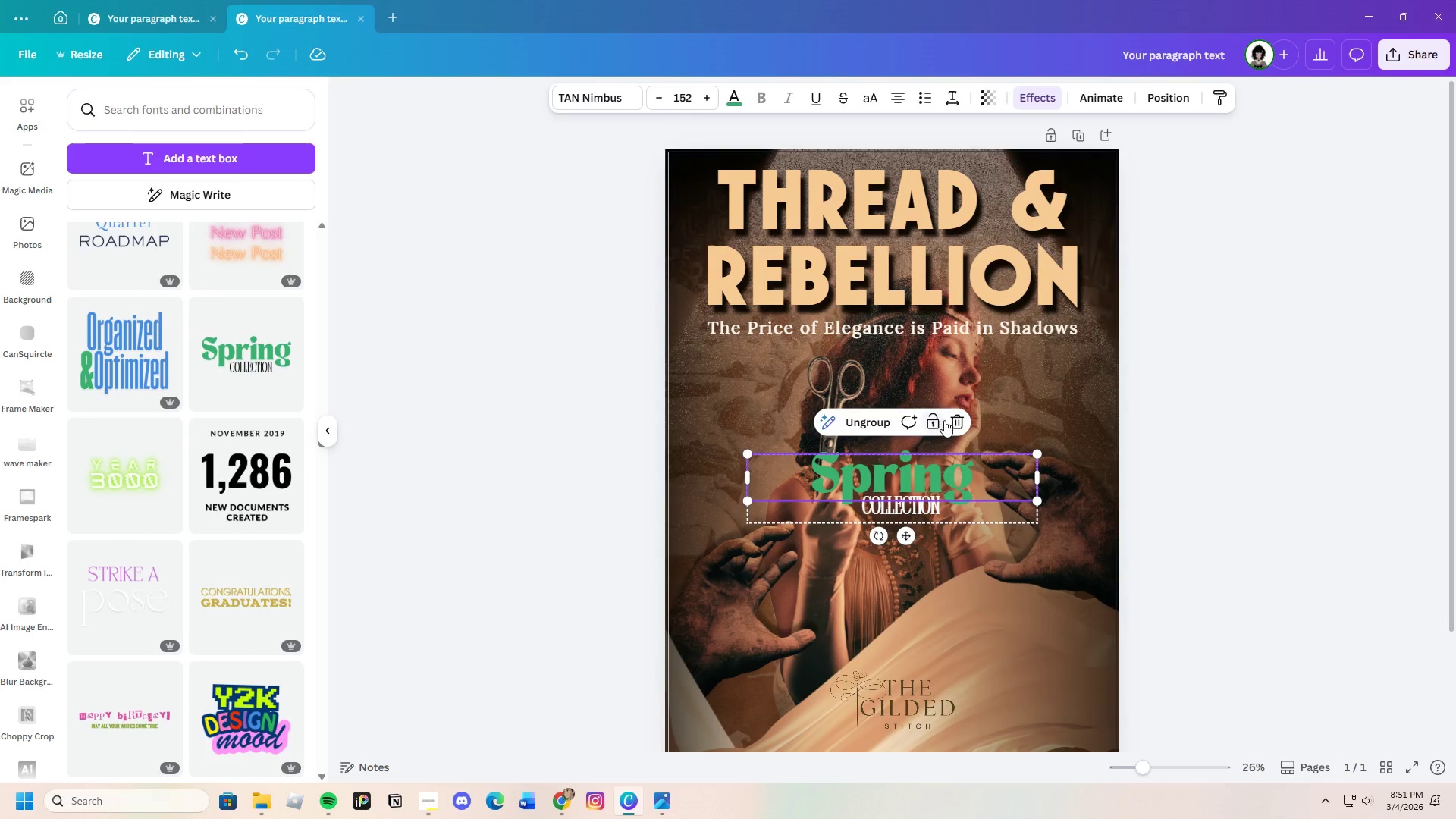 
left_click_drag(start_coordinate=[947, 419], to_coordinate=[952, 416])
 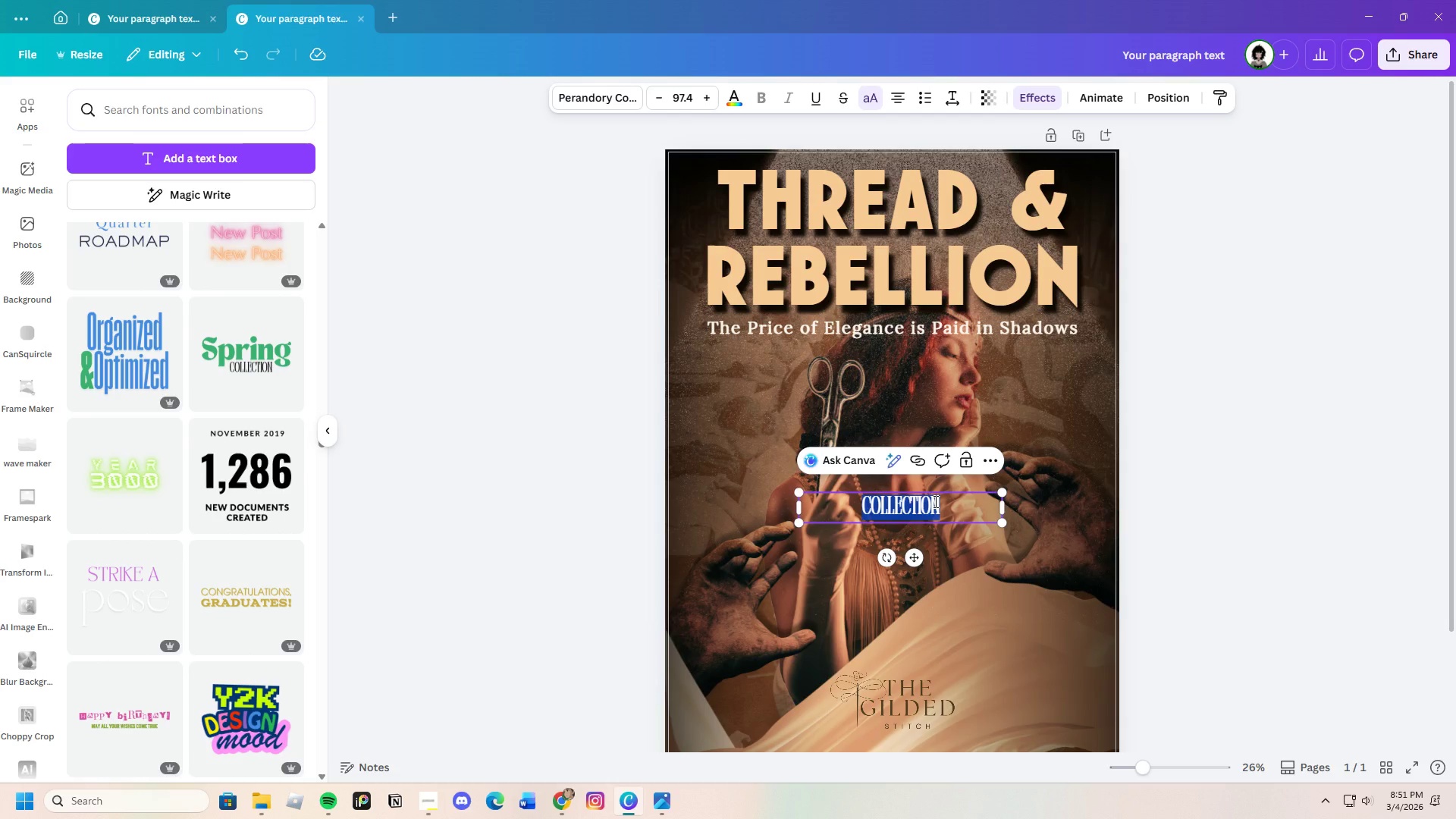 
key(Backspace)
type(a gilded s)
 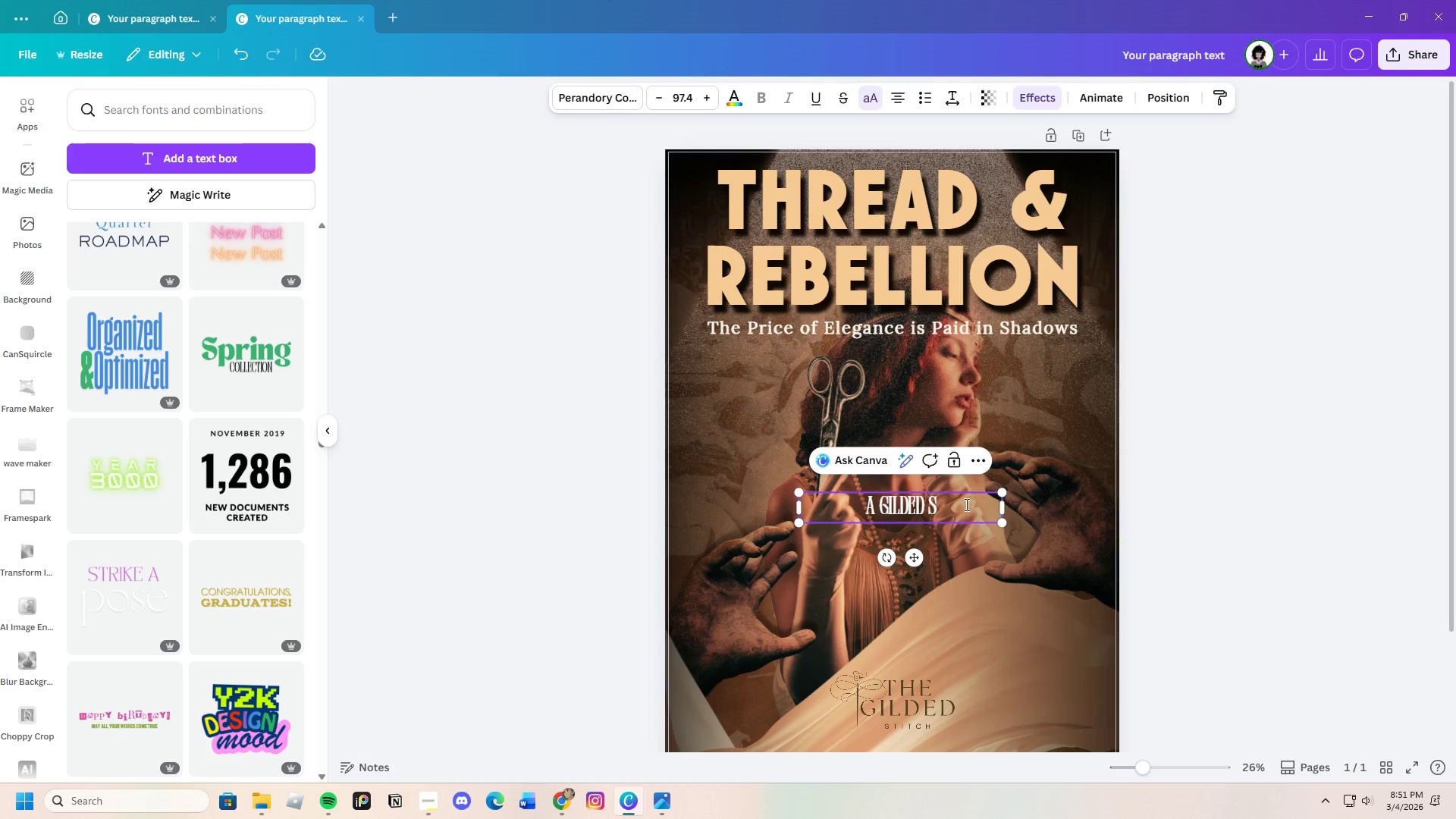 
left_click([993, 537])
 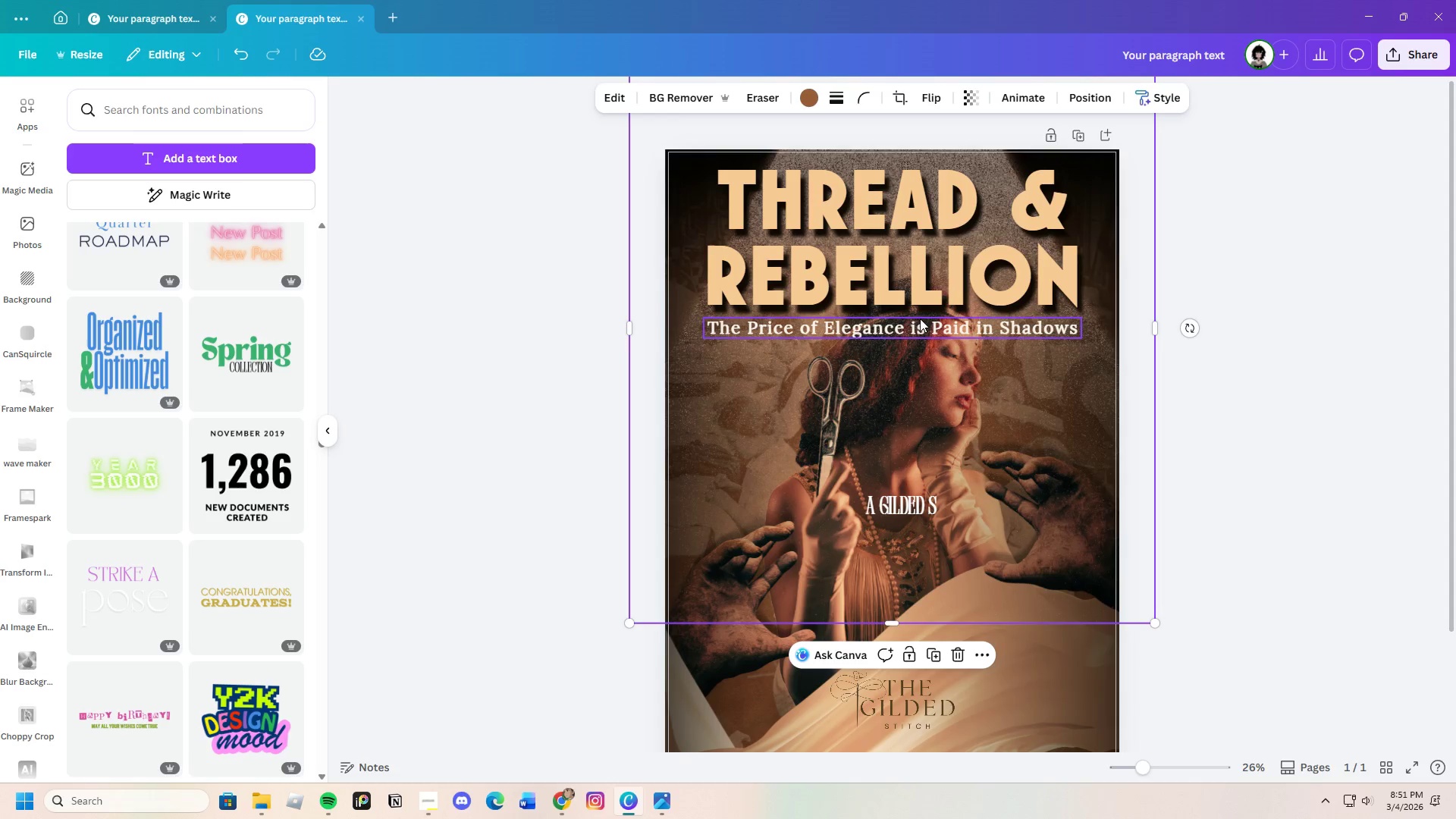 
left_click([921, 325])
 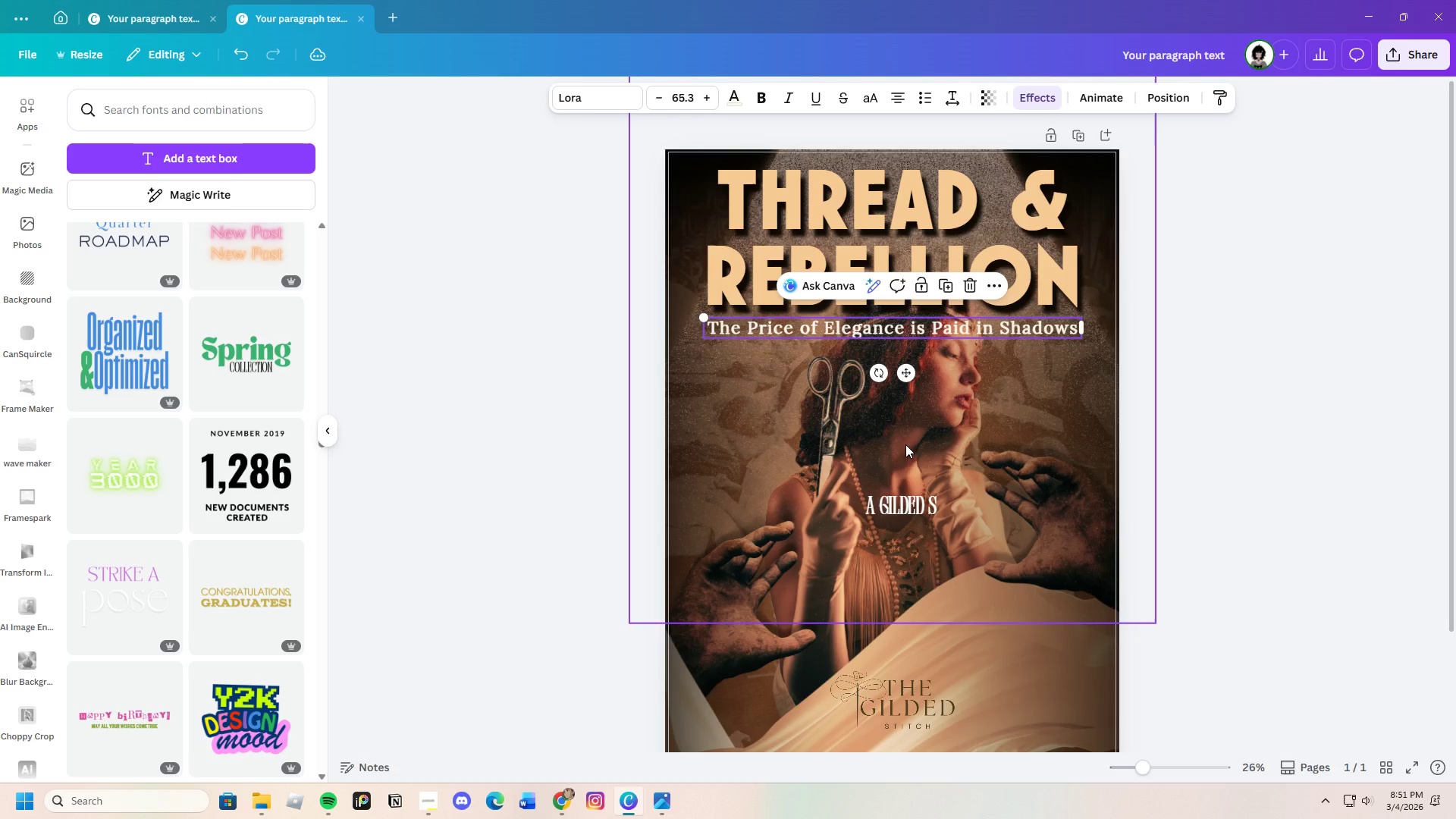 
left_click([905, 501])
 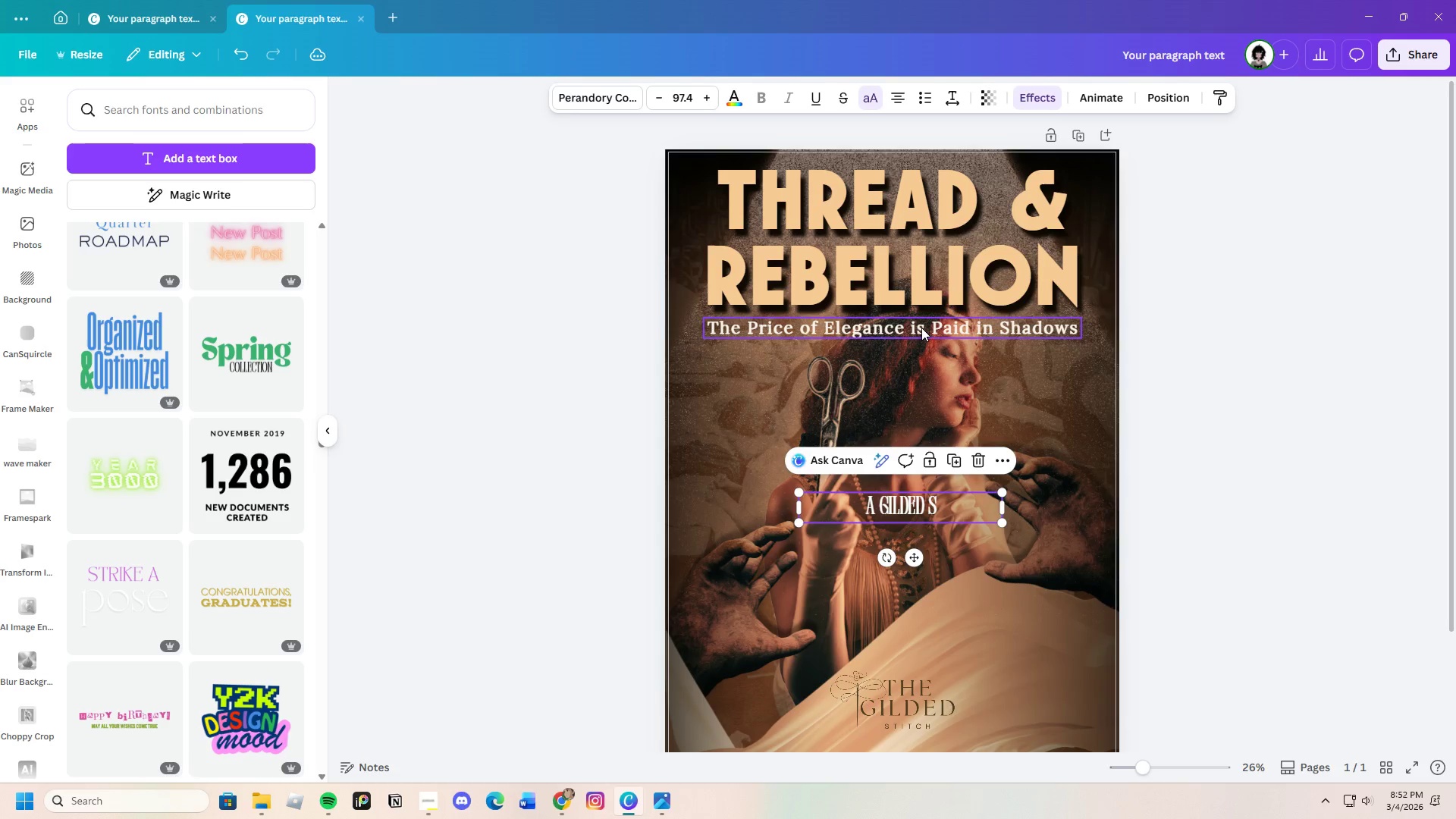 
left_click([921, 328])
 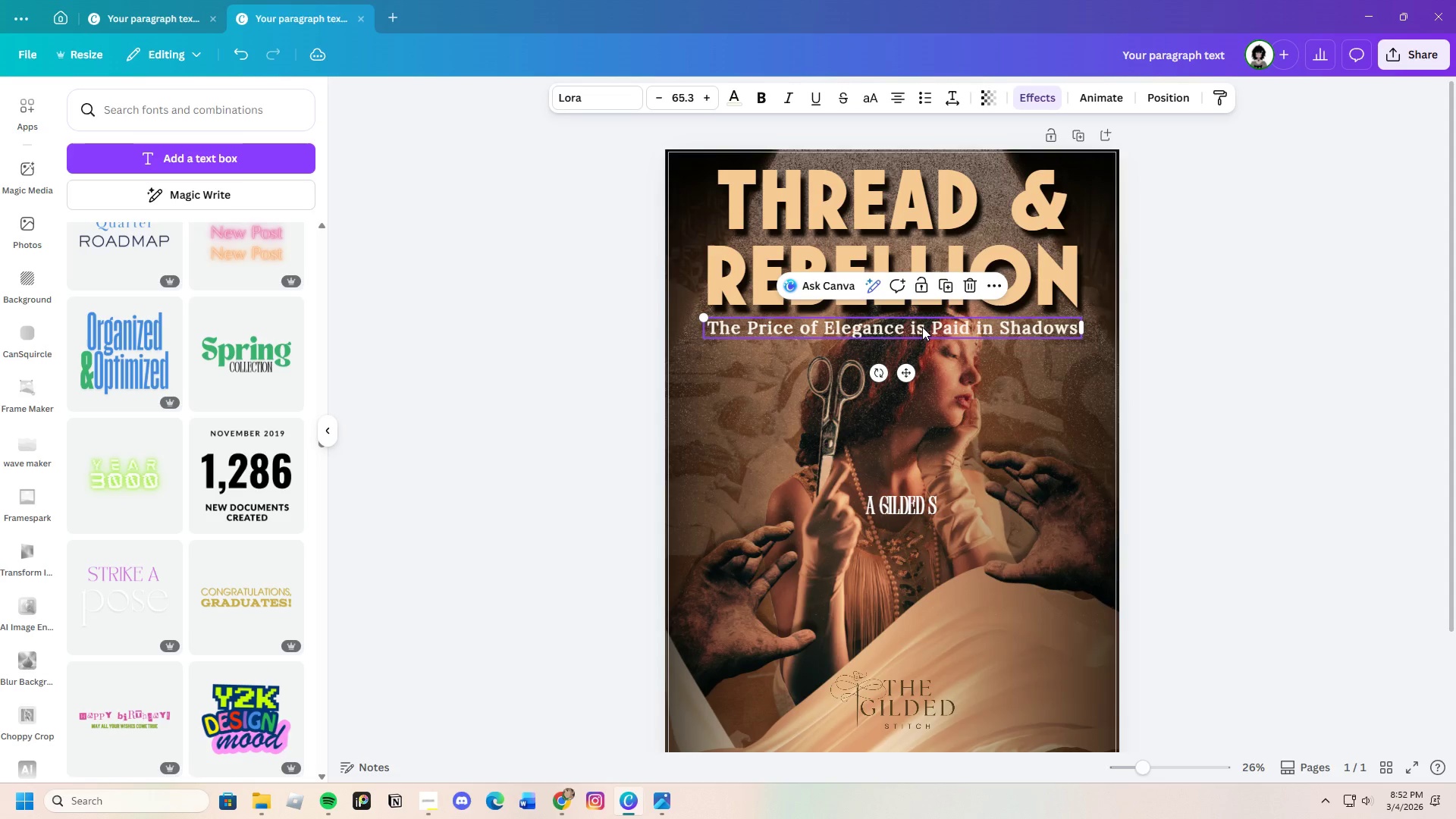 
right_click([922, 327])
 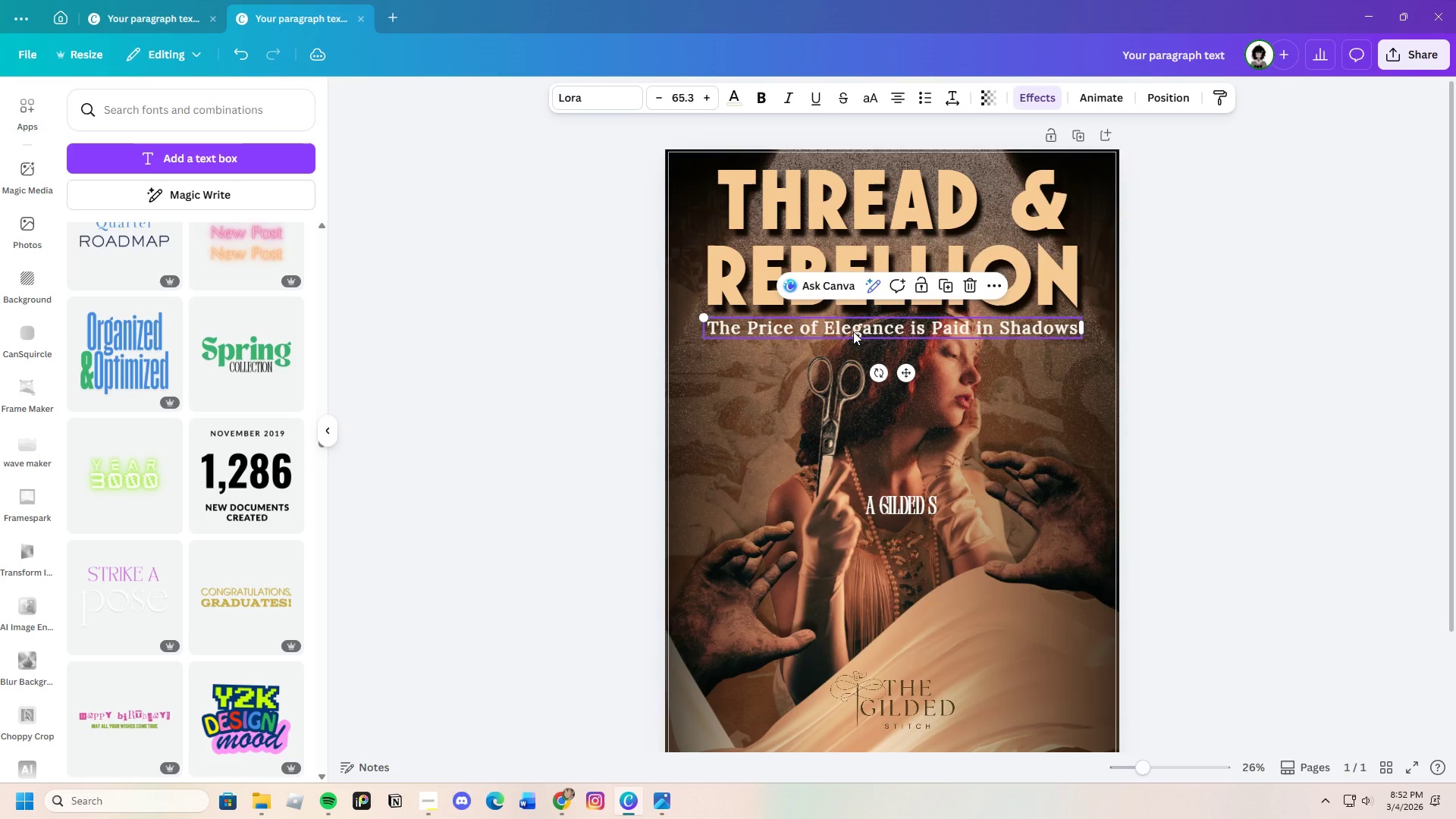 
double_click([853, 331])
 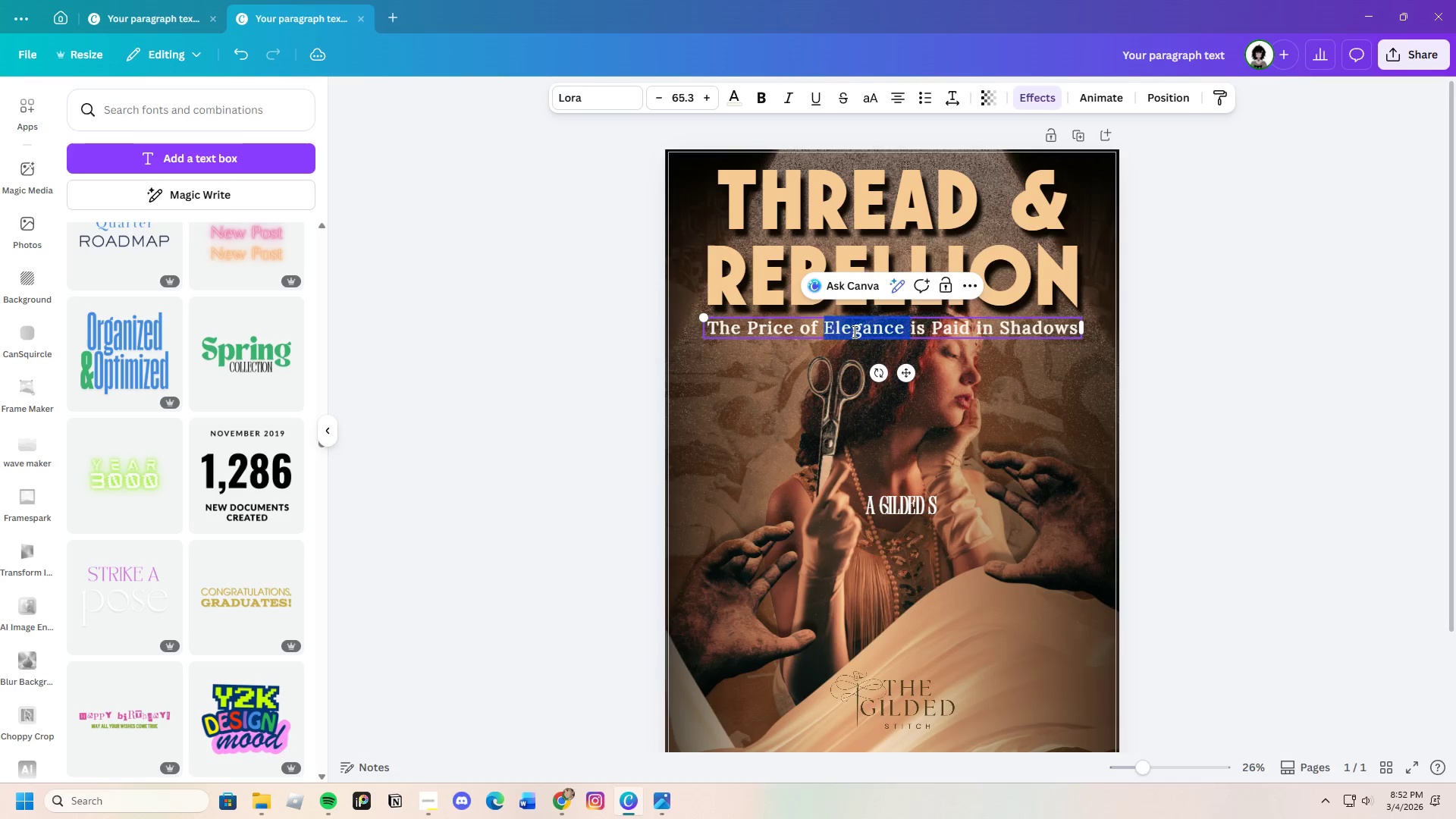 
triple_click([853, 331])
 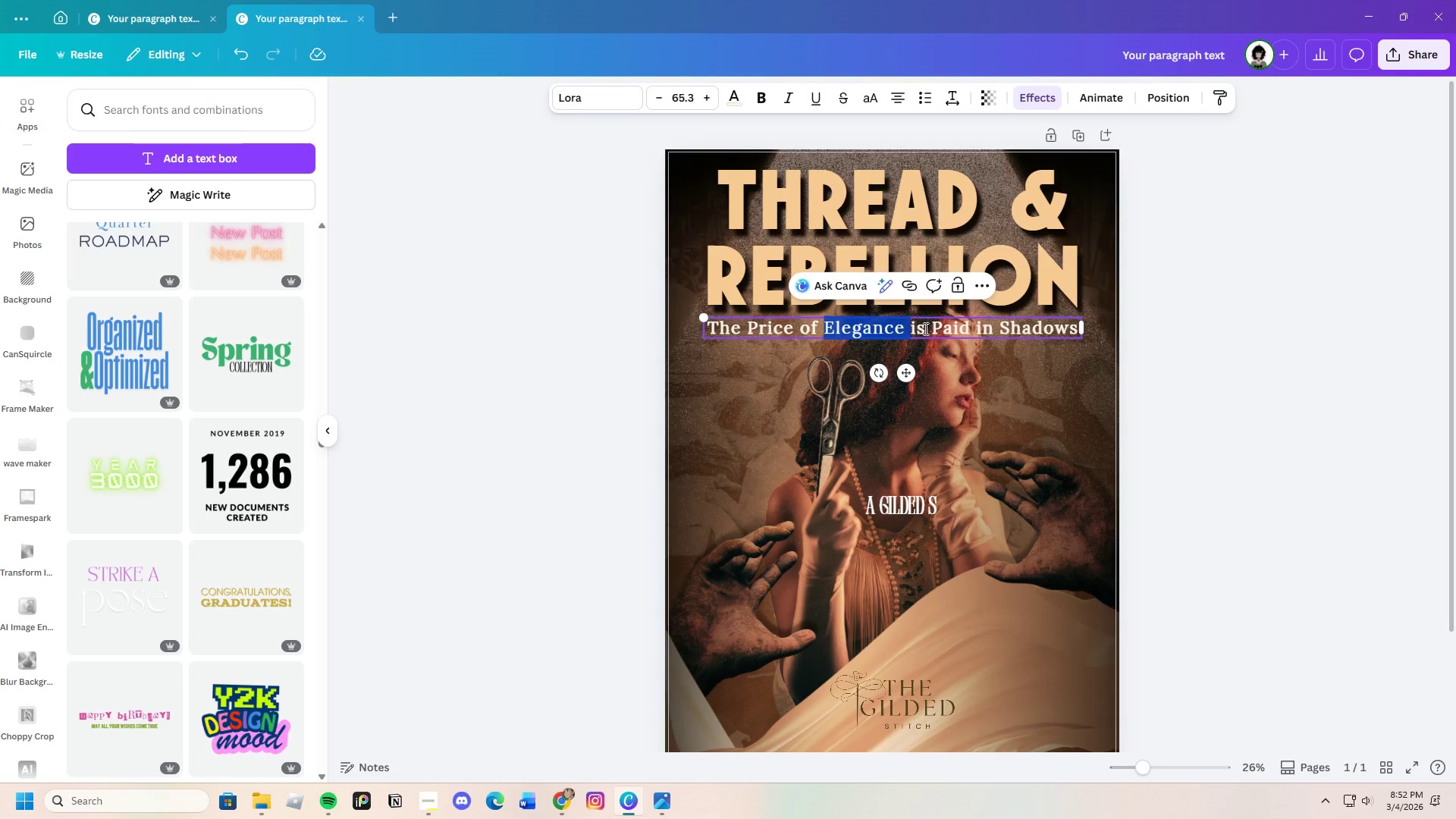 
left_click([946, 331])
 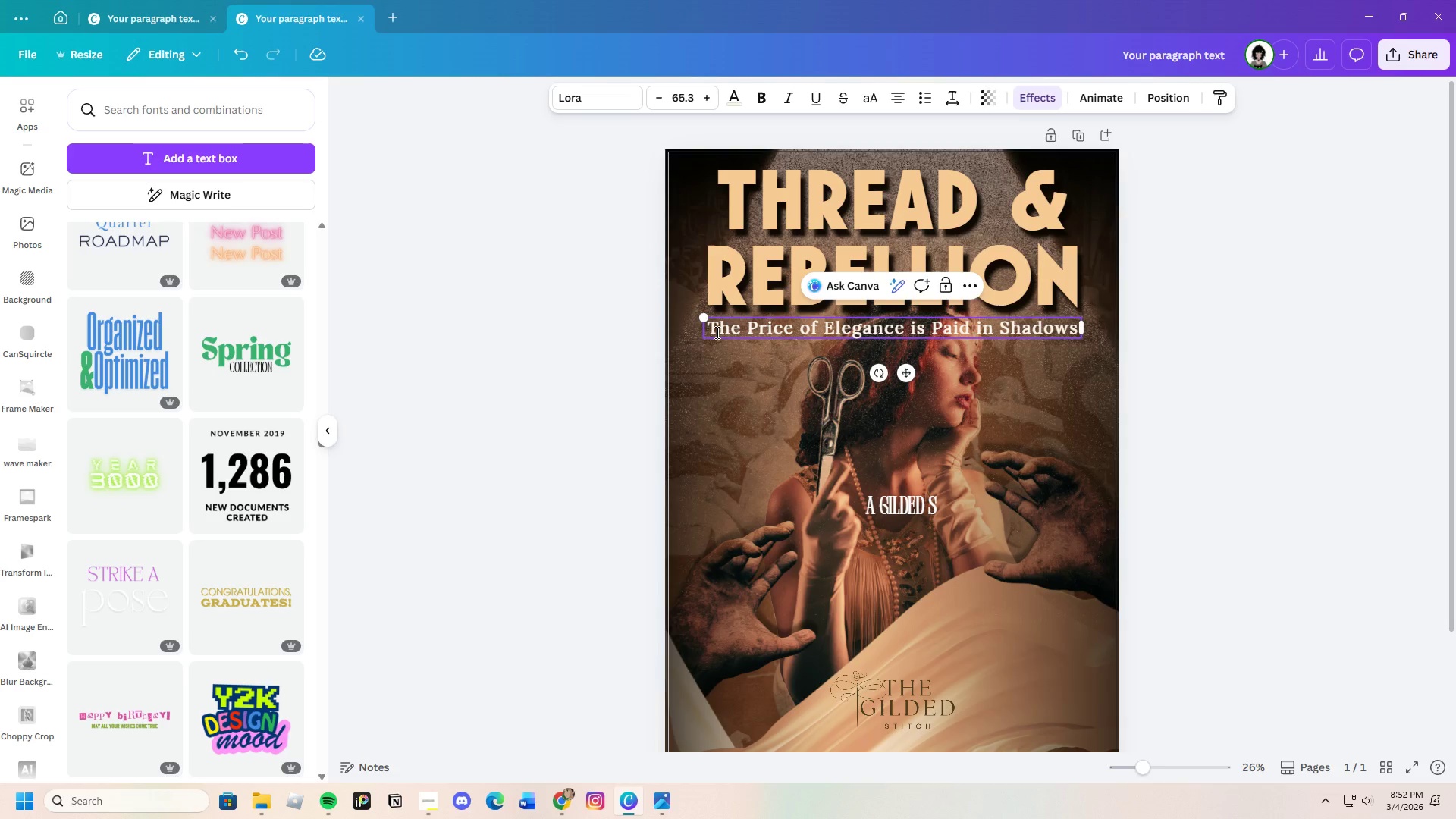 
left_click([716, 332])
 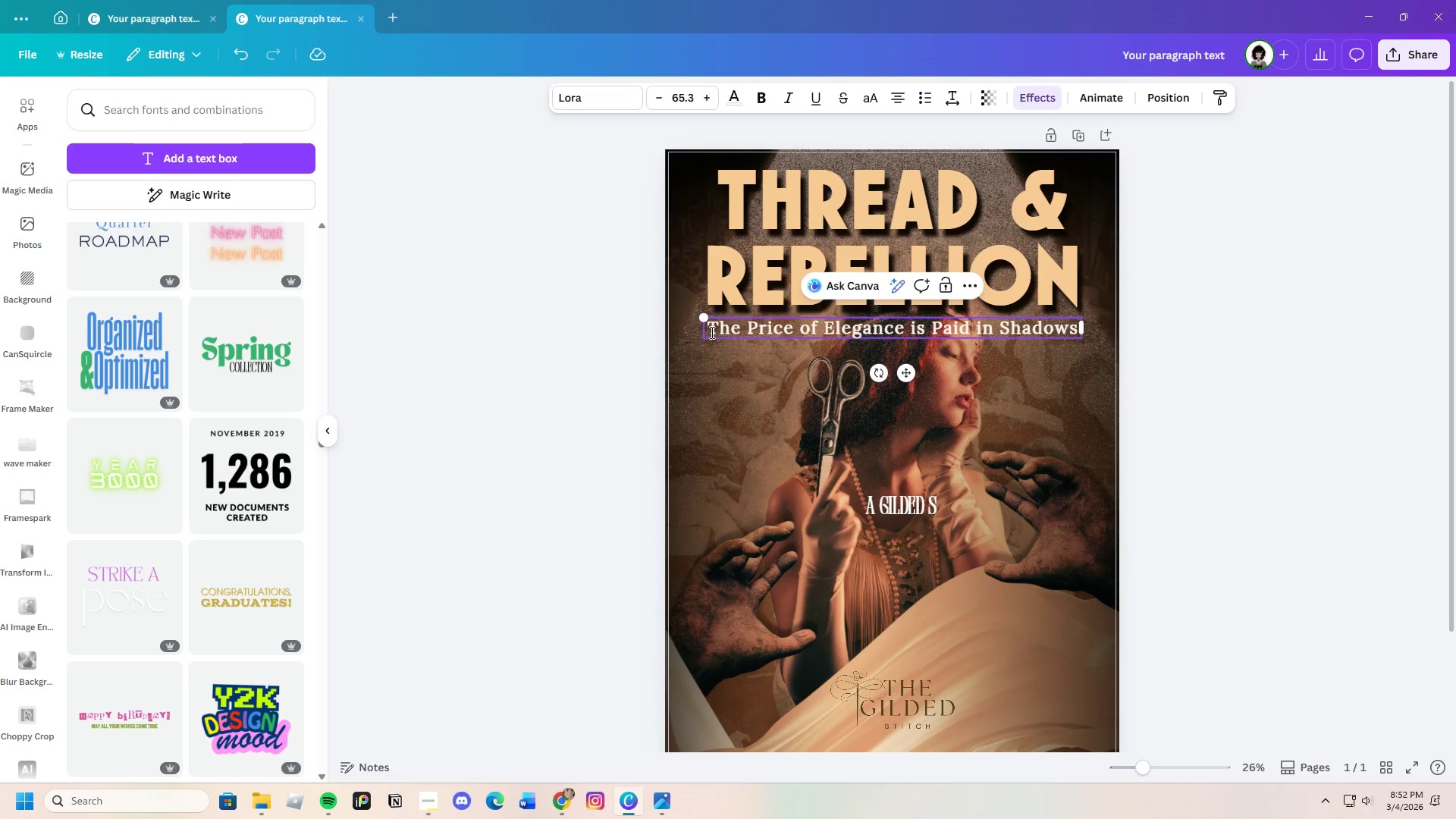 
left_click_drag(start_coordinate=[711, 332], to_coordinate=[1076, 334])
 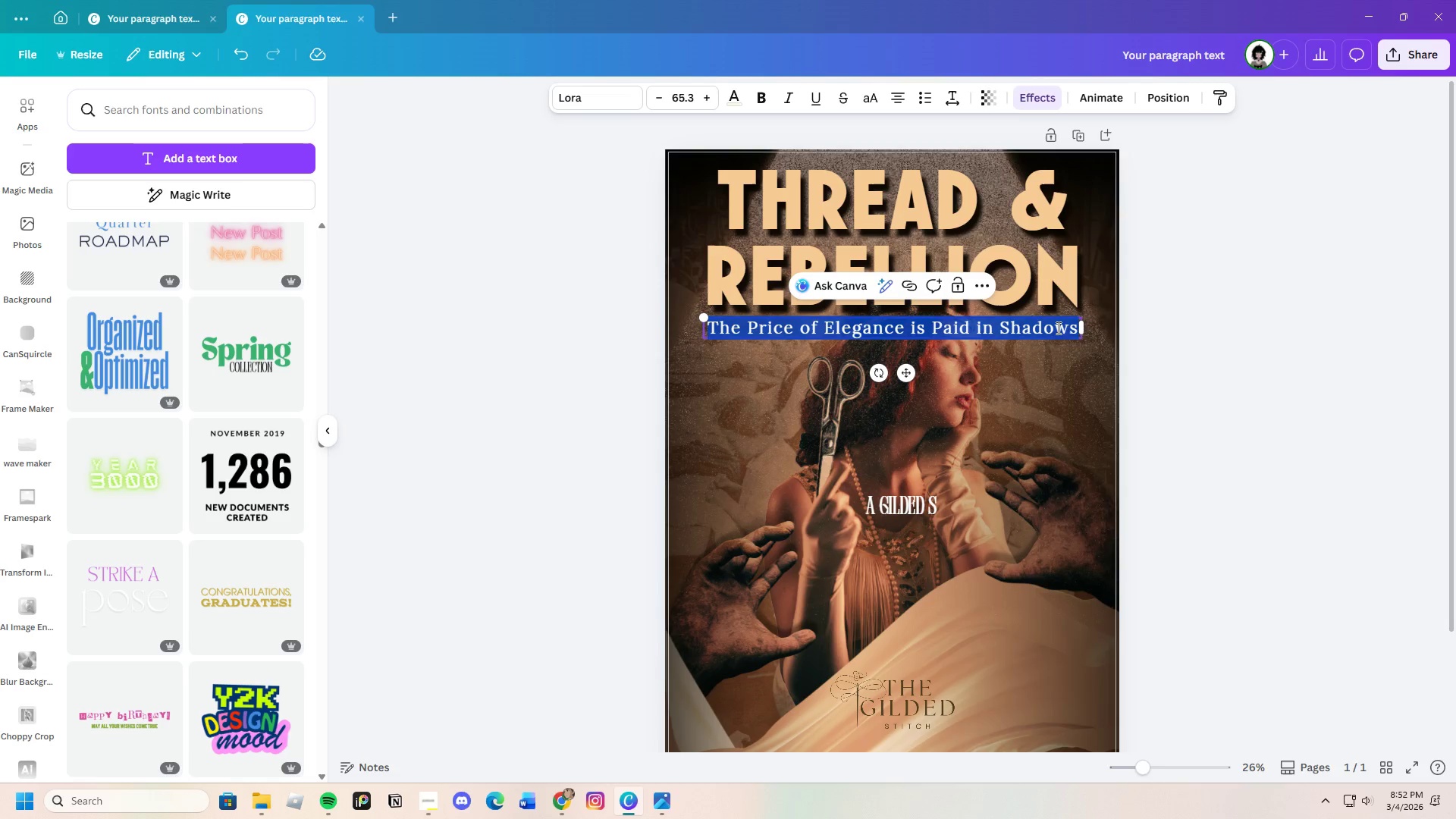 
right_click([1057, 328])
 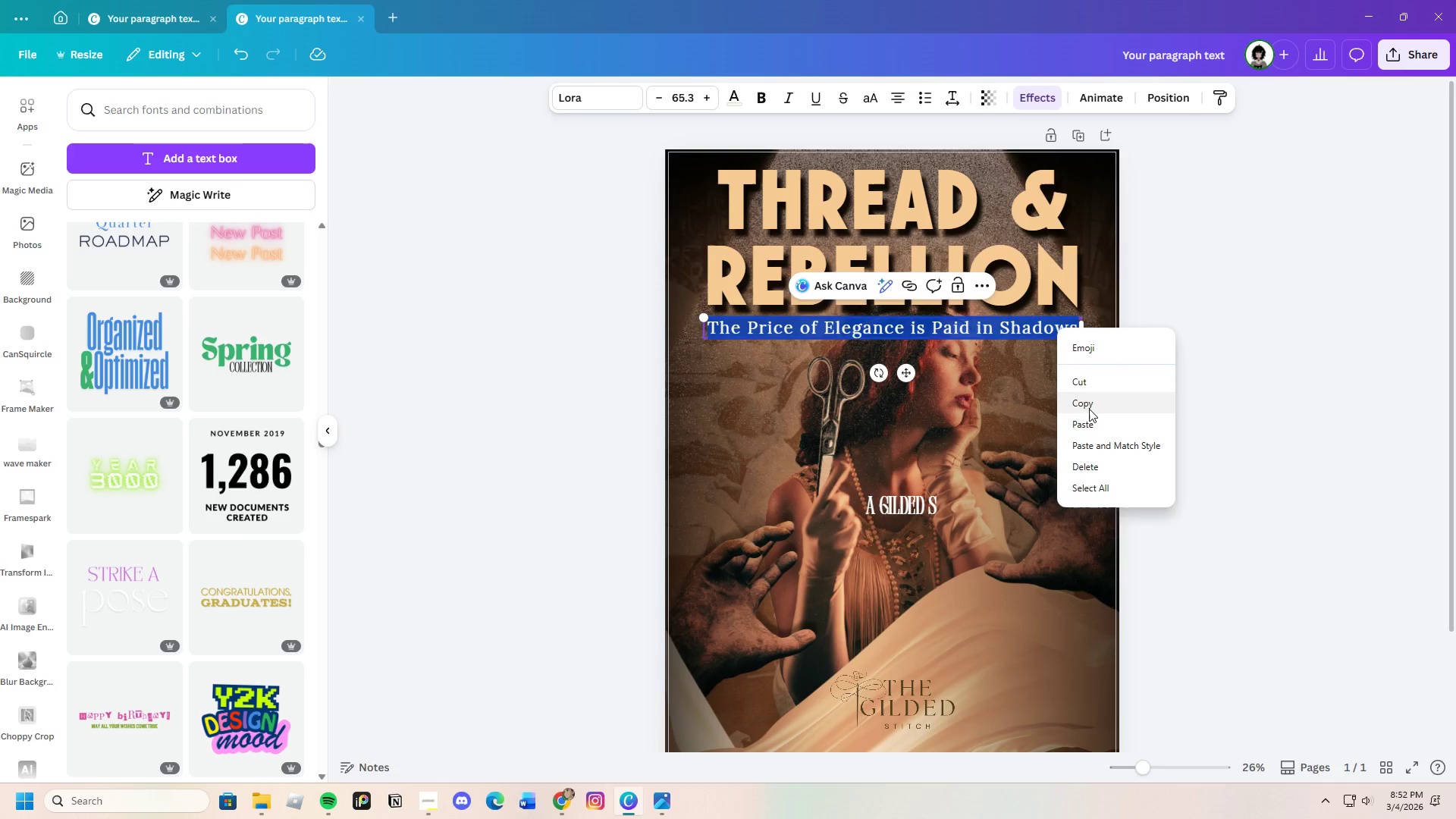 
left_click([1088, 404])
 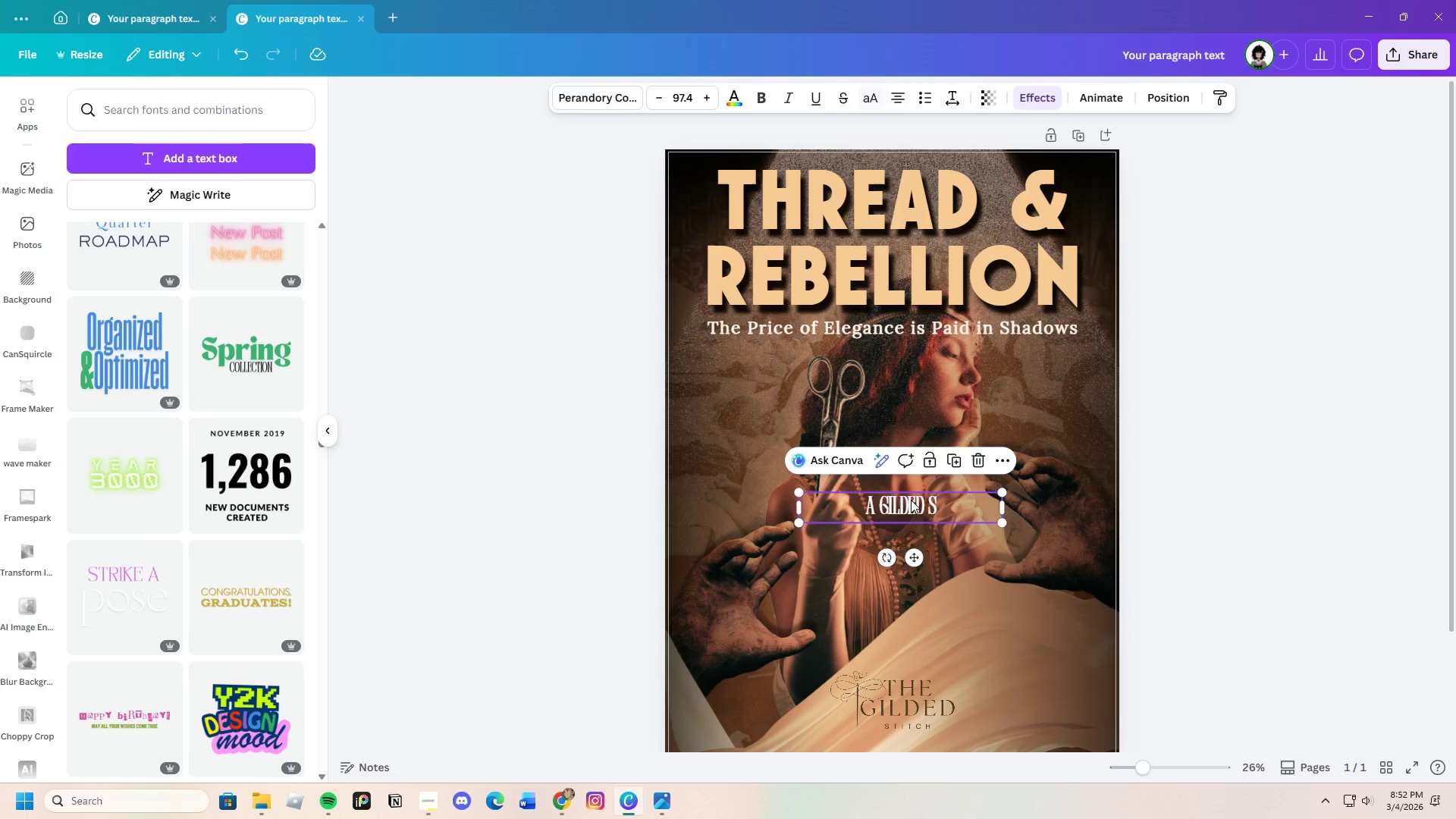 
double_click([911, 500])
 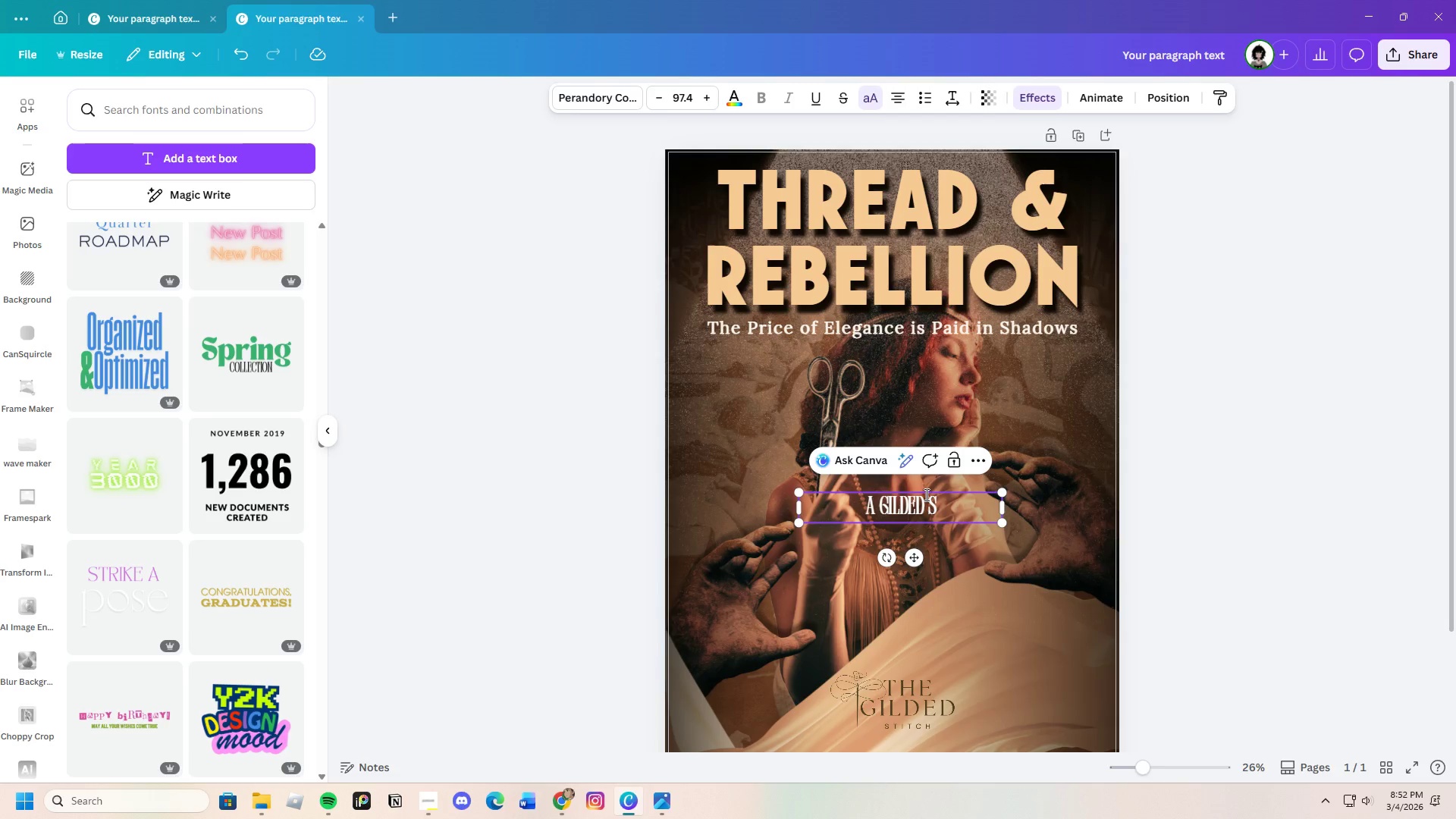 
left_click_drag(start_coordinate=[959, 500], to_coordinate=[855, 501])
 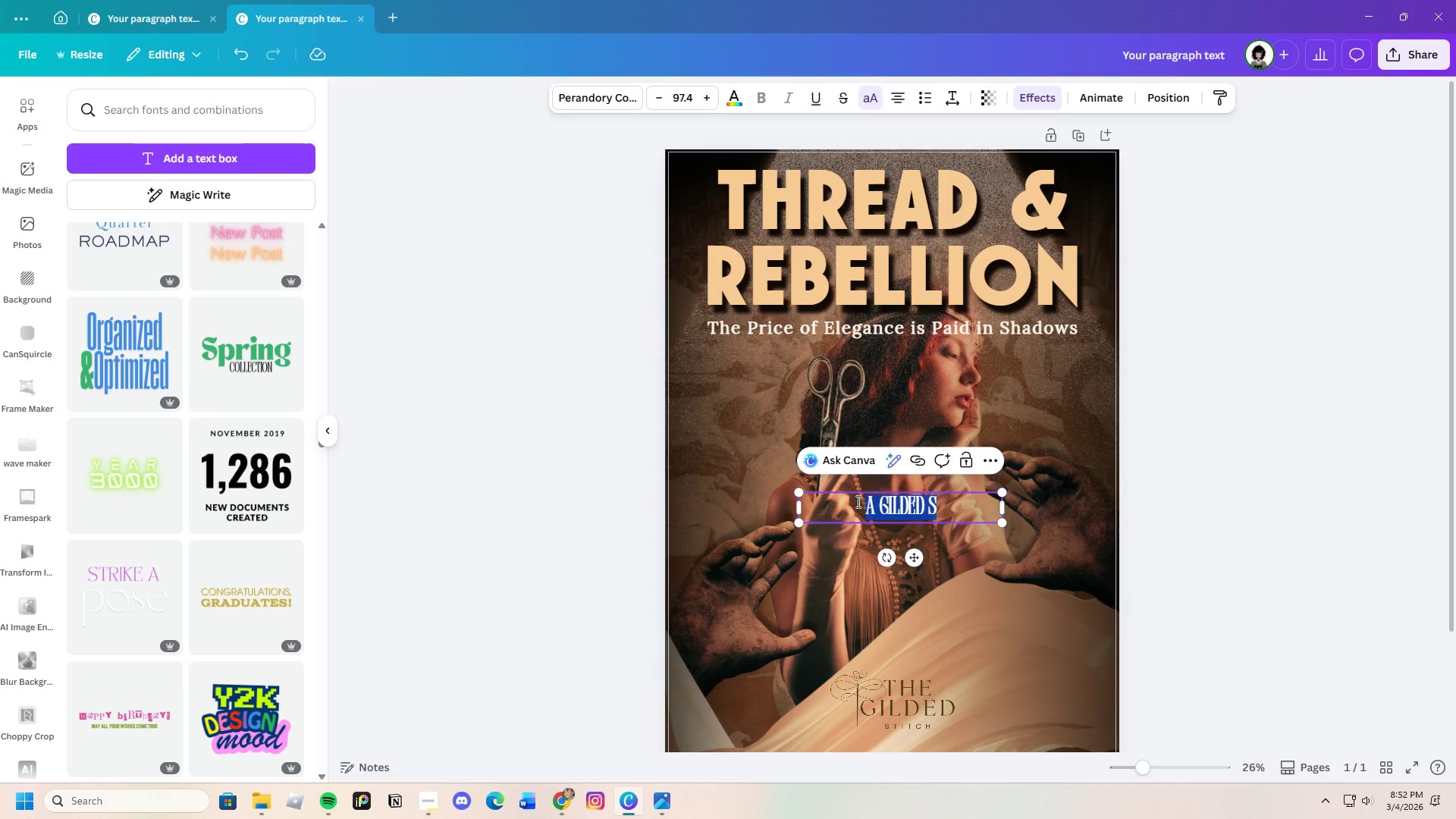 
key(Backspace)
 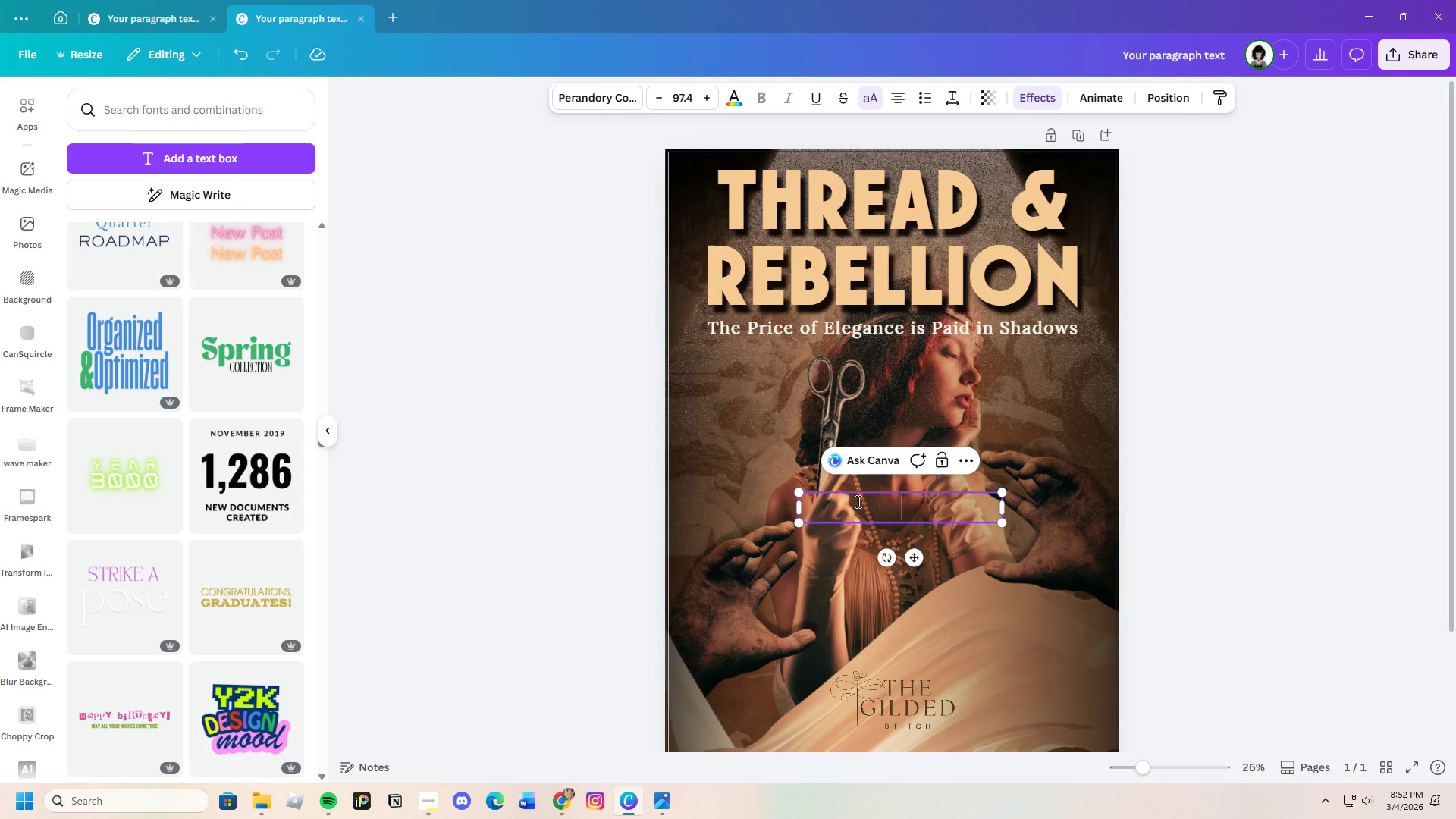 
key(Control+V)
 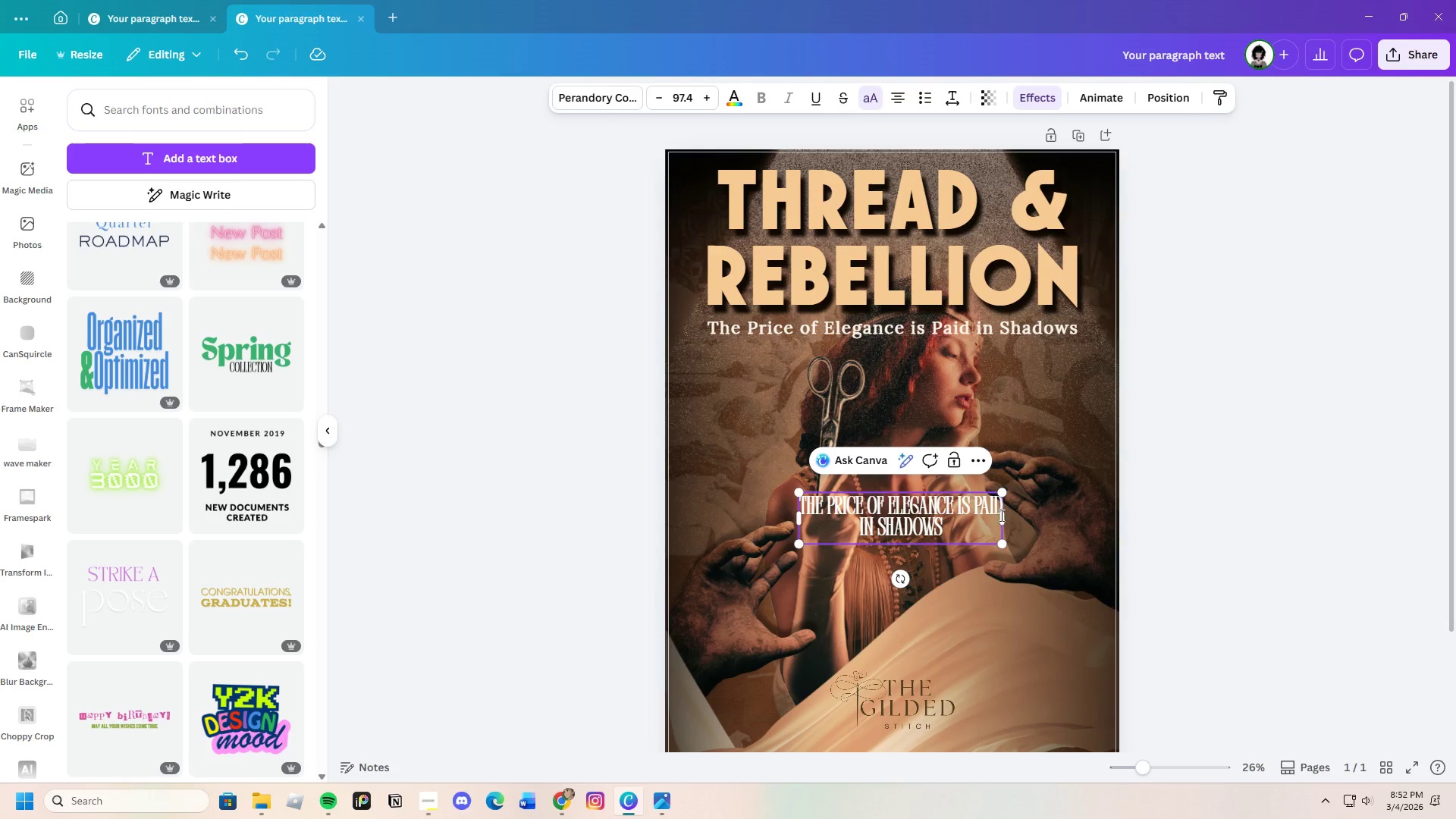 
left_click_drag(start_coordinate=[1010, 518], to_coordinate=[1152, 510])
 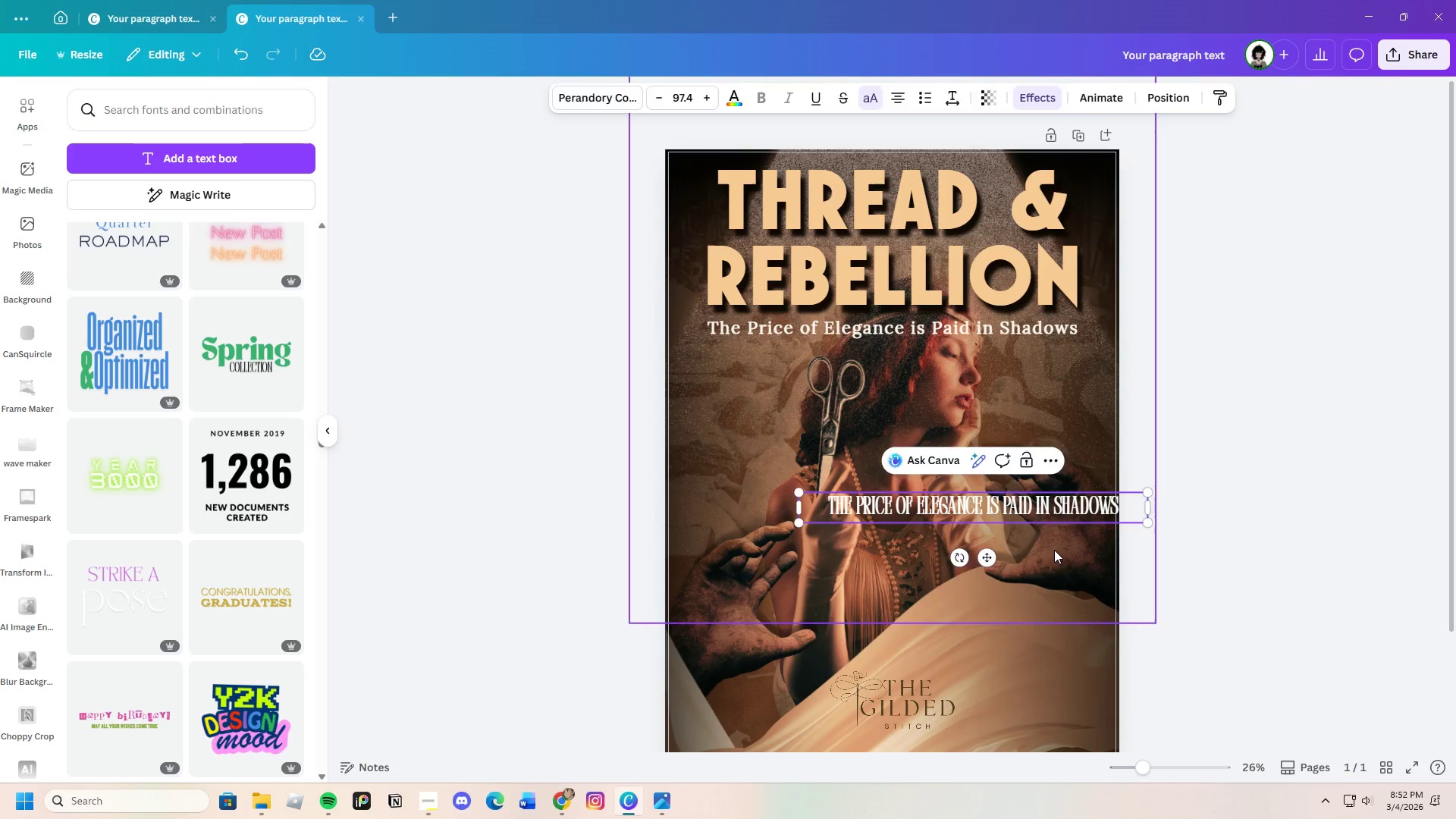 
left_click([1057, 550])
 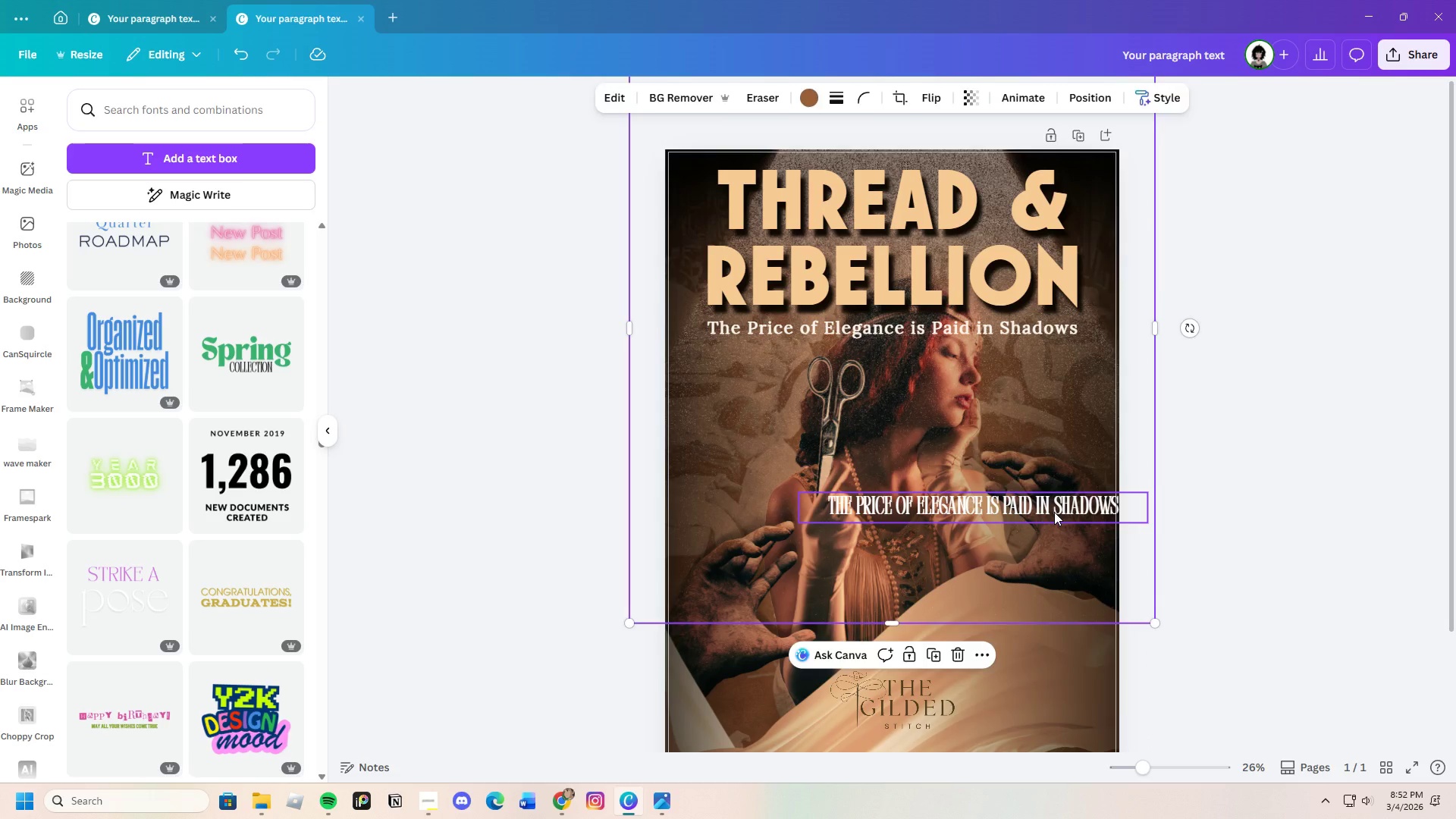 
left_click([1054, 512])
 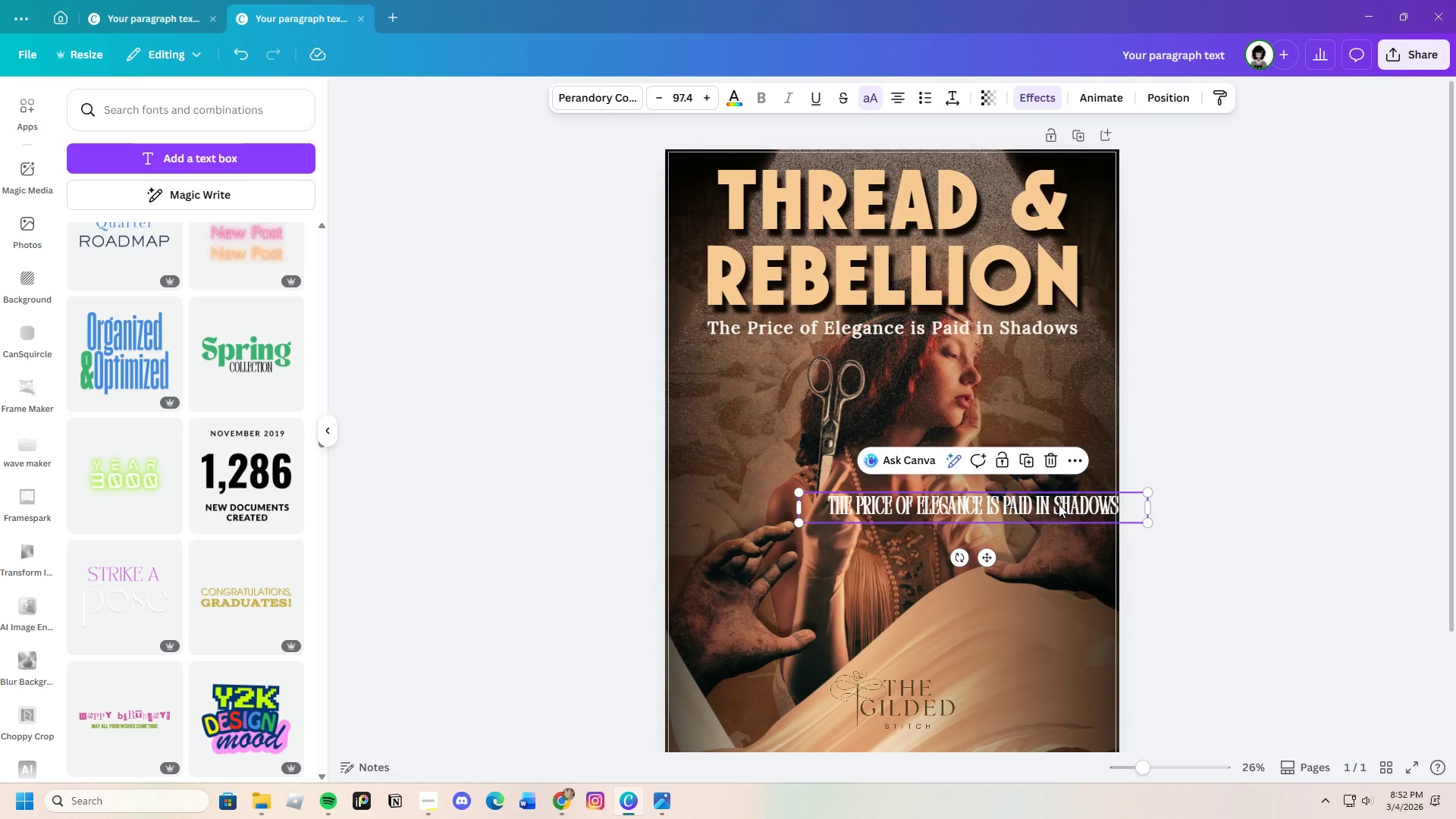 
left_click_drag(start_coordinate=[1063, 509], to_coordinate=[984, 454])
 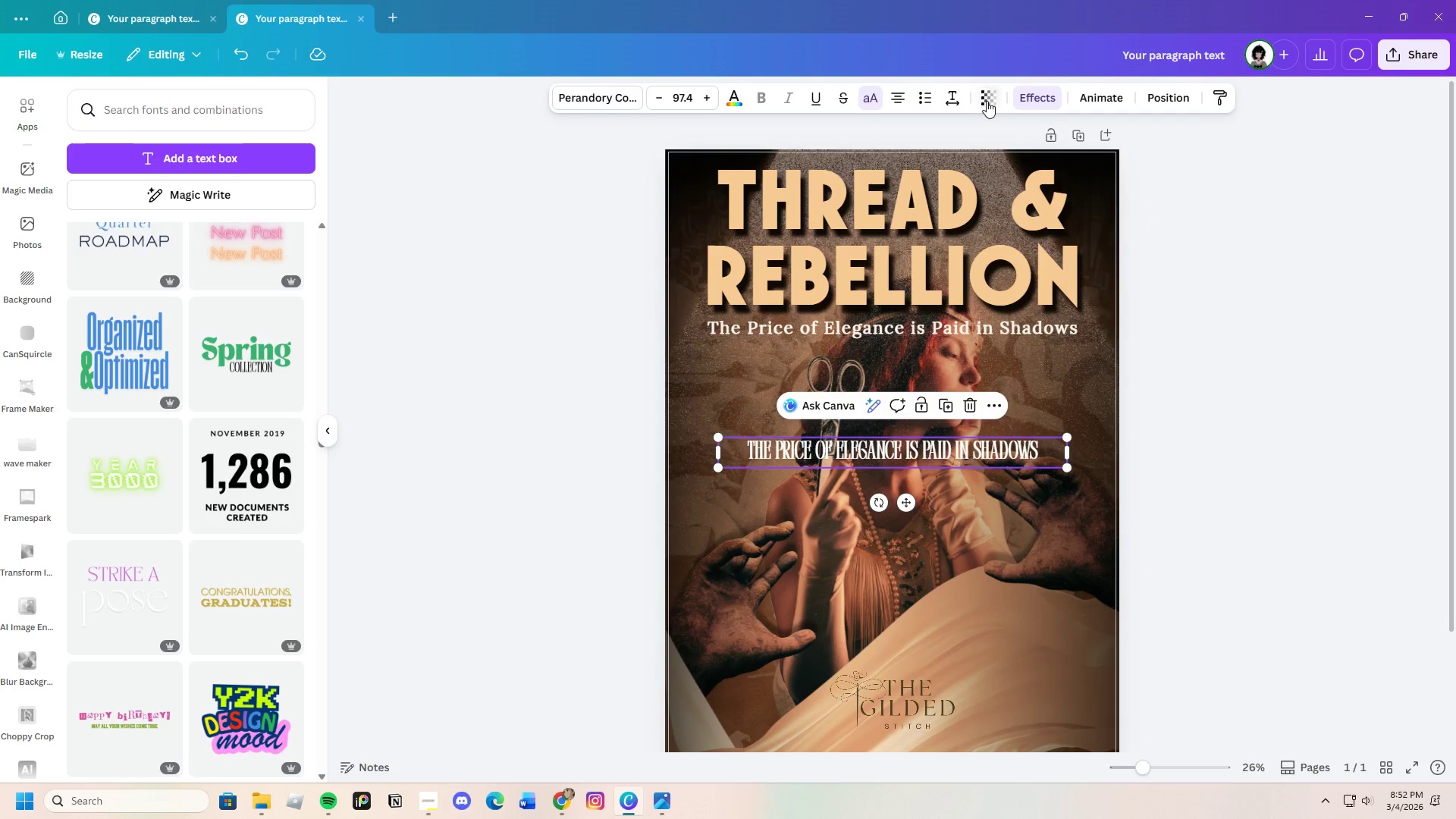 
left_click([954, 100])
 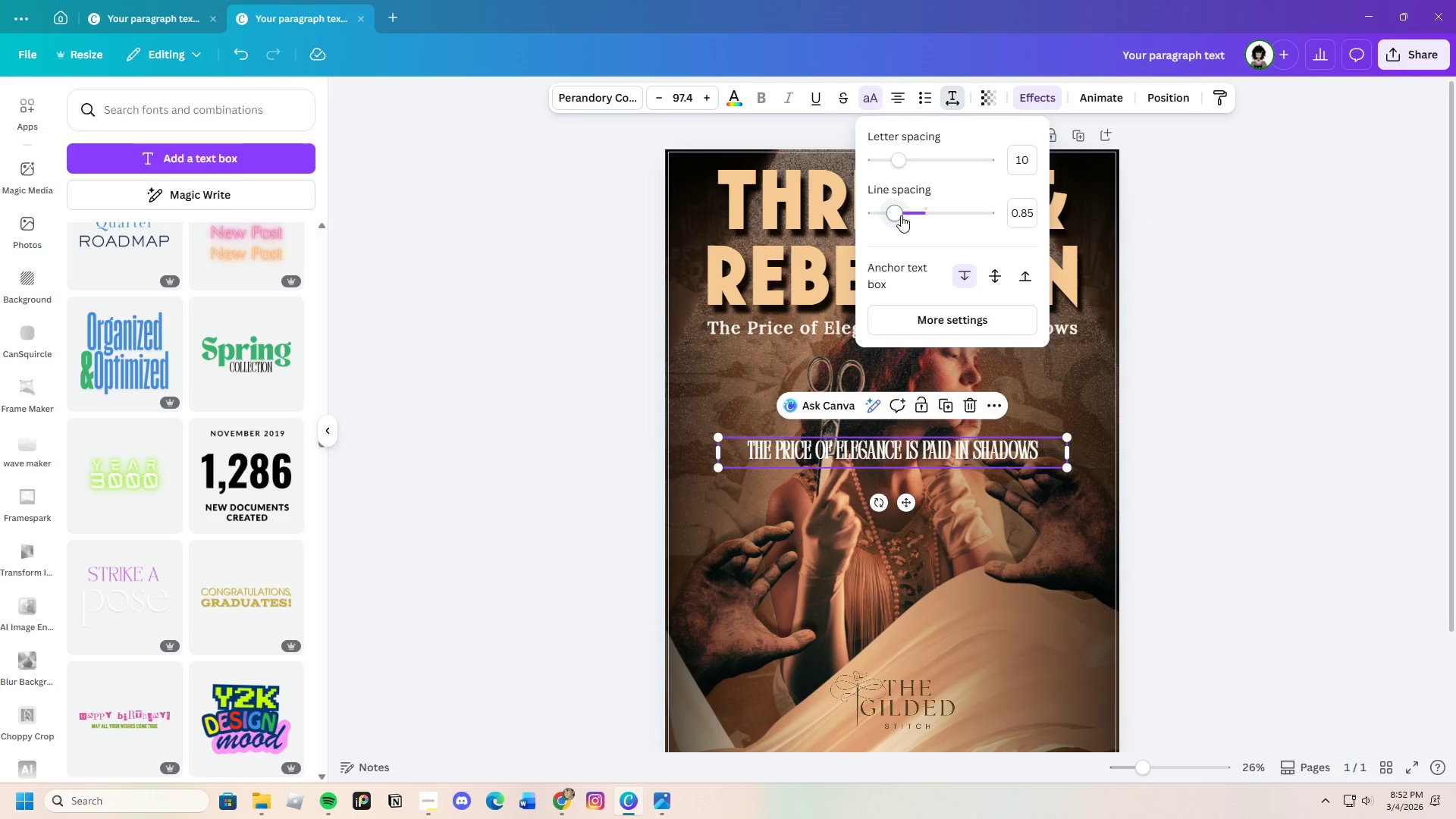 
left_click_drag(start_coordinate=[901, 215], to_coordinate=[905, 215])
 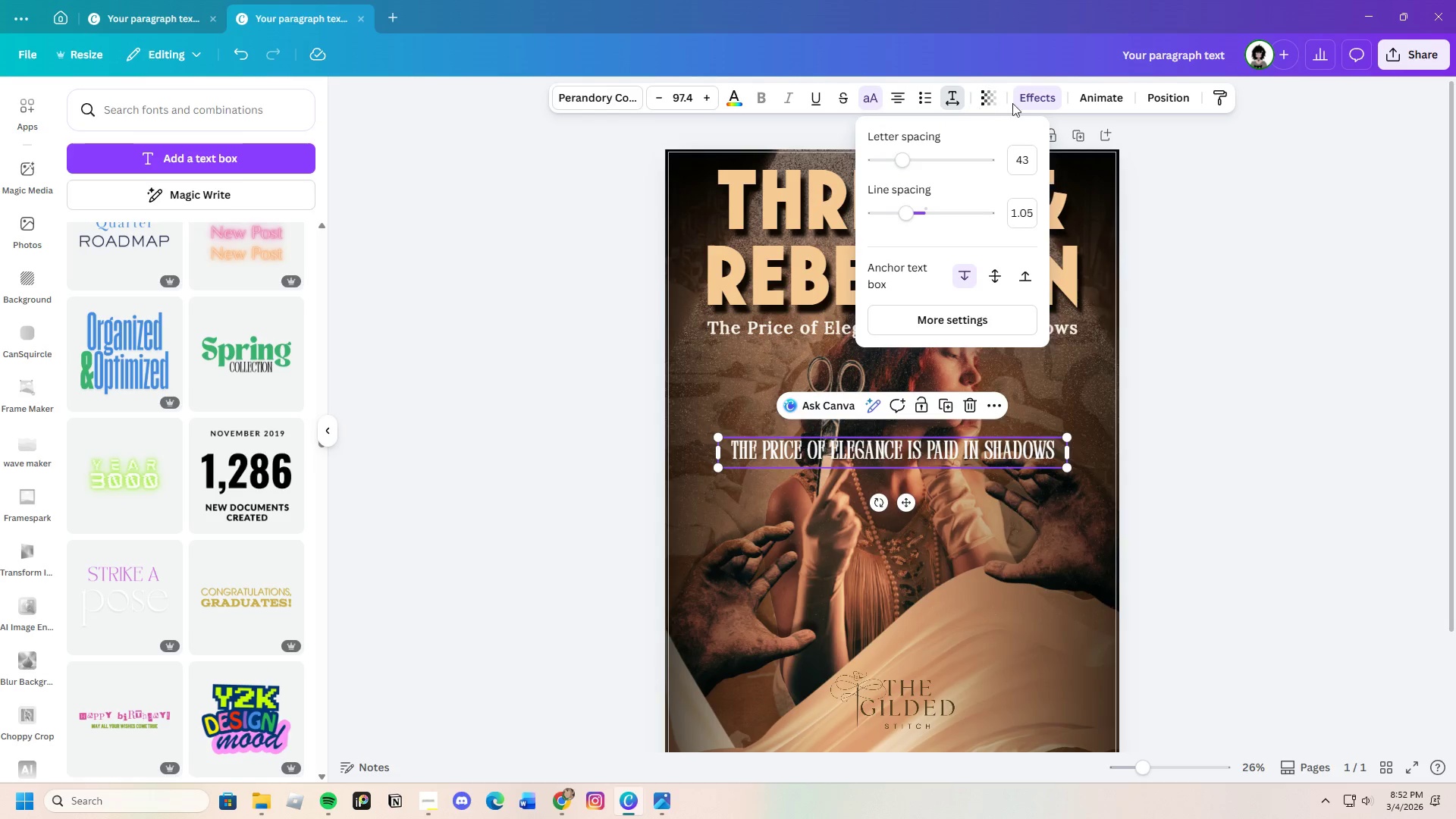 
left_click([1040, 94])
 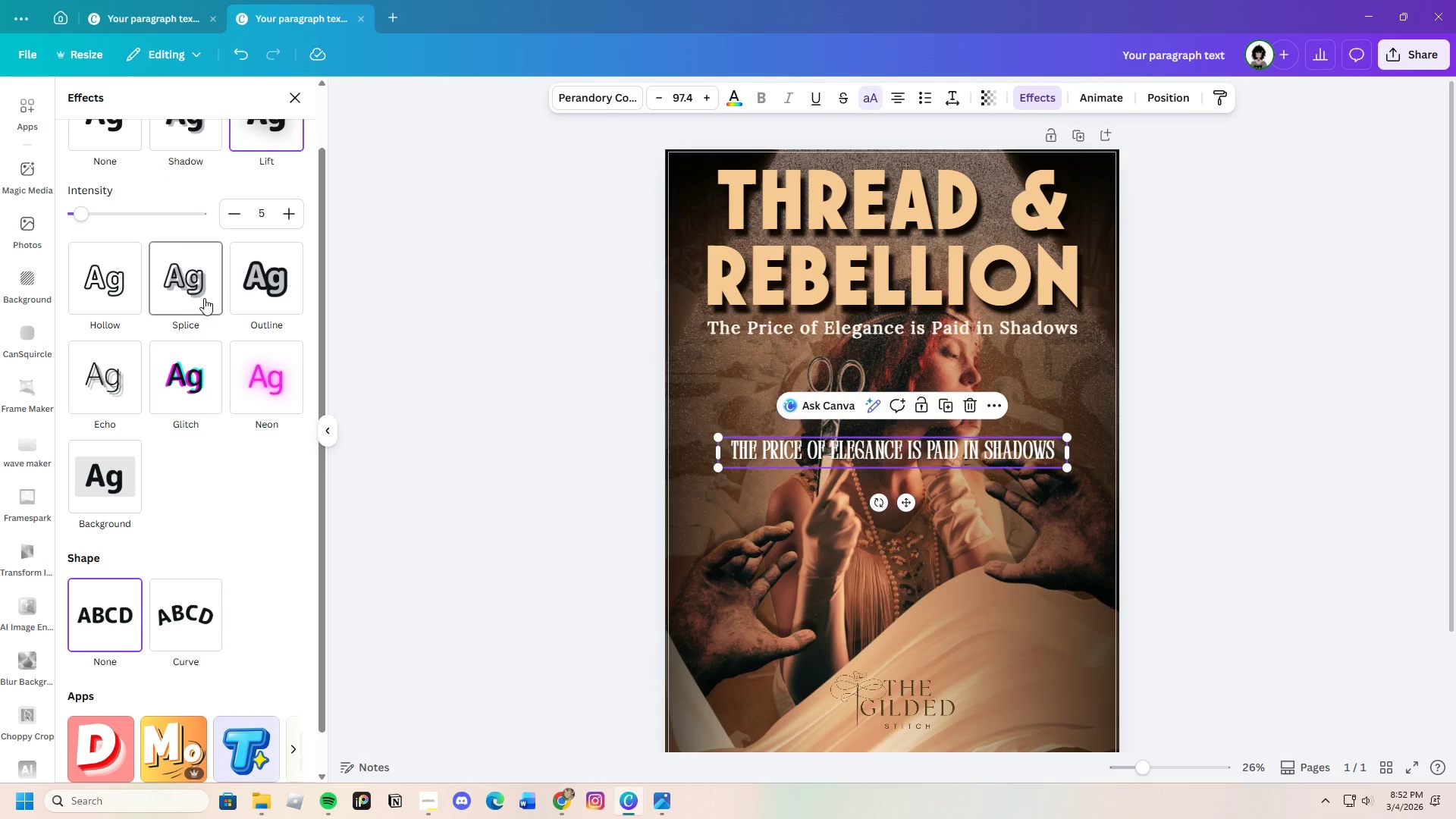 
left_click([187, 279])
 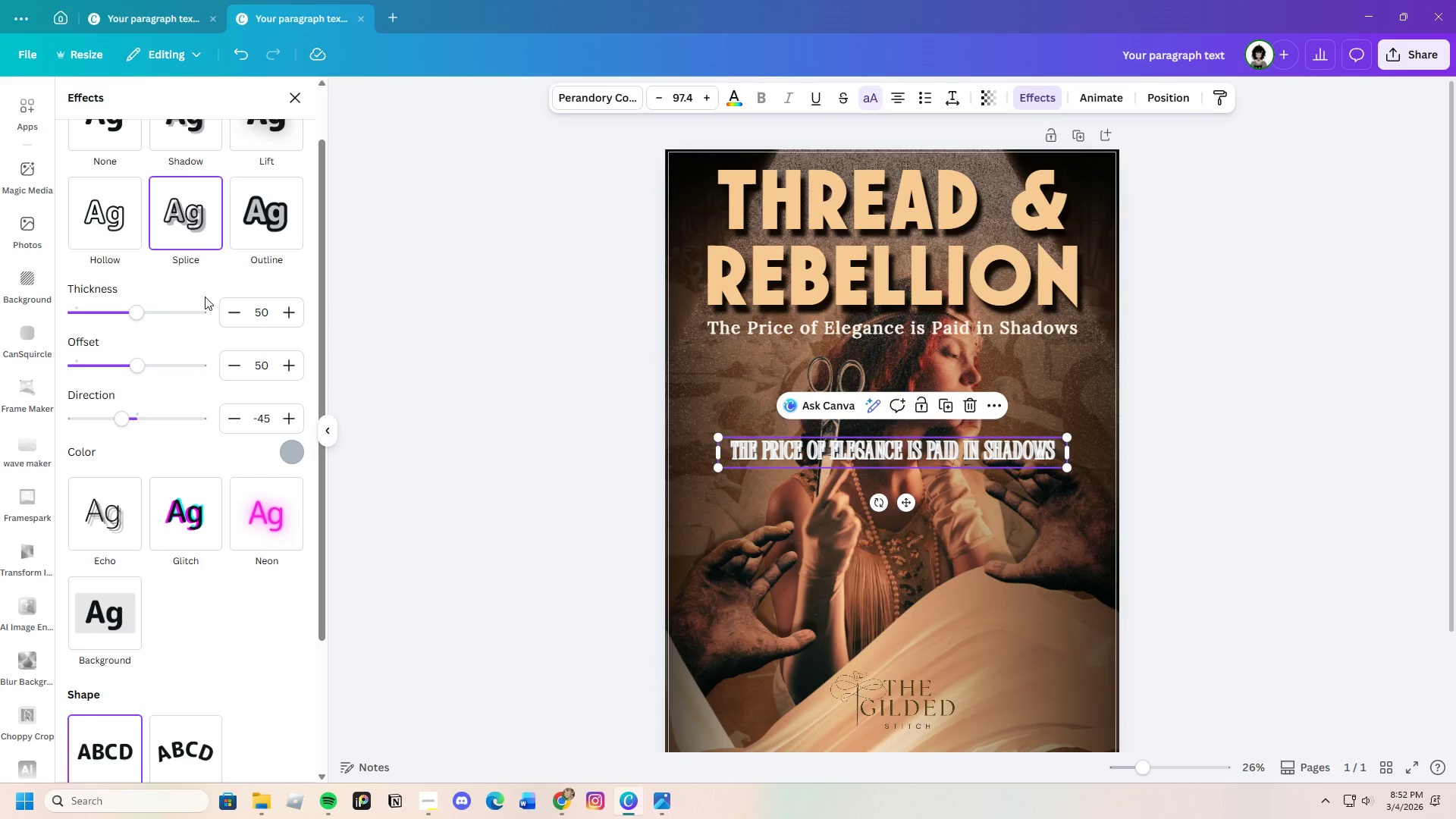 
scroll: coordinate [218, 331], scroll_direction: up, amount: 2.0
 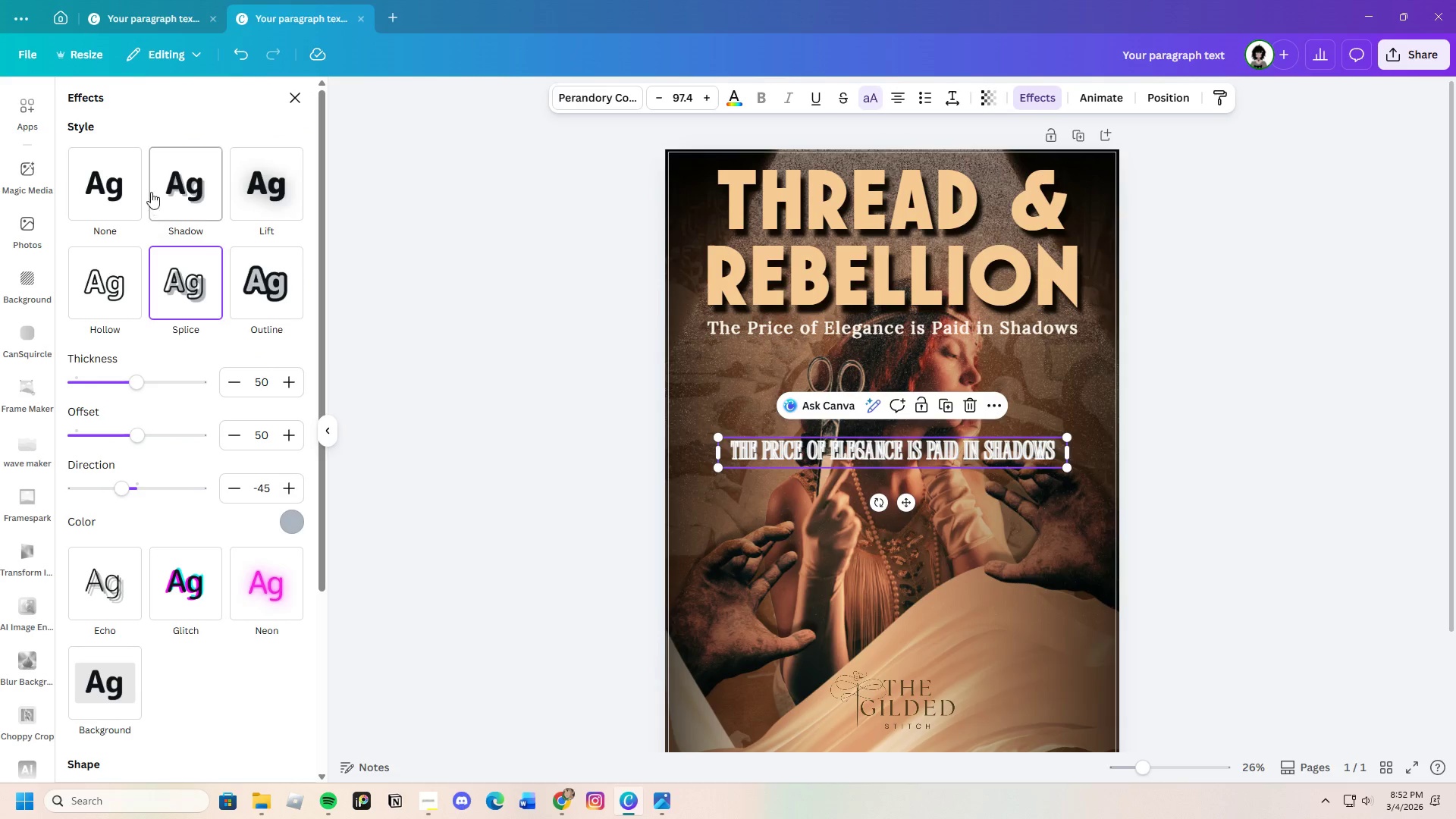 
left_click([180, 186])
 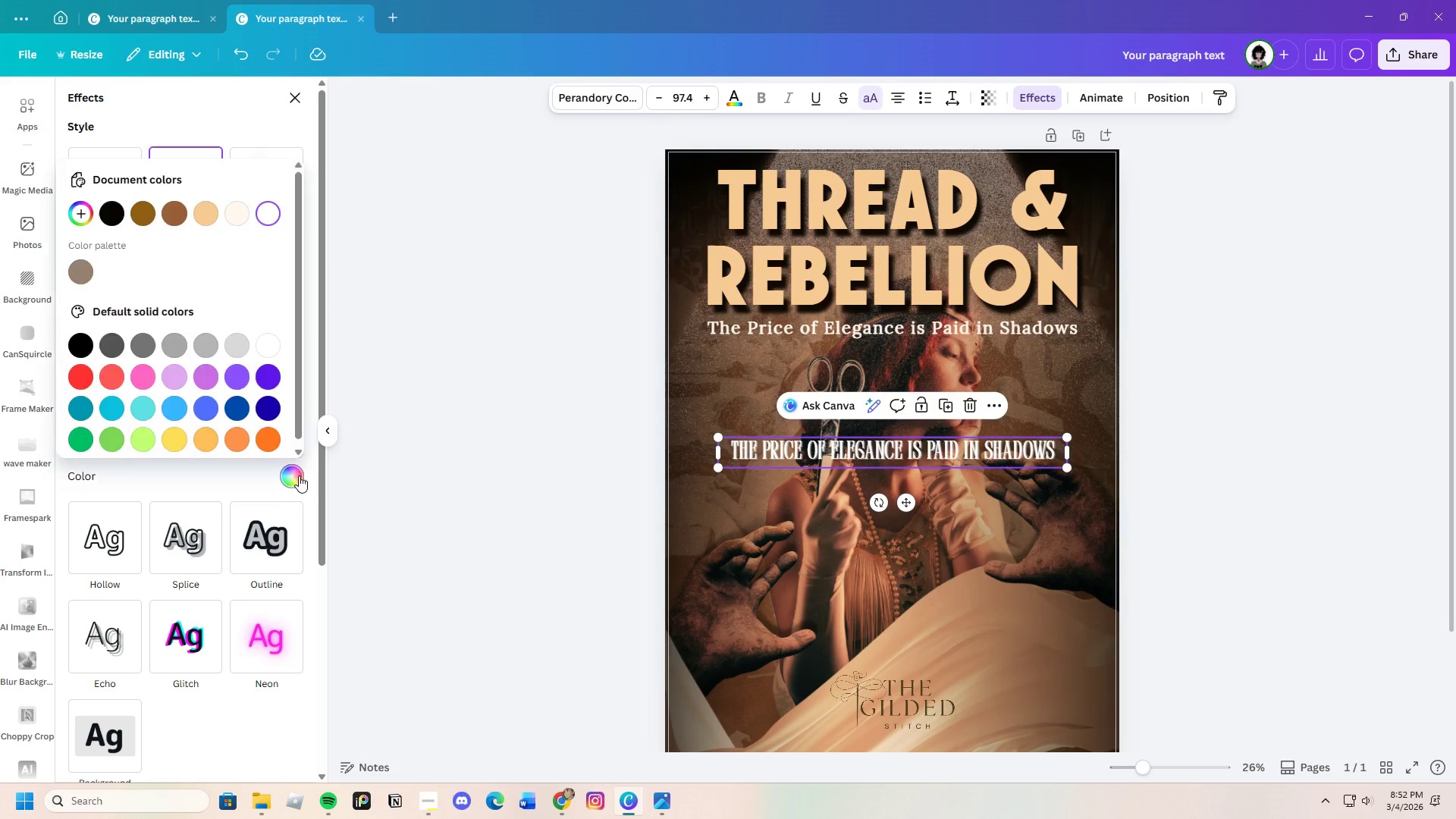 
left_click([79, 347])
 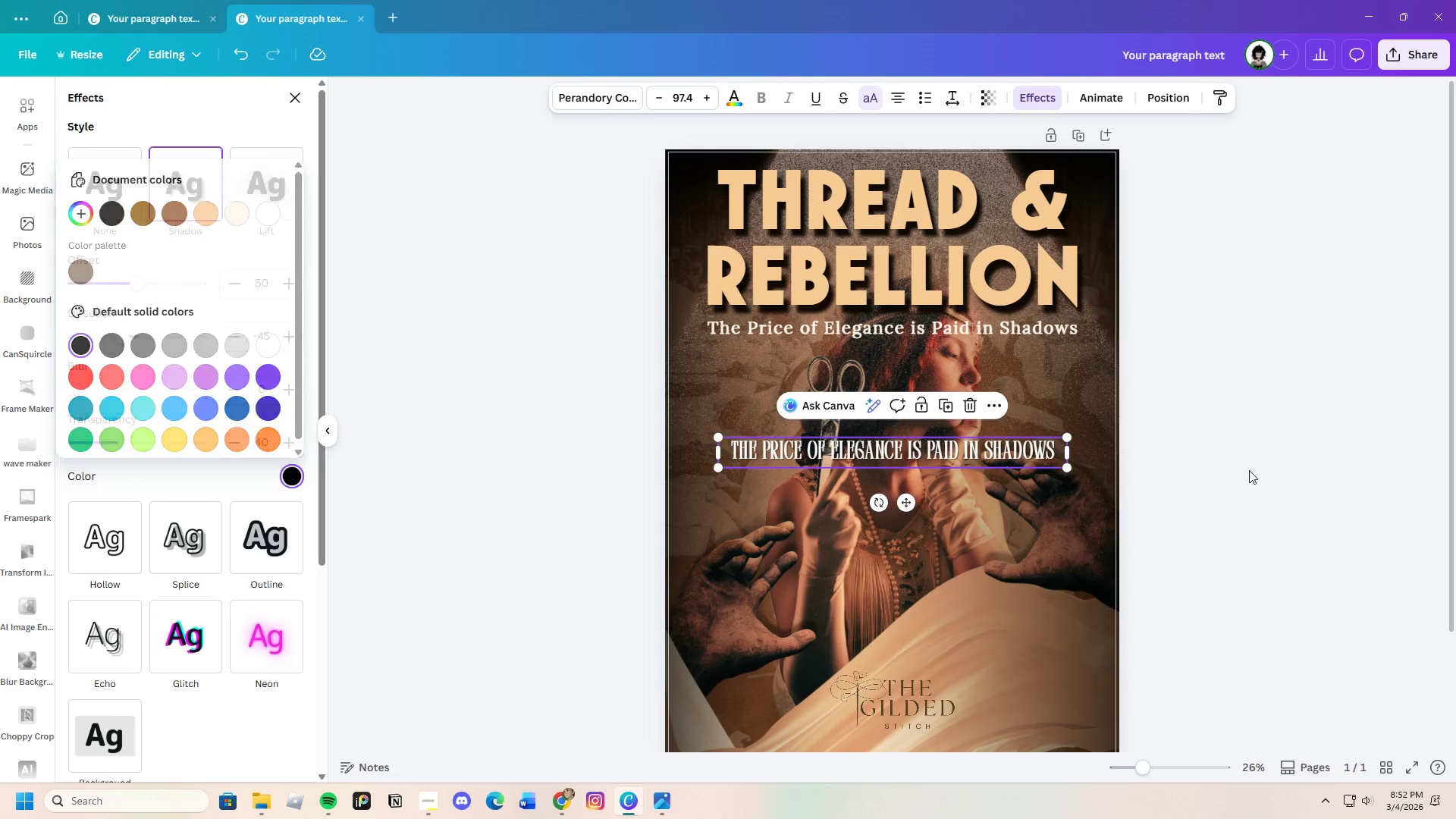 
double_click([1246, 469])
 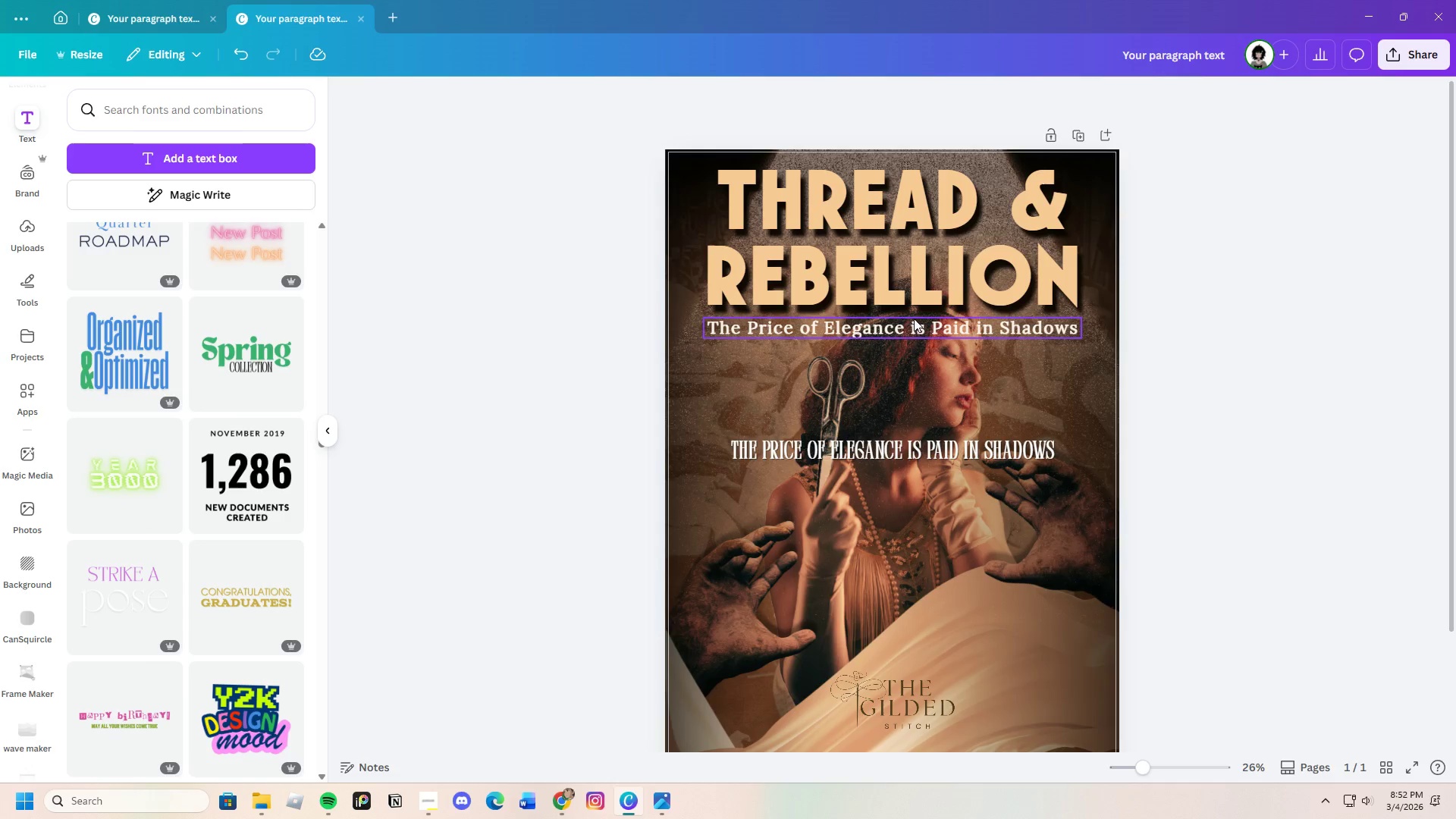 
left_click([921, 322])
 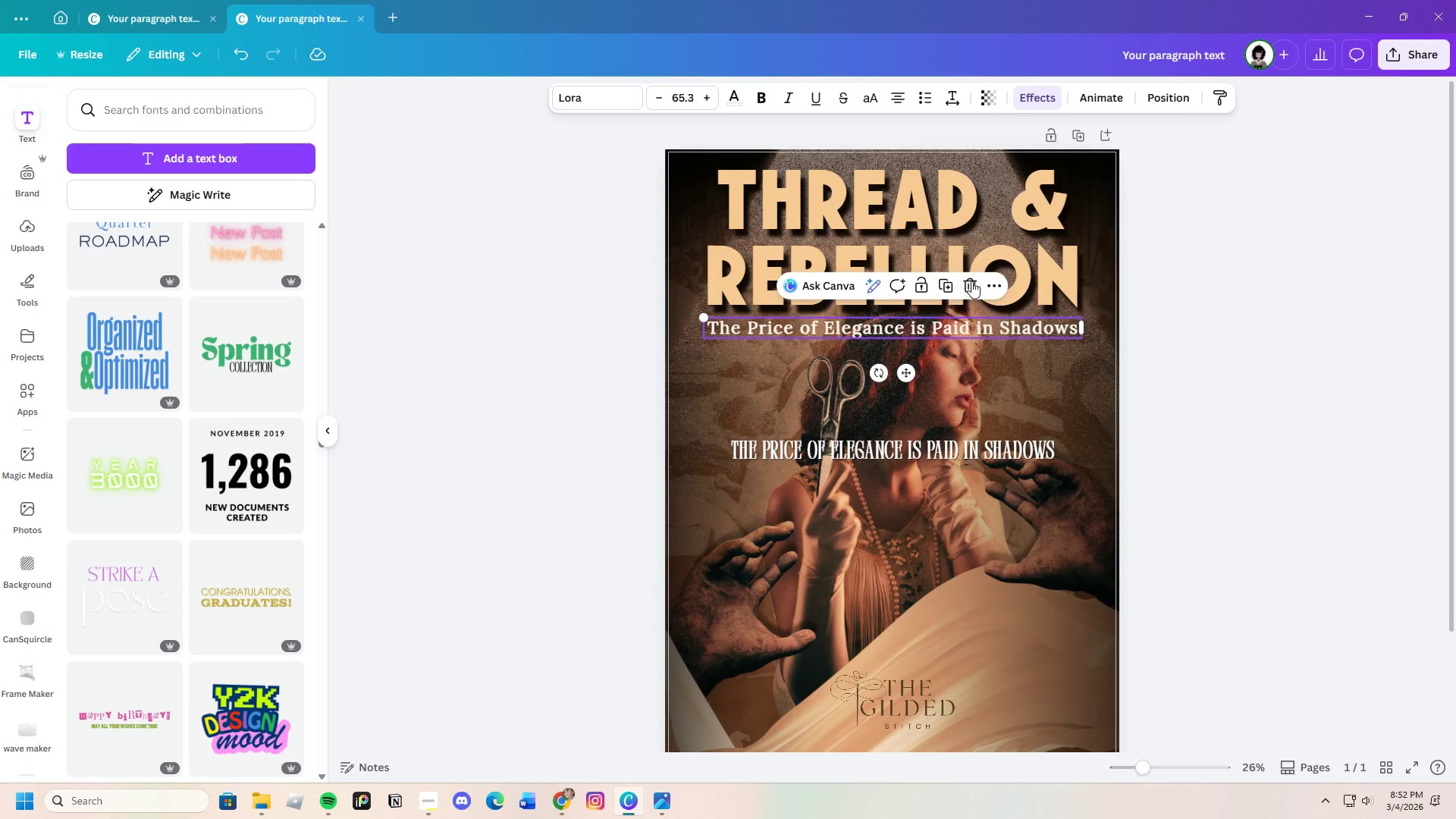 
left_click([971, 281])
 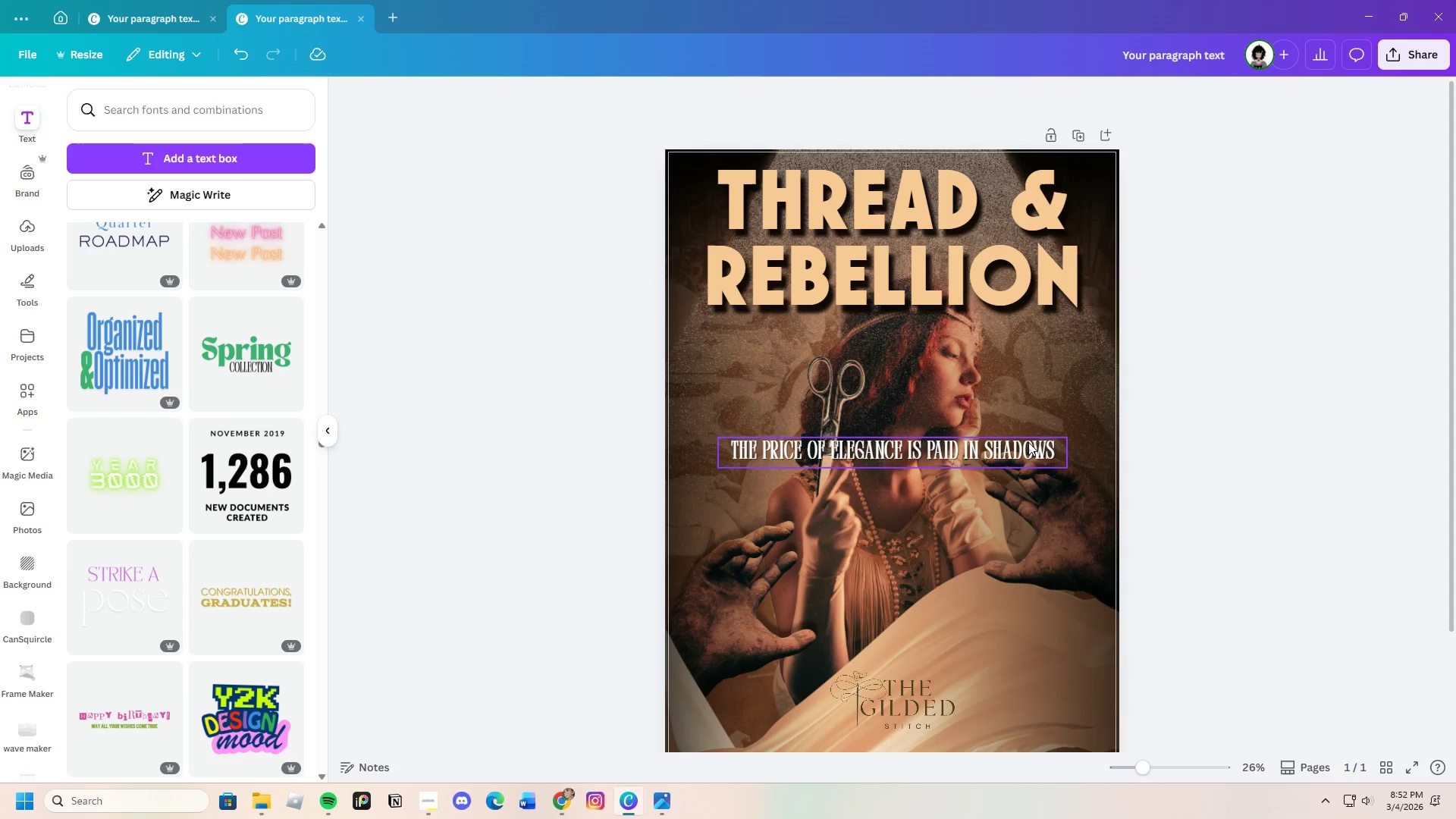 
left_click([1027, 448])
 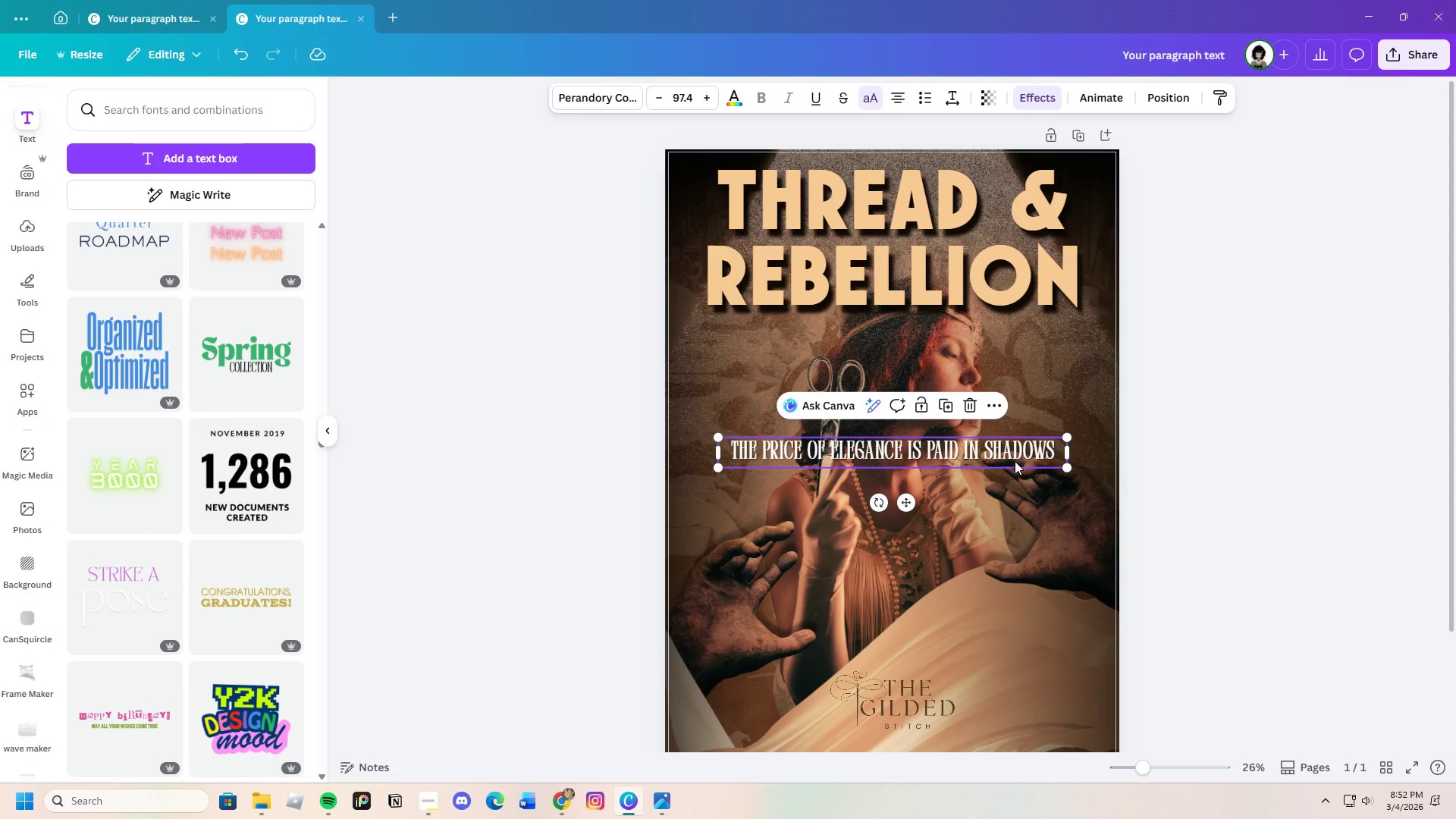 
left_click_drag(start_coordinate=[1015, 461], to_coordinate=[1015, 340])
 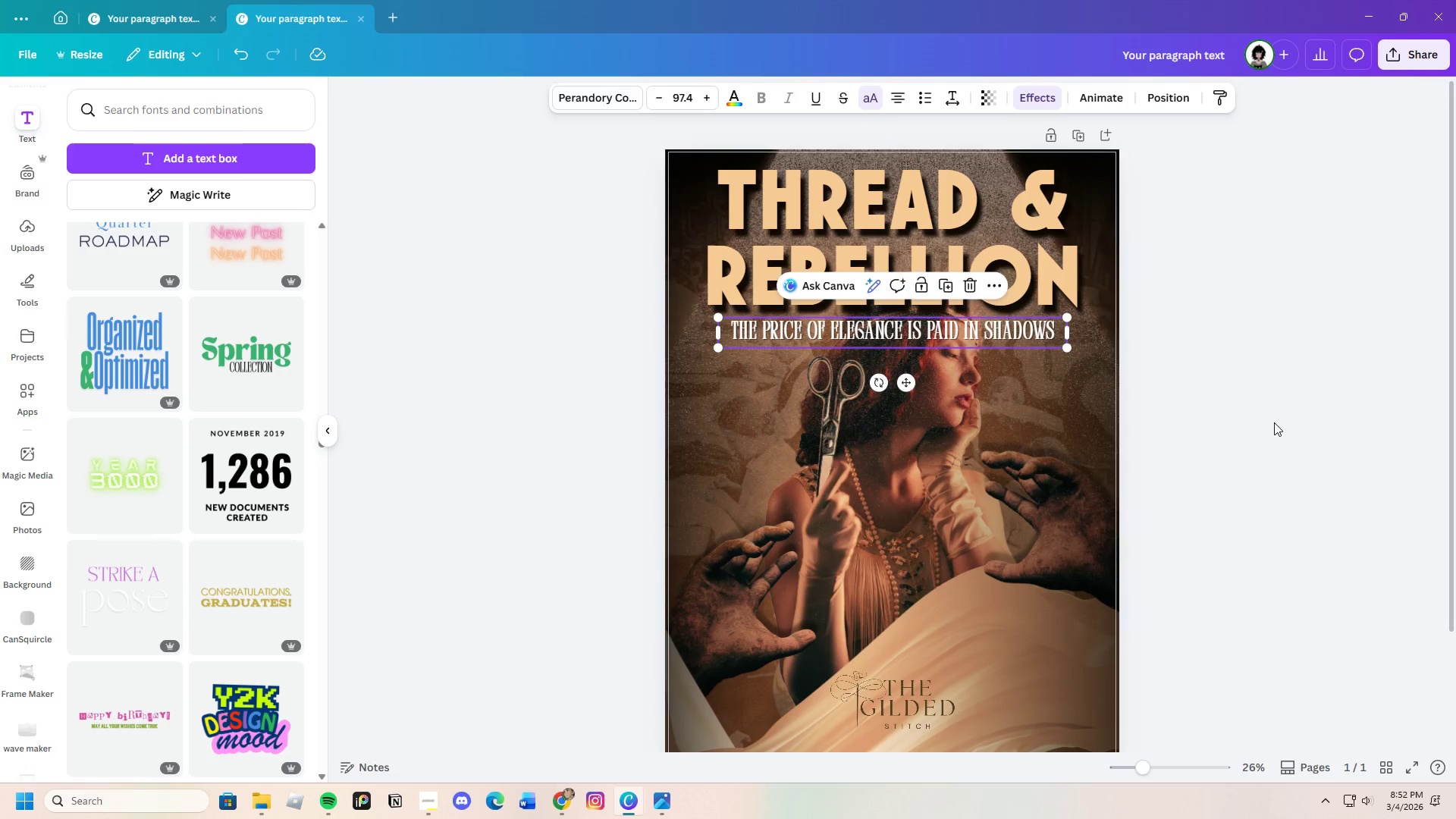 
left_click([1274, 422])
 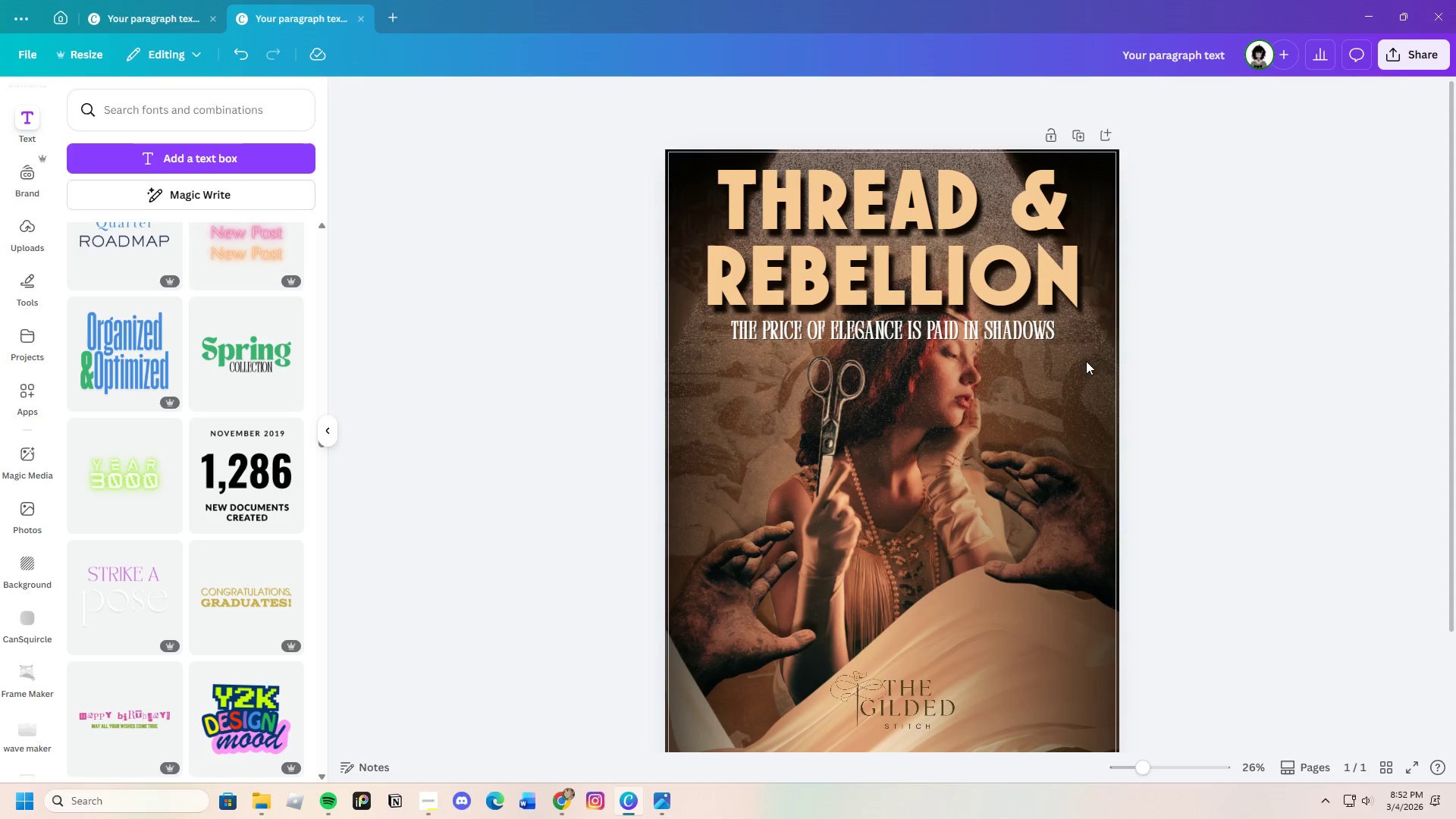 
left_click([1009, 331])
 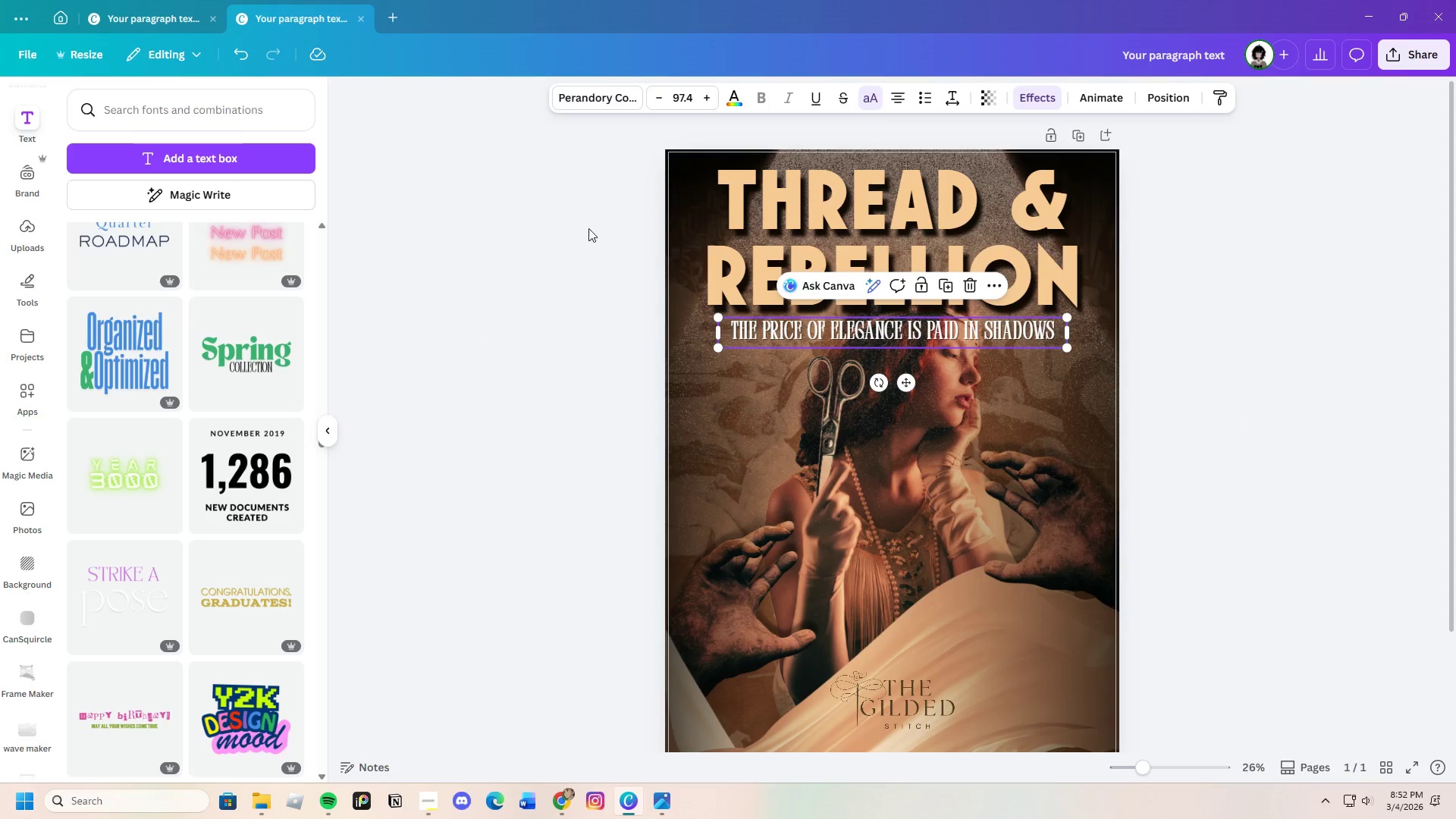 
left_click([730, 104])
 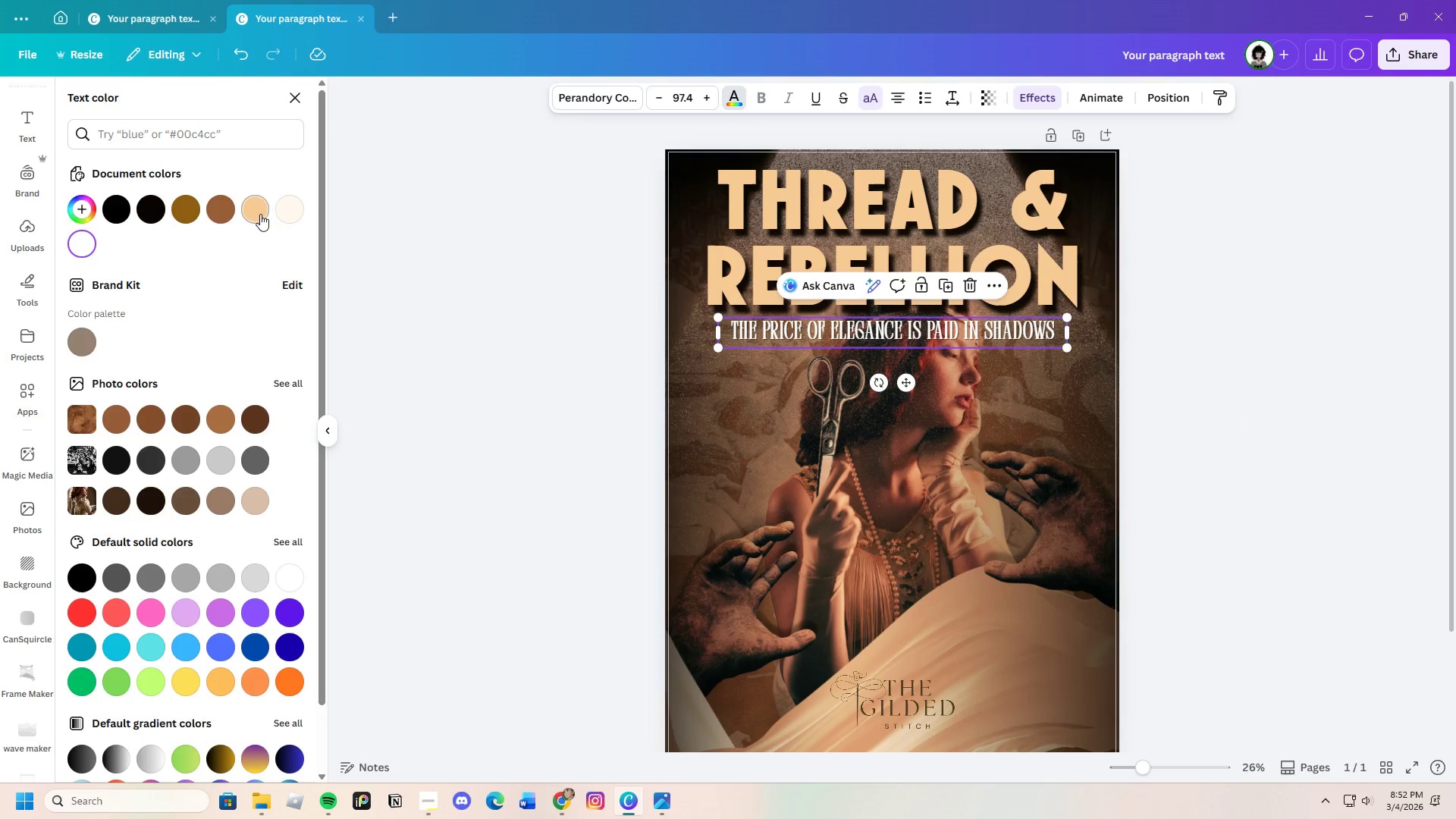 
left_click([287, 213])
 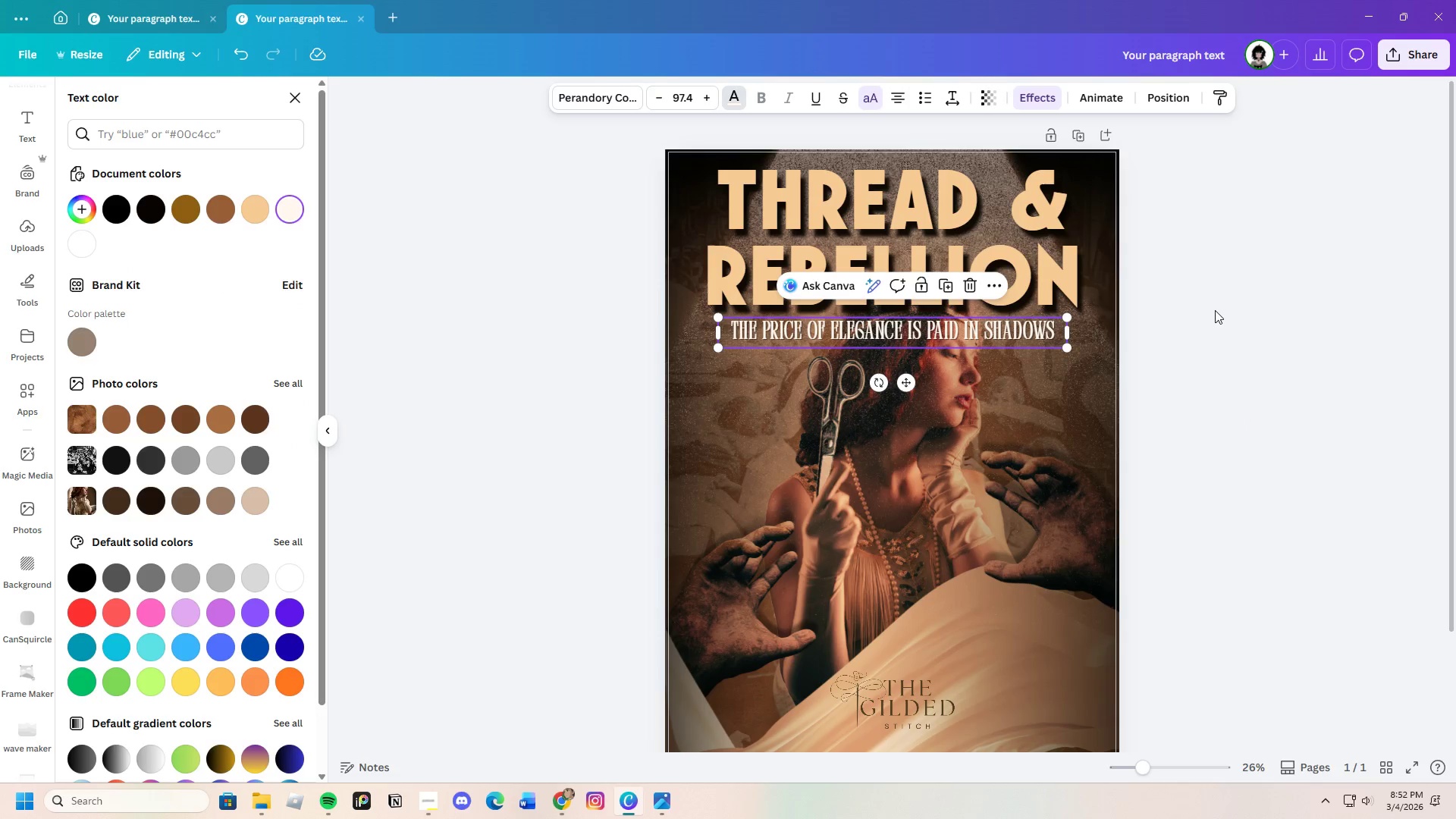 
double_click([1224, 324])
 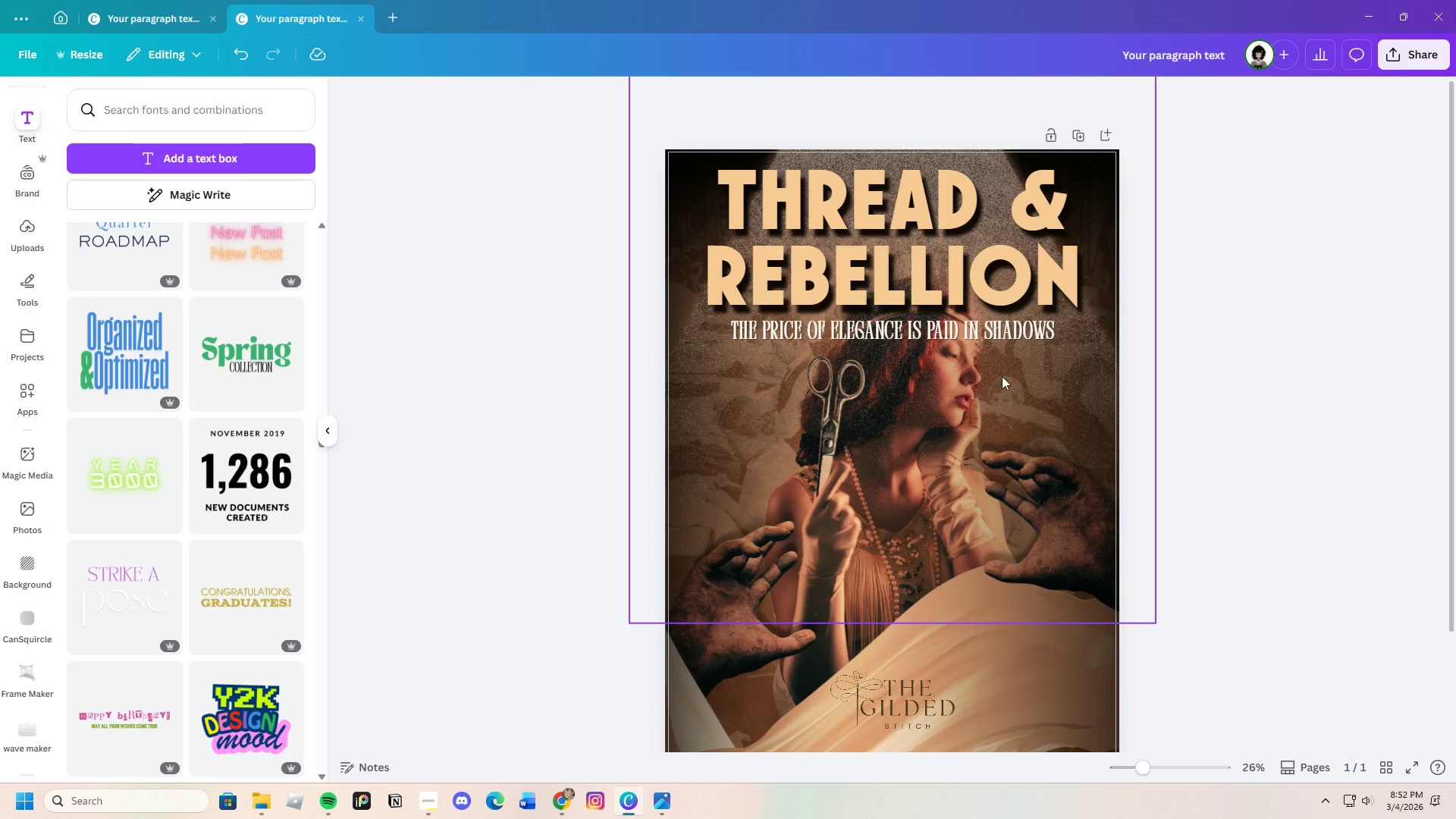 
left_click([993, 338])
 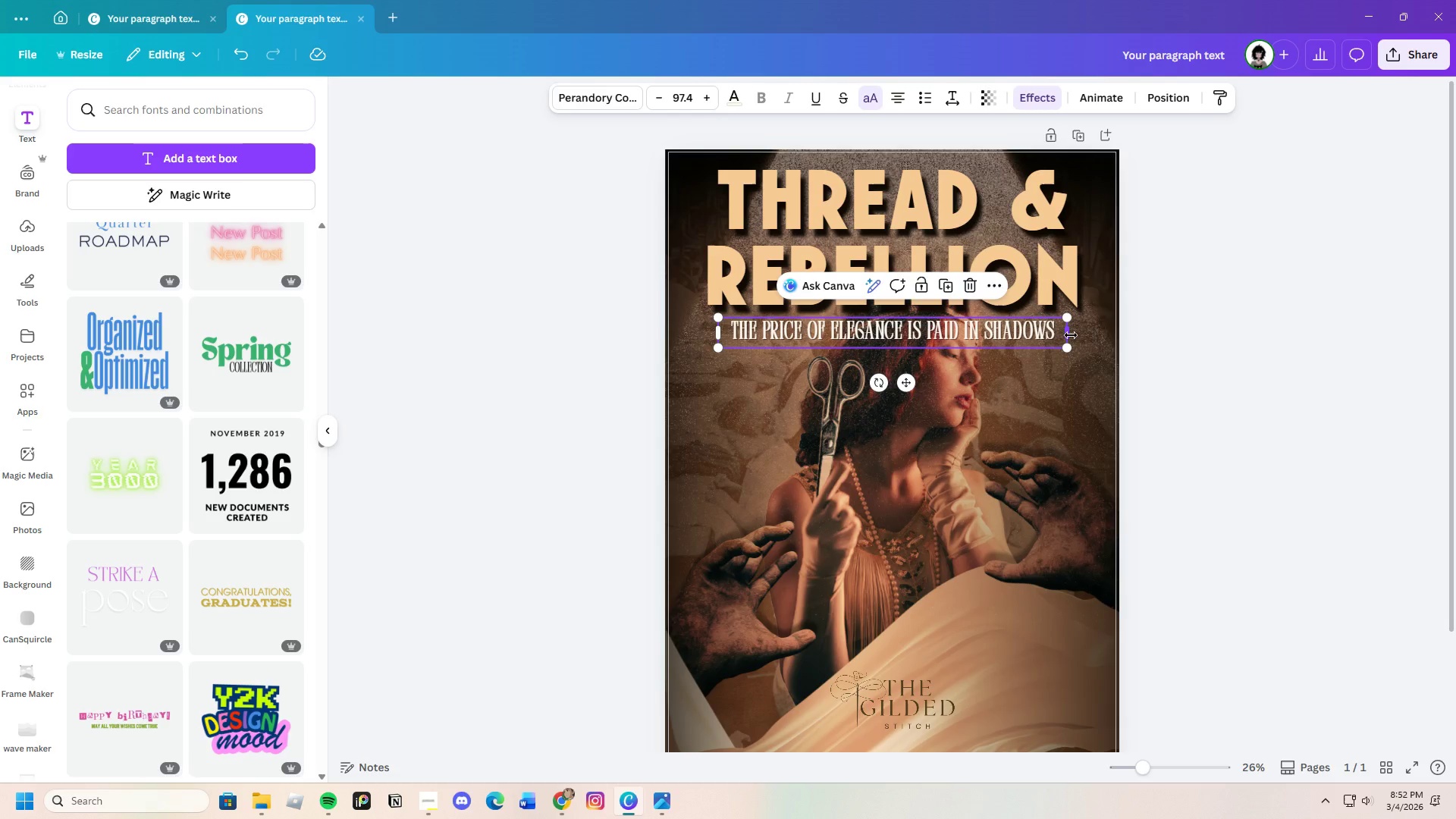 
left_click_drag(start_coordinate=[1070, 334], to_coordinate=[1050, 338])
 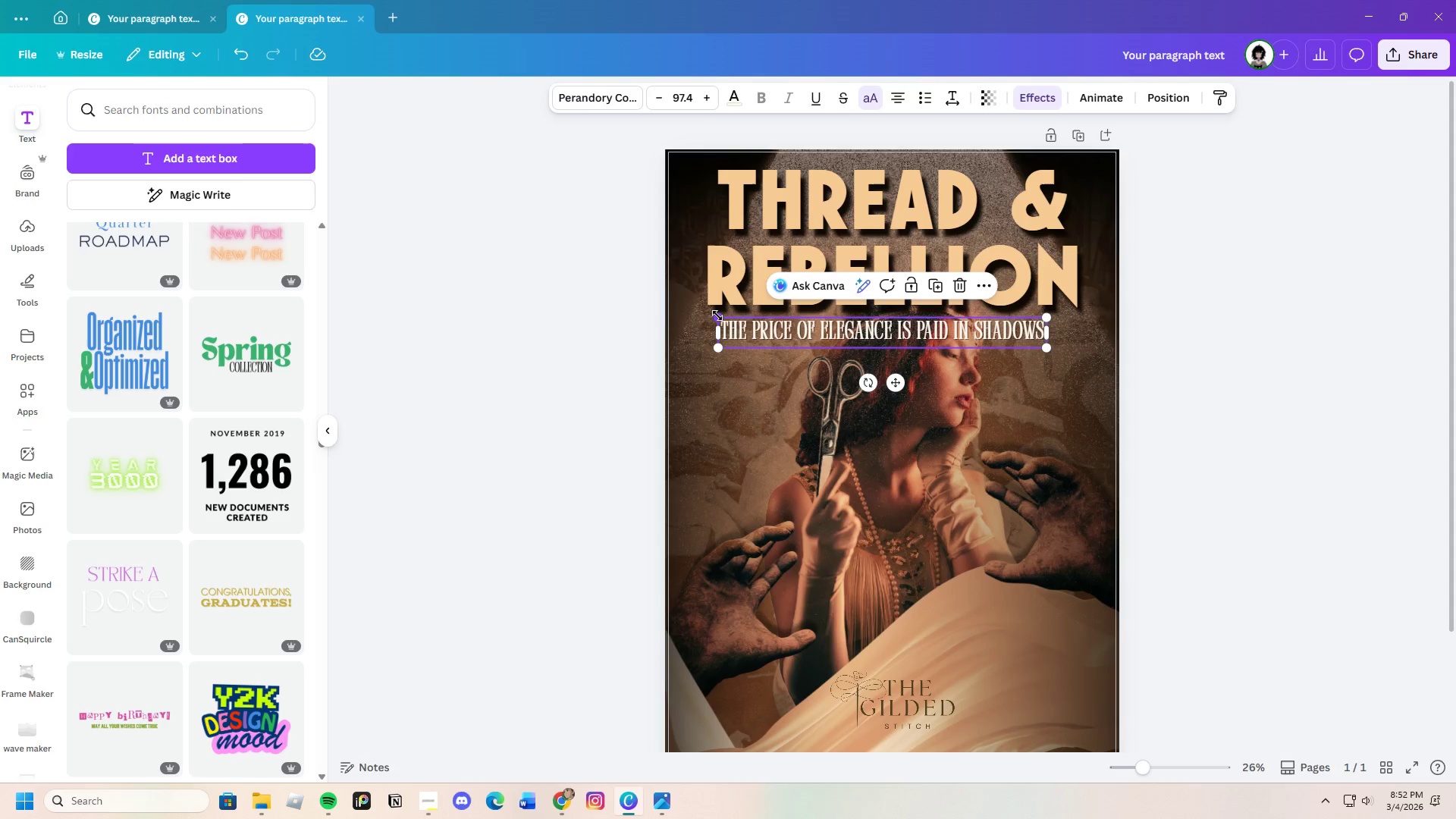 
left_click_drag(start_coordinate=[717, 315], to_coordinate=[697, 312])
 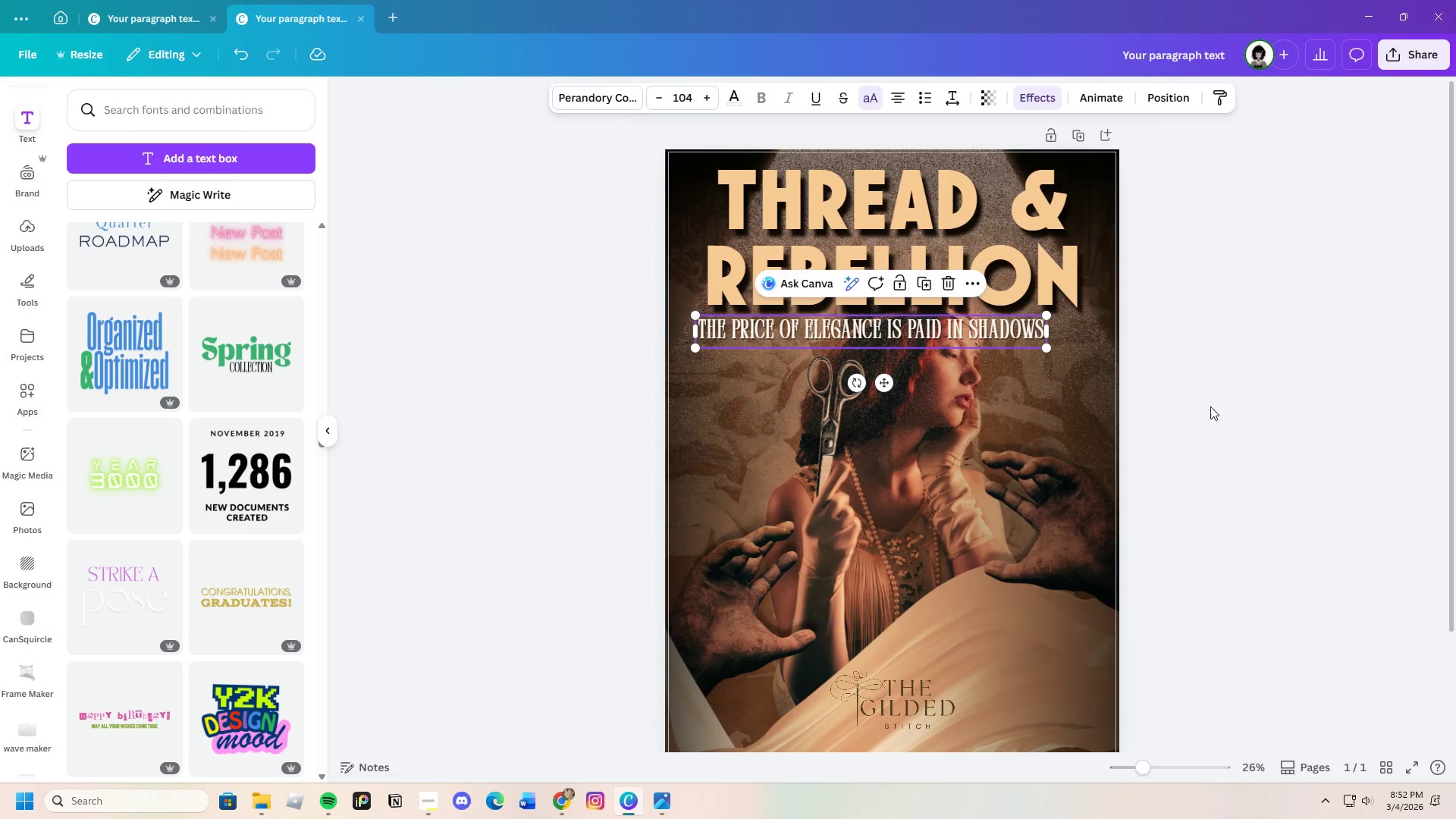 
left_click([1298, 416])
 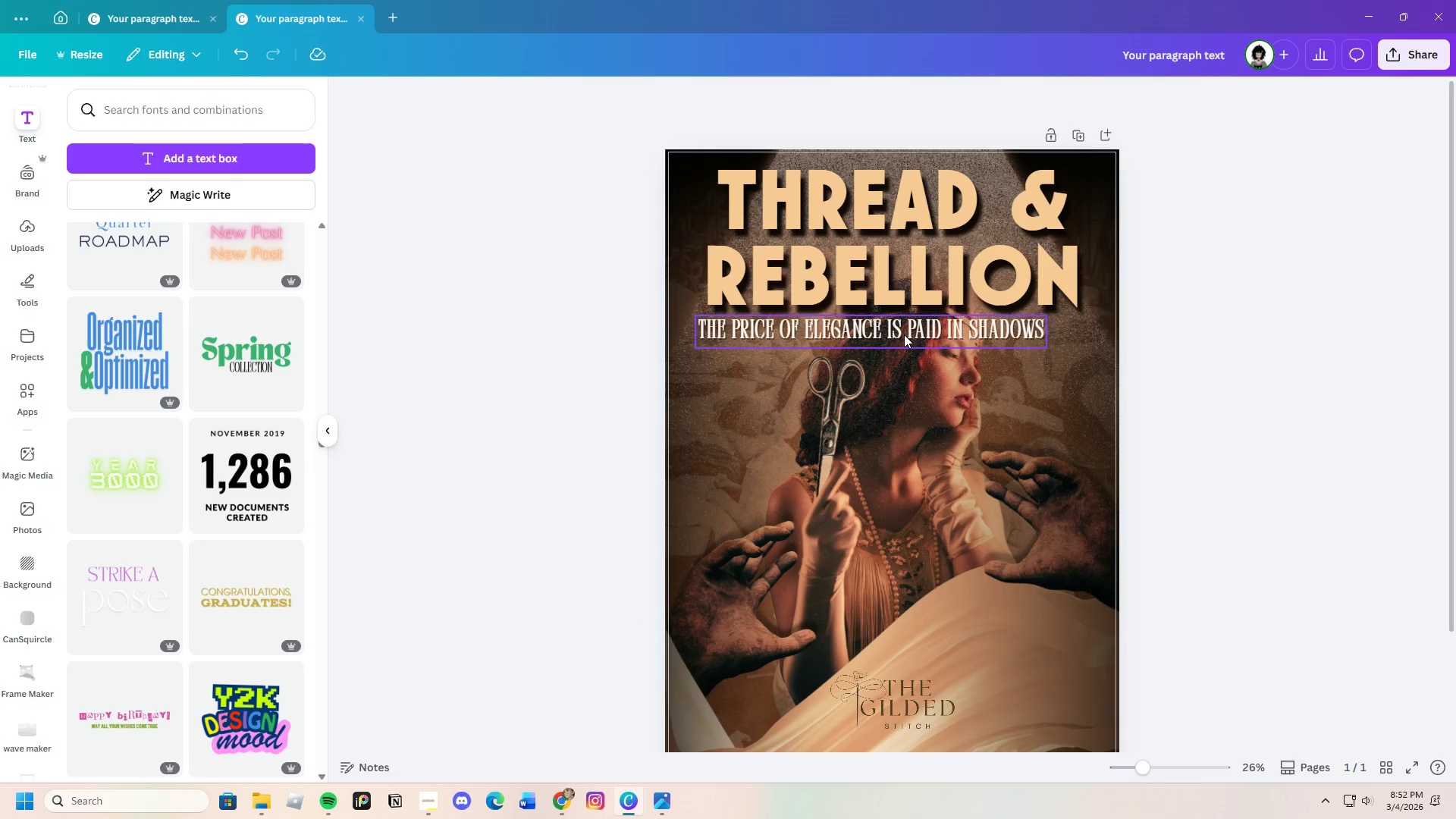 
left_click([904, 334])
 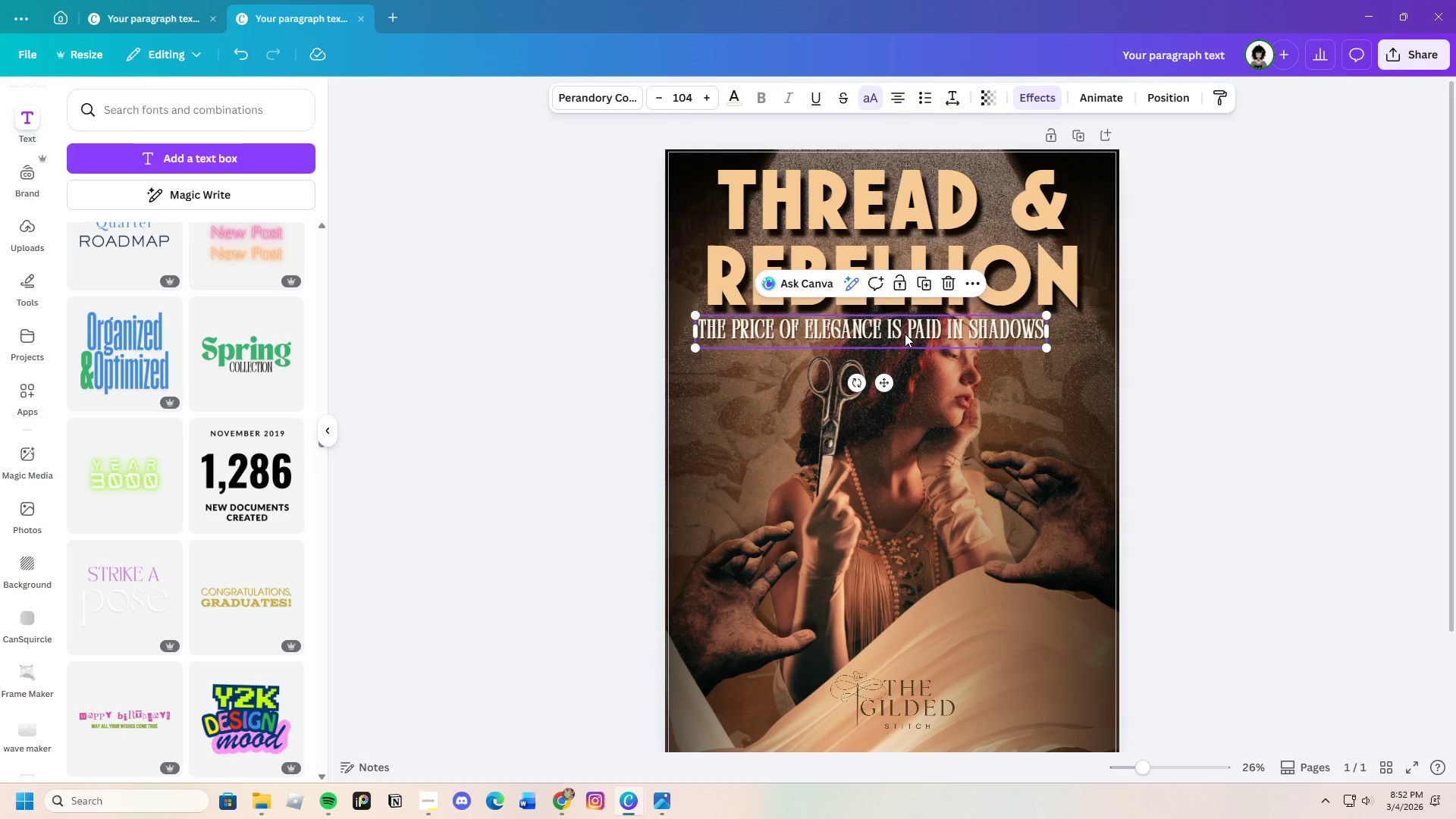 
left_click_drag(start_coordinate=[904, 334], to_coordinate=[927, 334])
 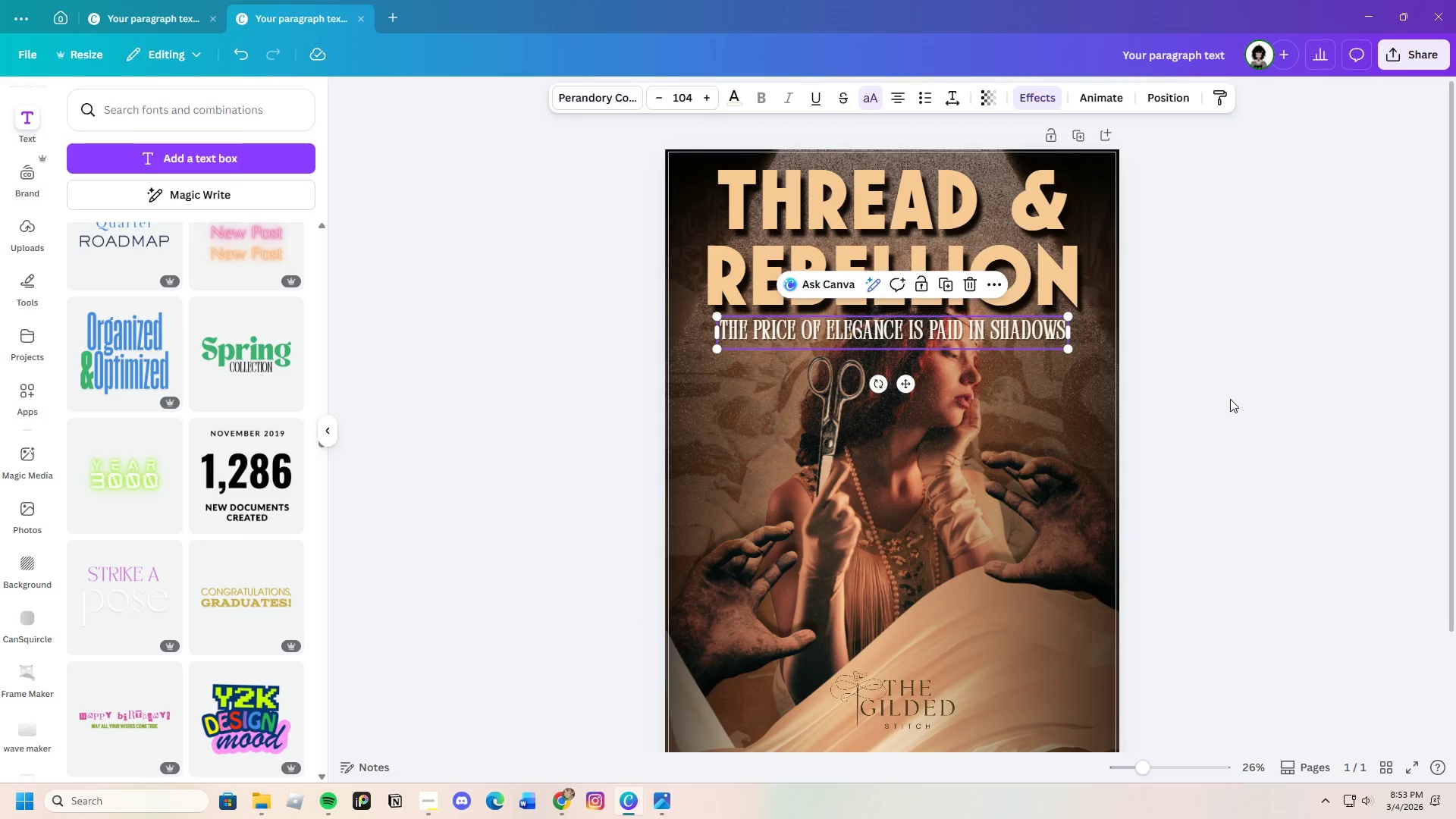 
left_click([1230, 399])
 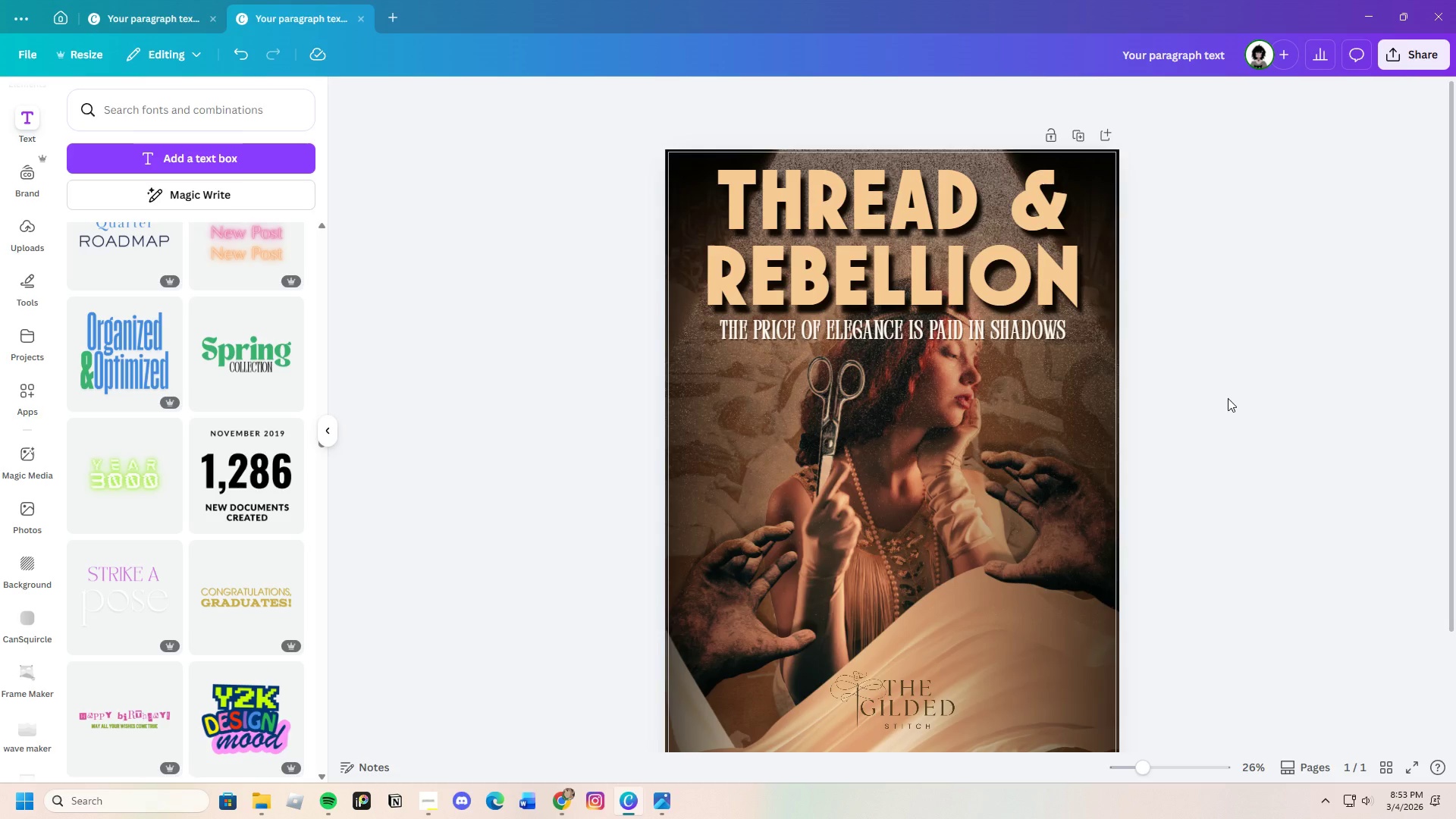 
left_click([1005, 338])
 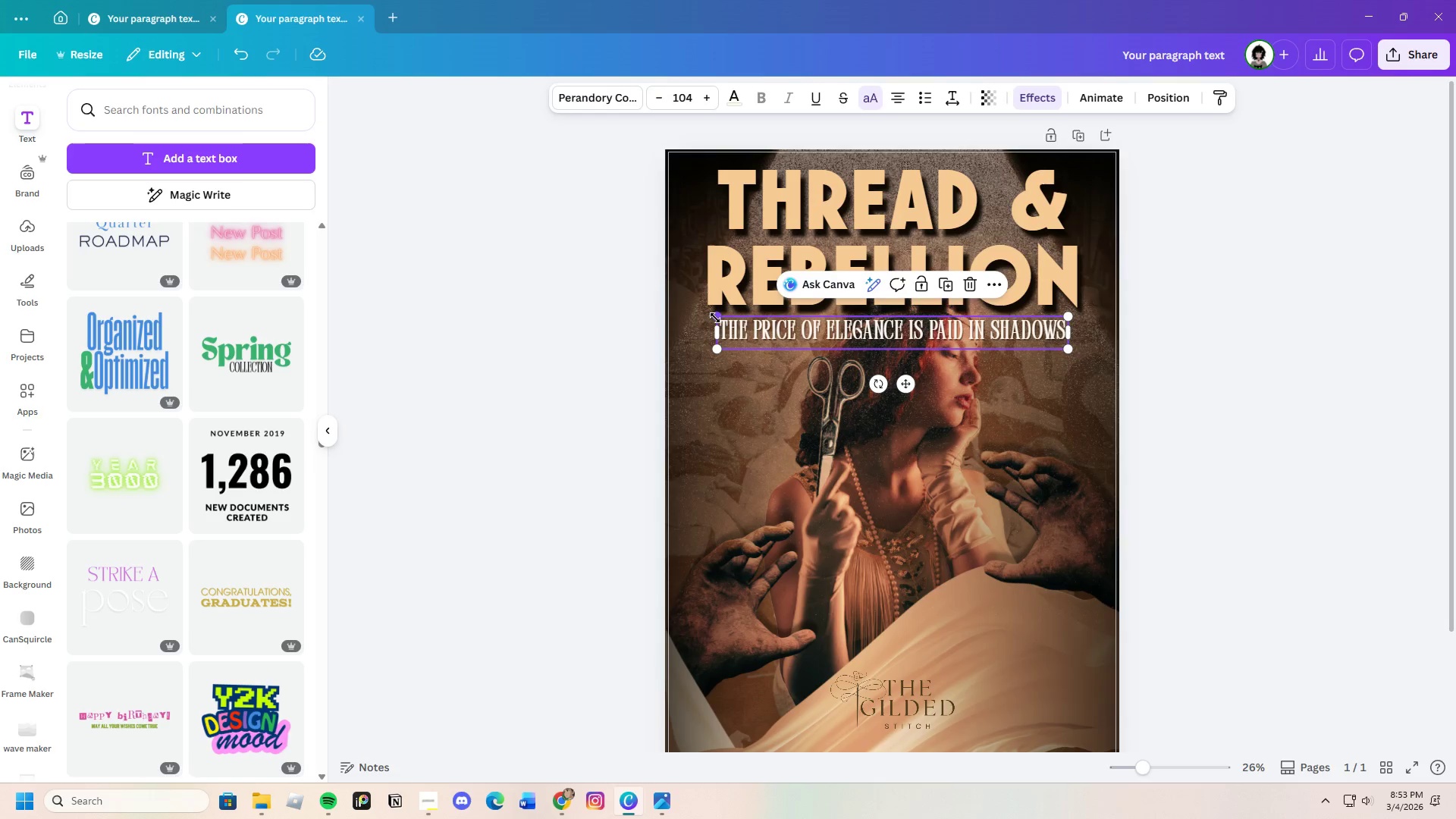 
left_click_drag(start_coordinate=[715, 318], to_coordinate=[703, 317])
 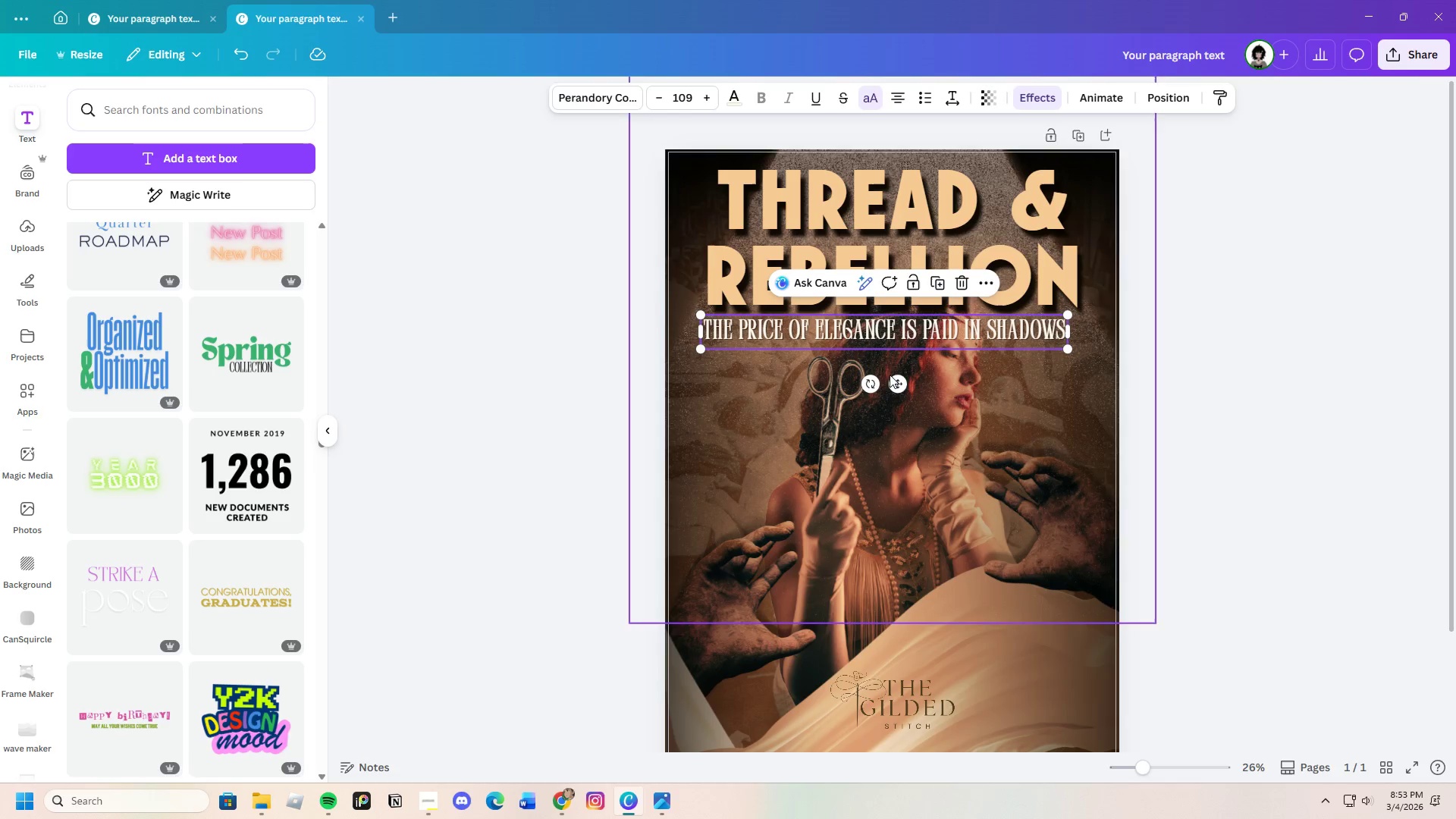 
left_click_drag(start_coordinate=[900, 382], to_coordinate=[912, 380])
 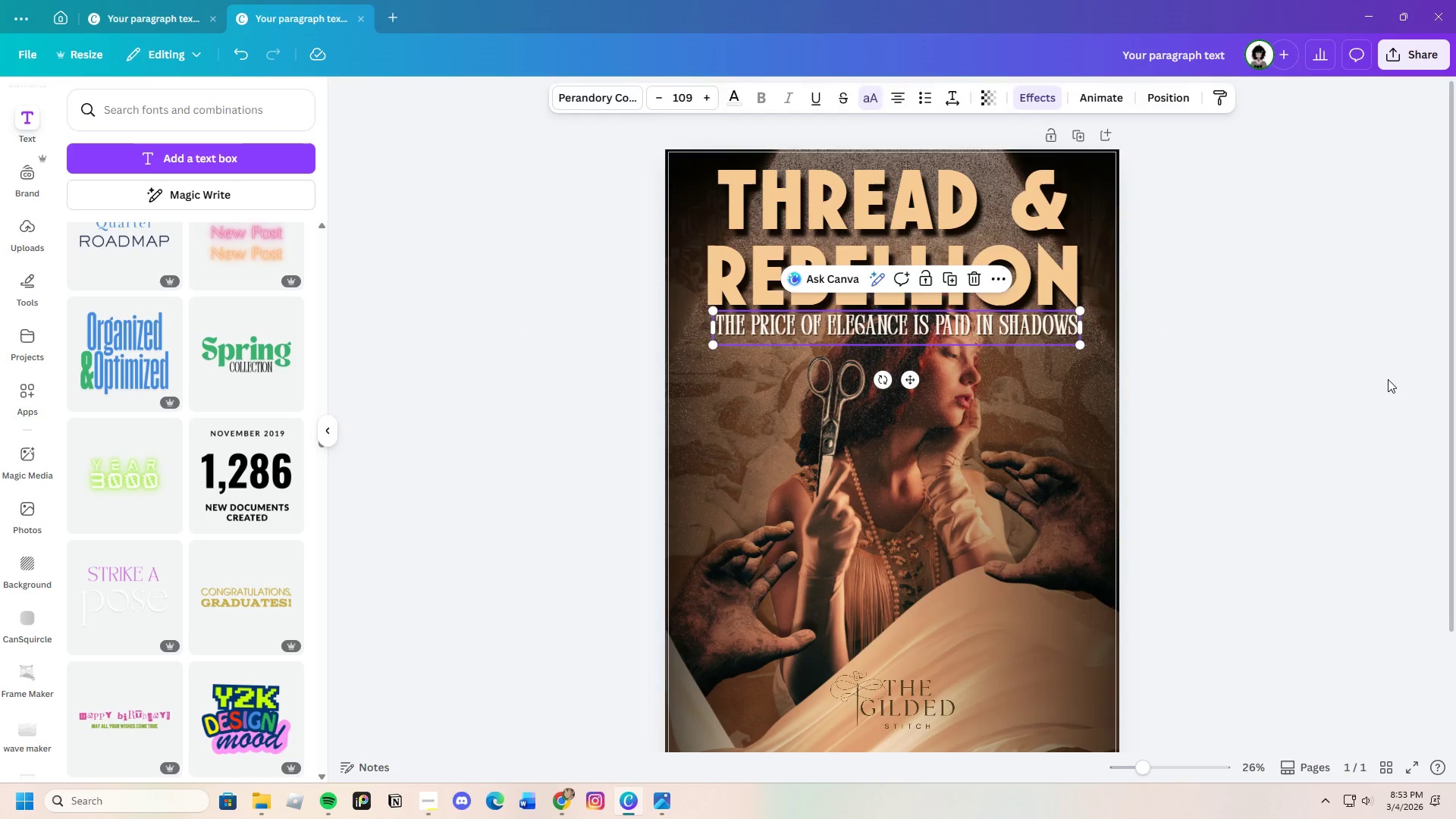 
left_click([1388, 379])
 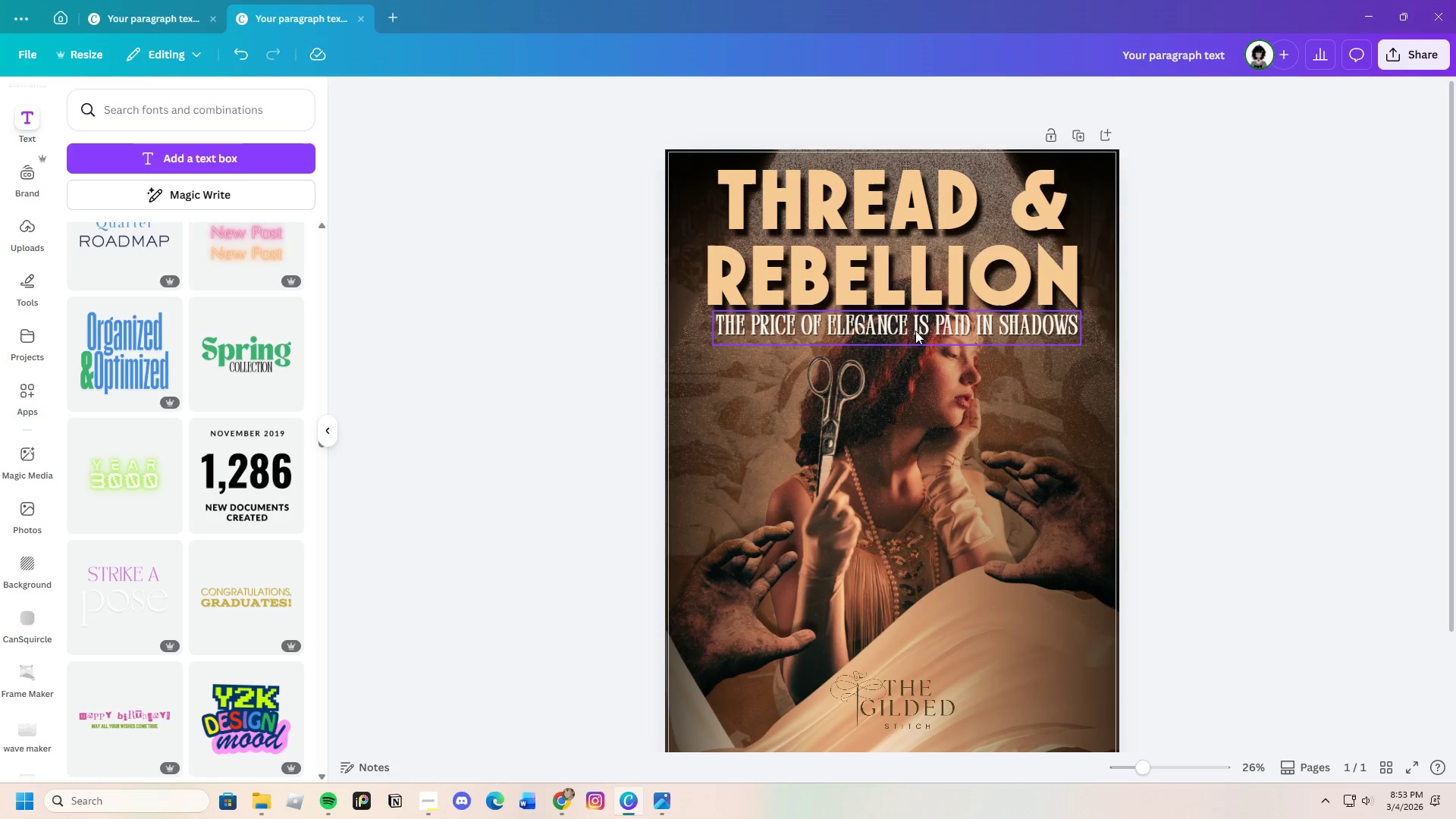 
left_click([915, 330])
 